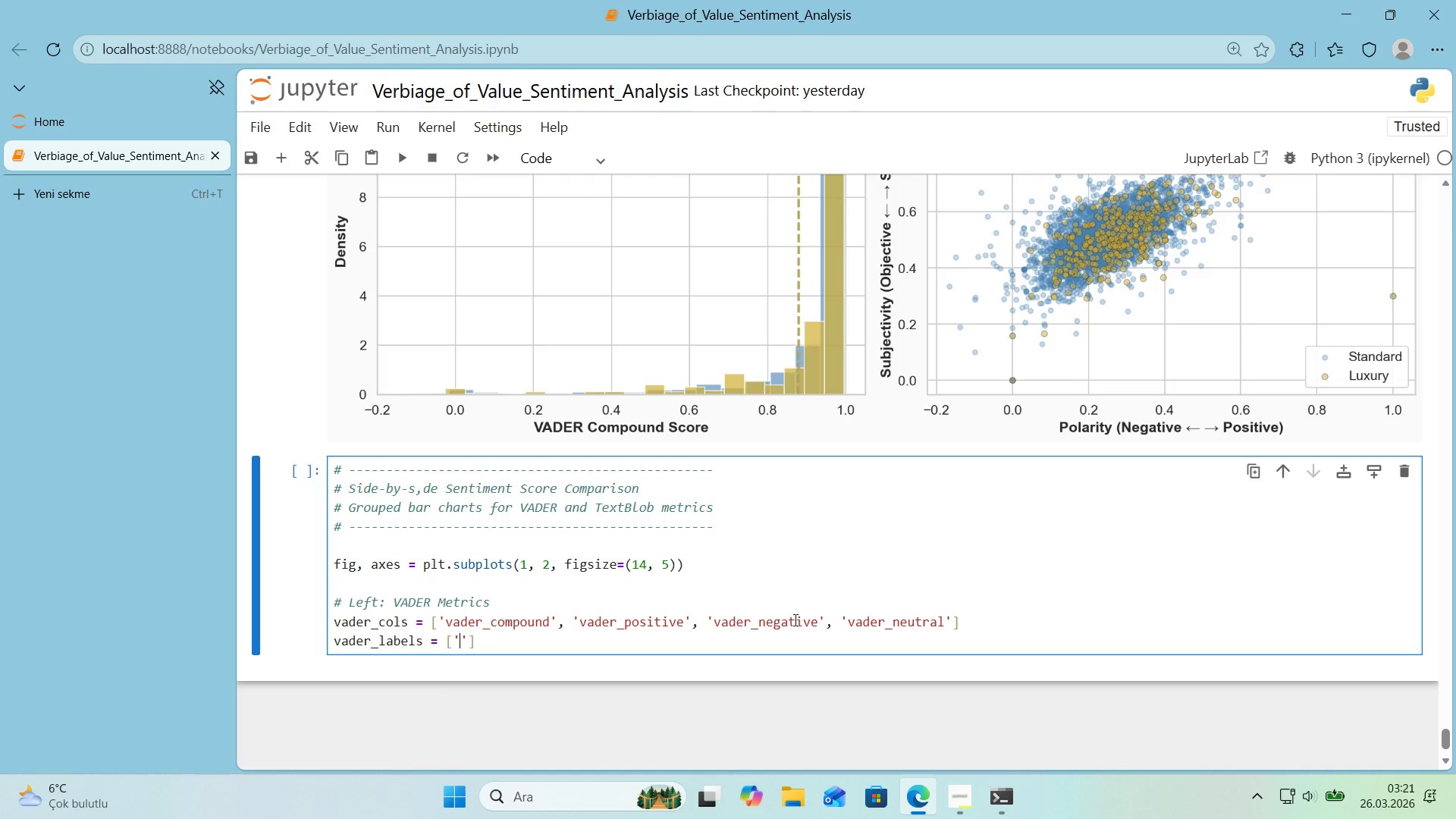 
type(Compound)
 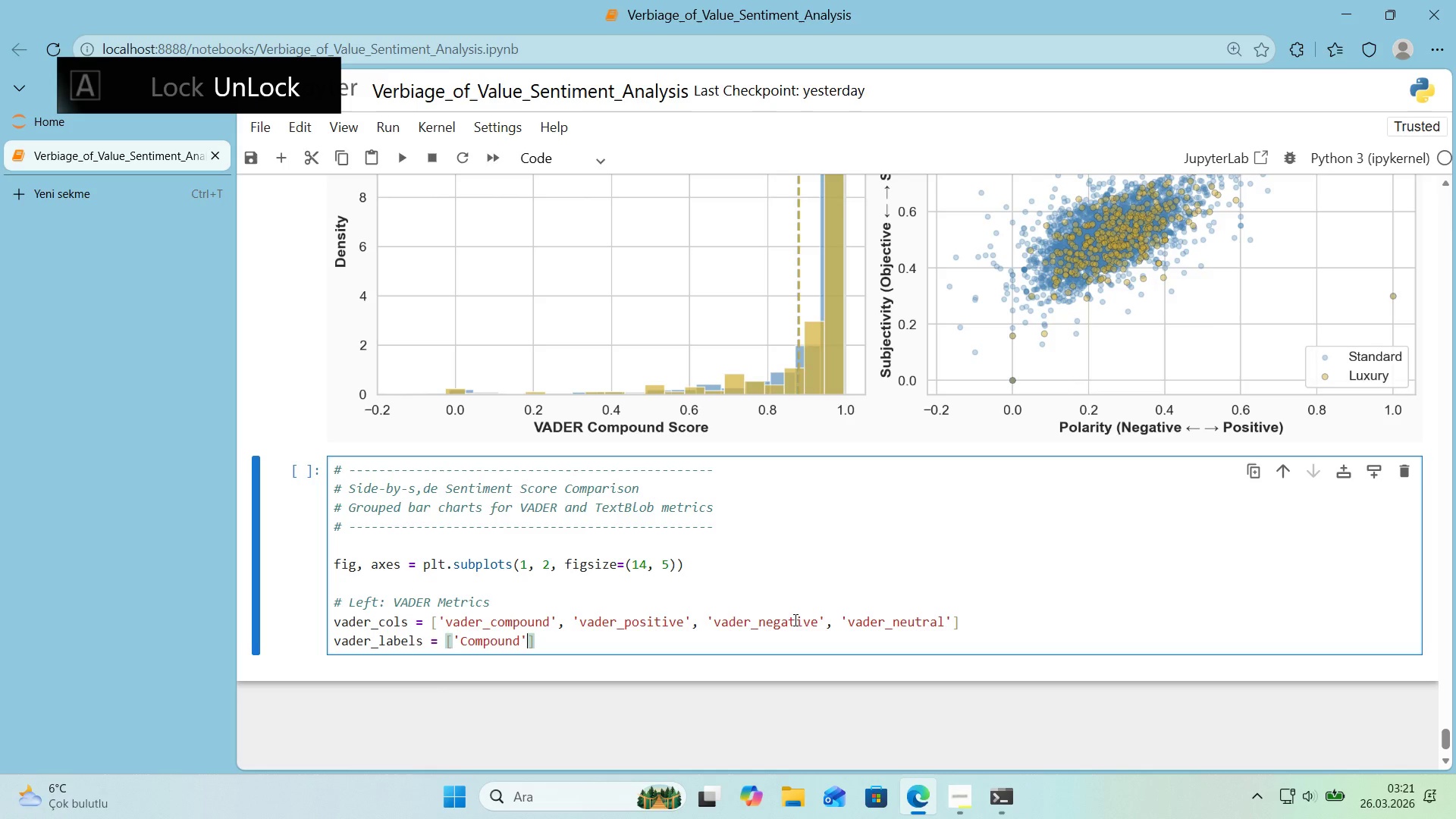 
key(ArrowRight)
 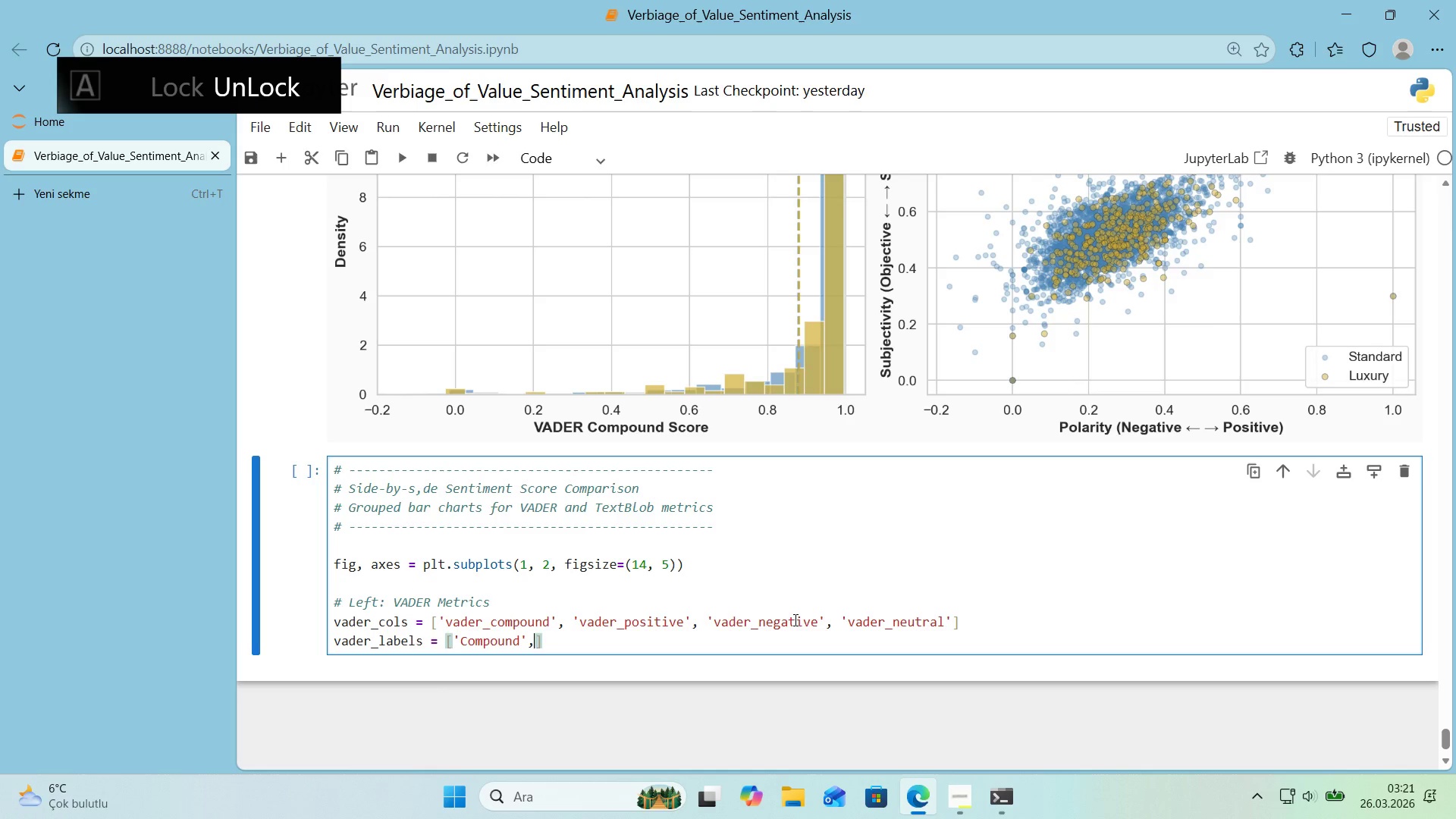 
type(, @@)
 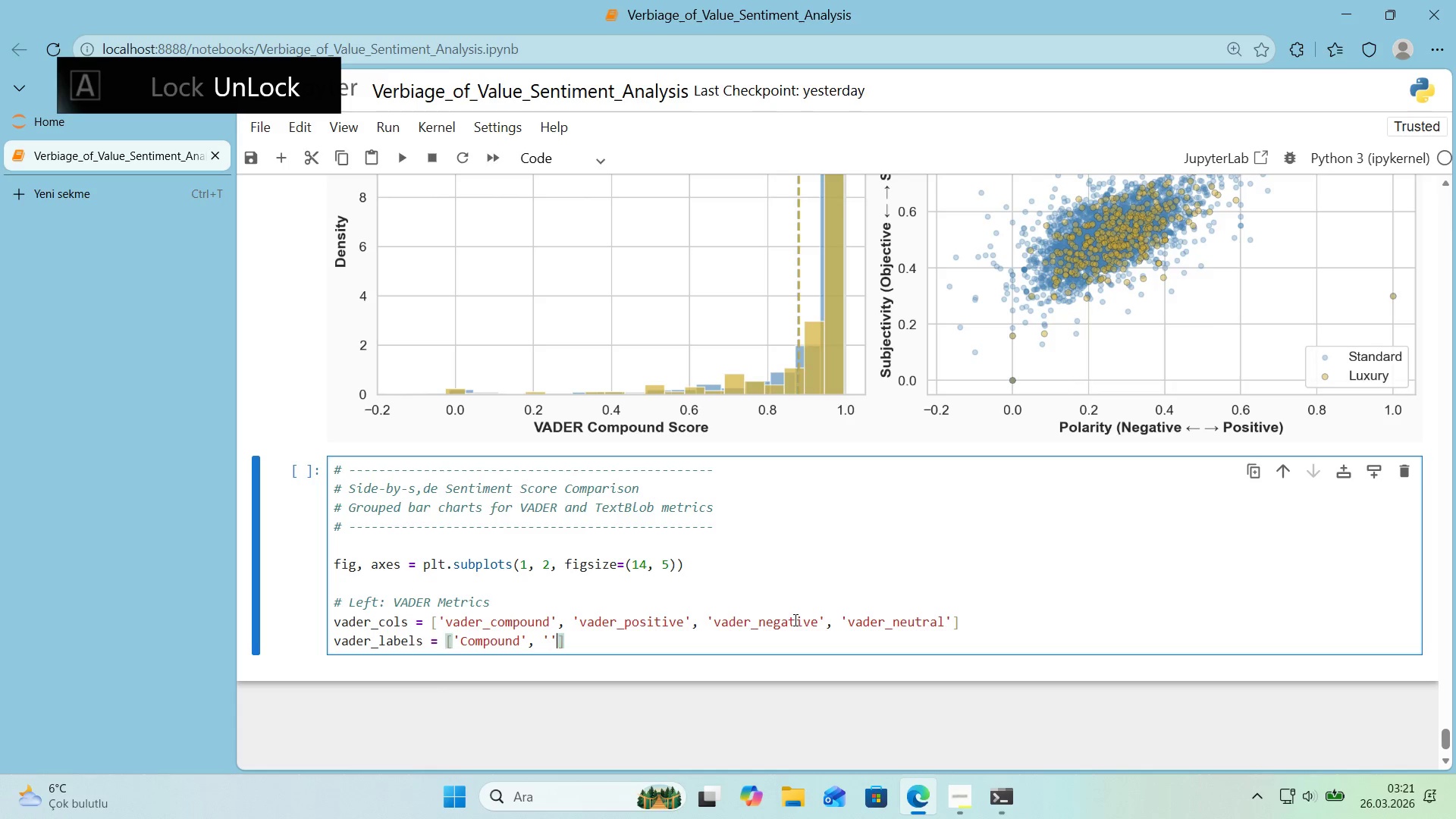 
key(ArrowLeft)
 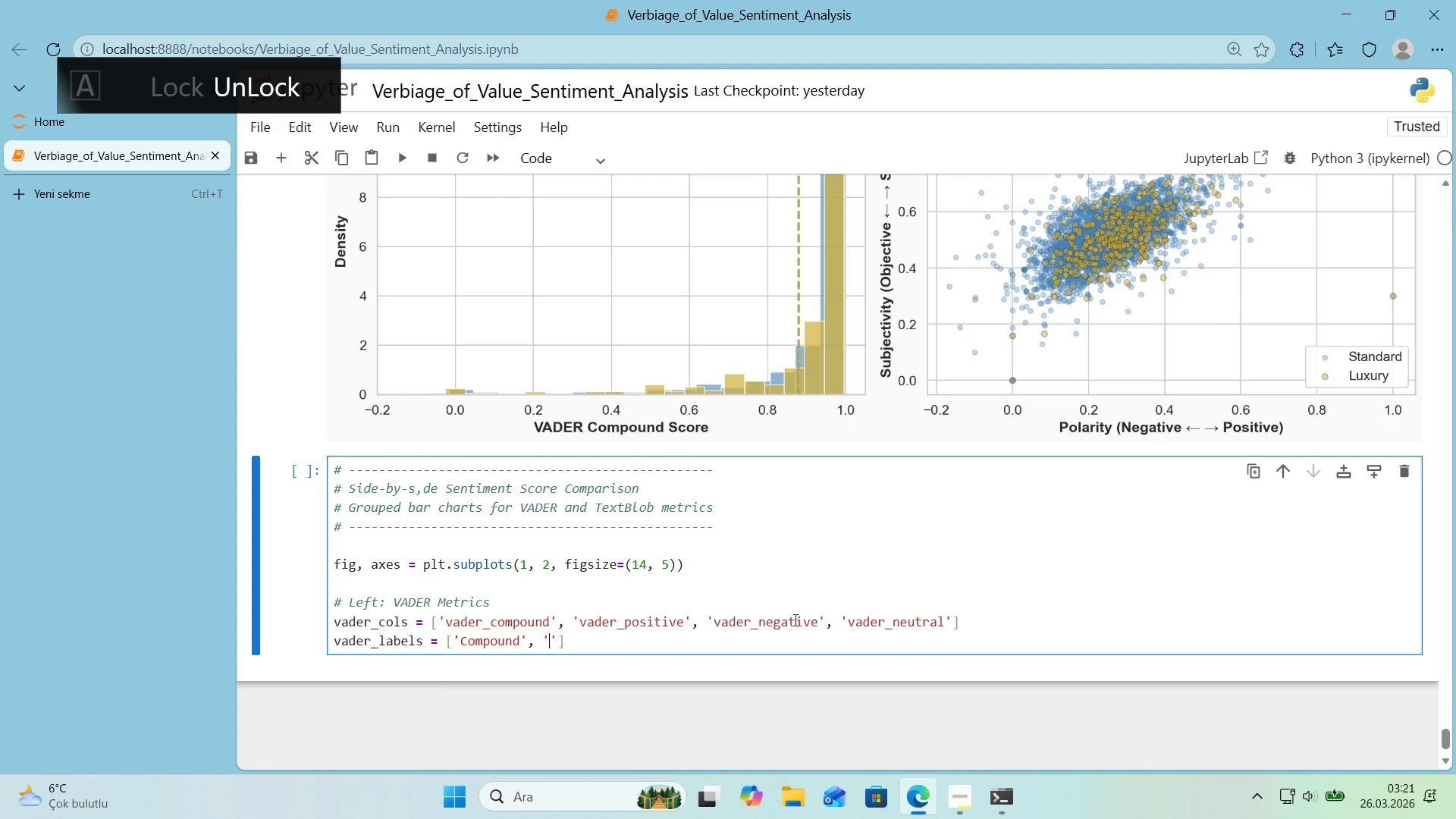 
type(Pos't've)
 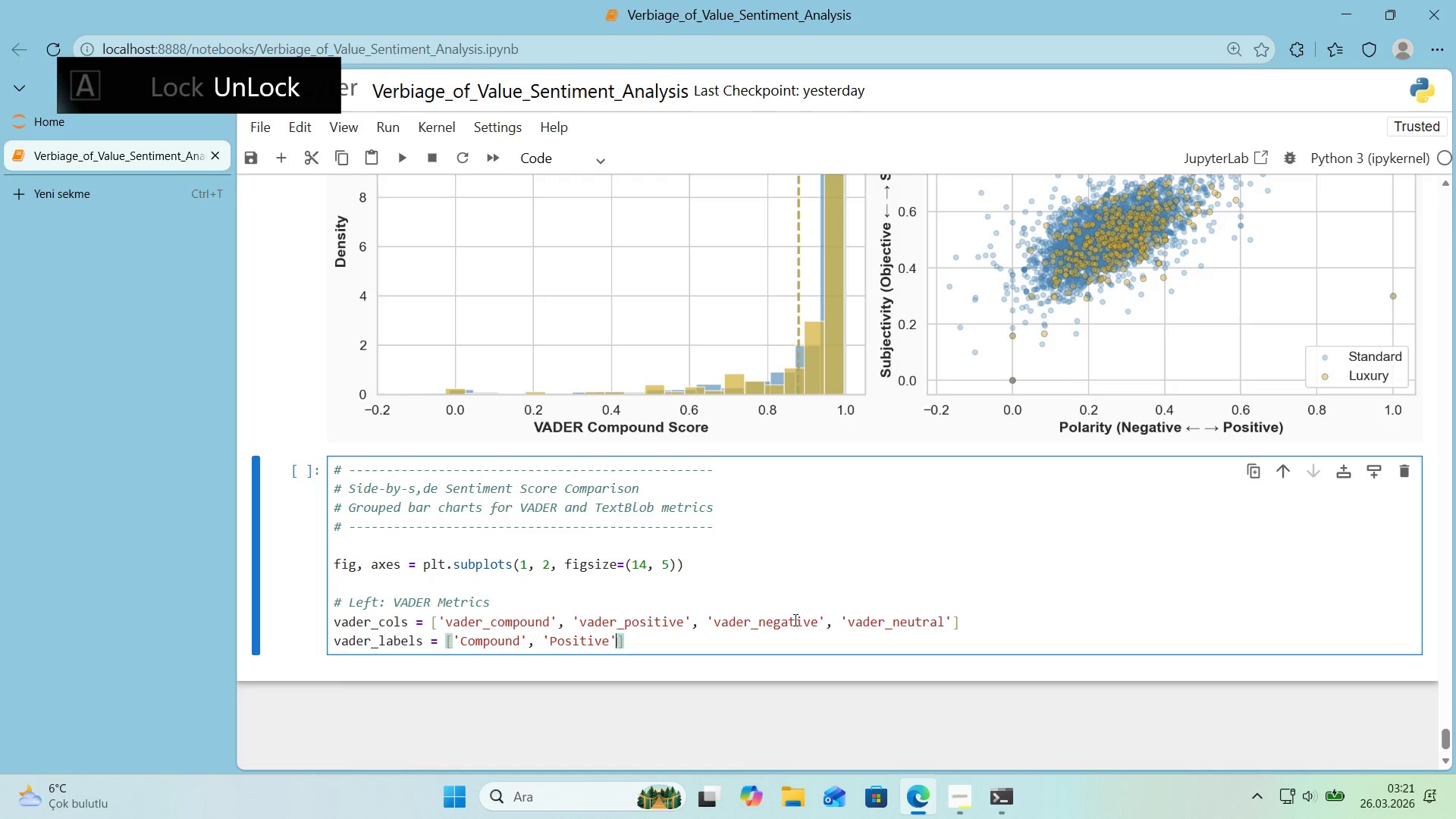 
key(ArrowRight)
 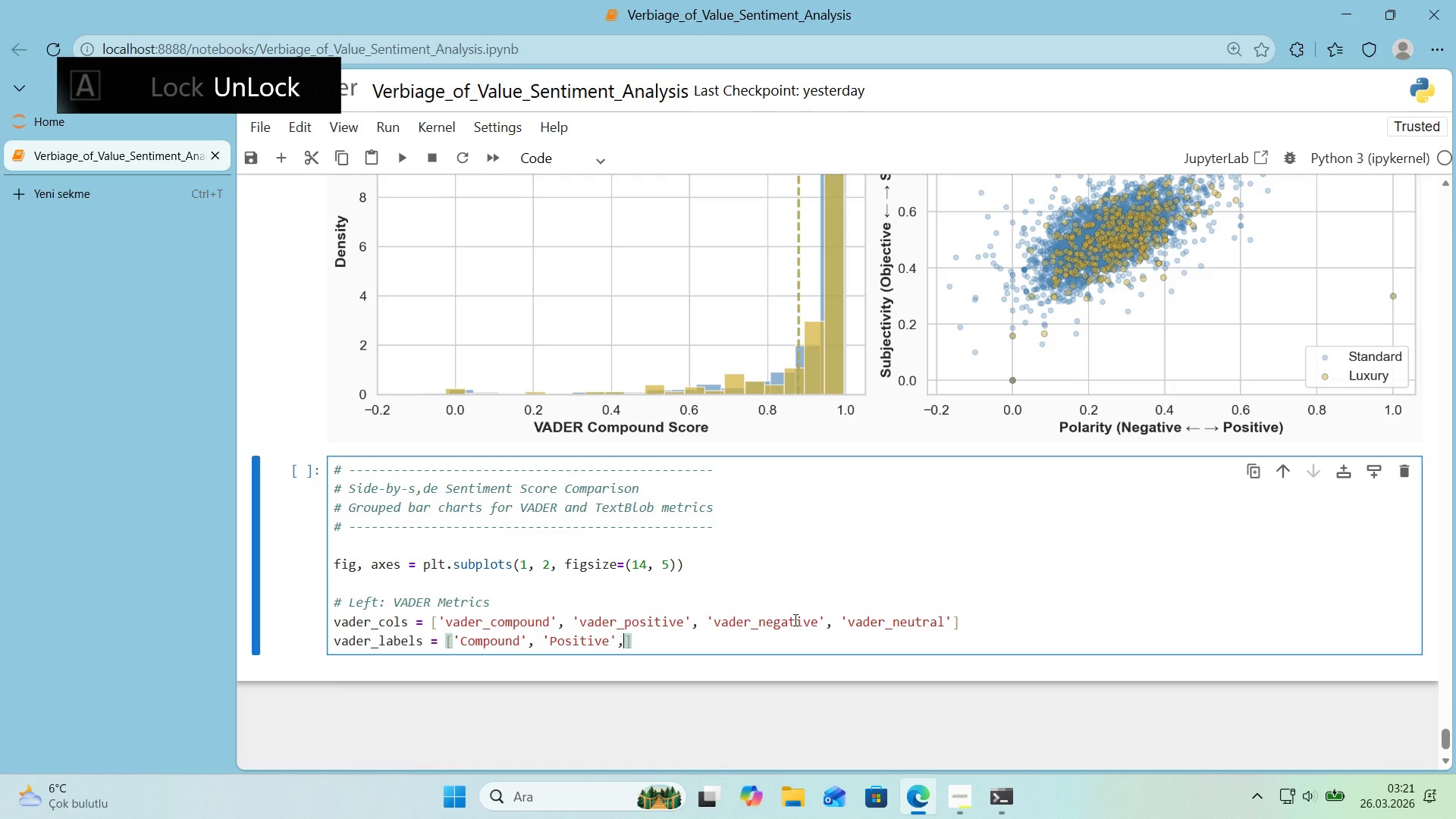 
type(, @@)
 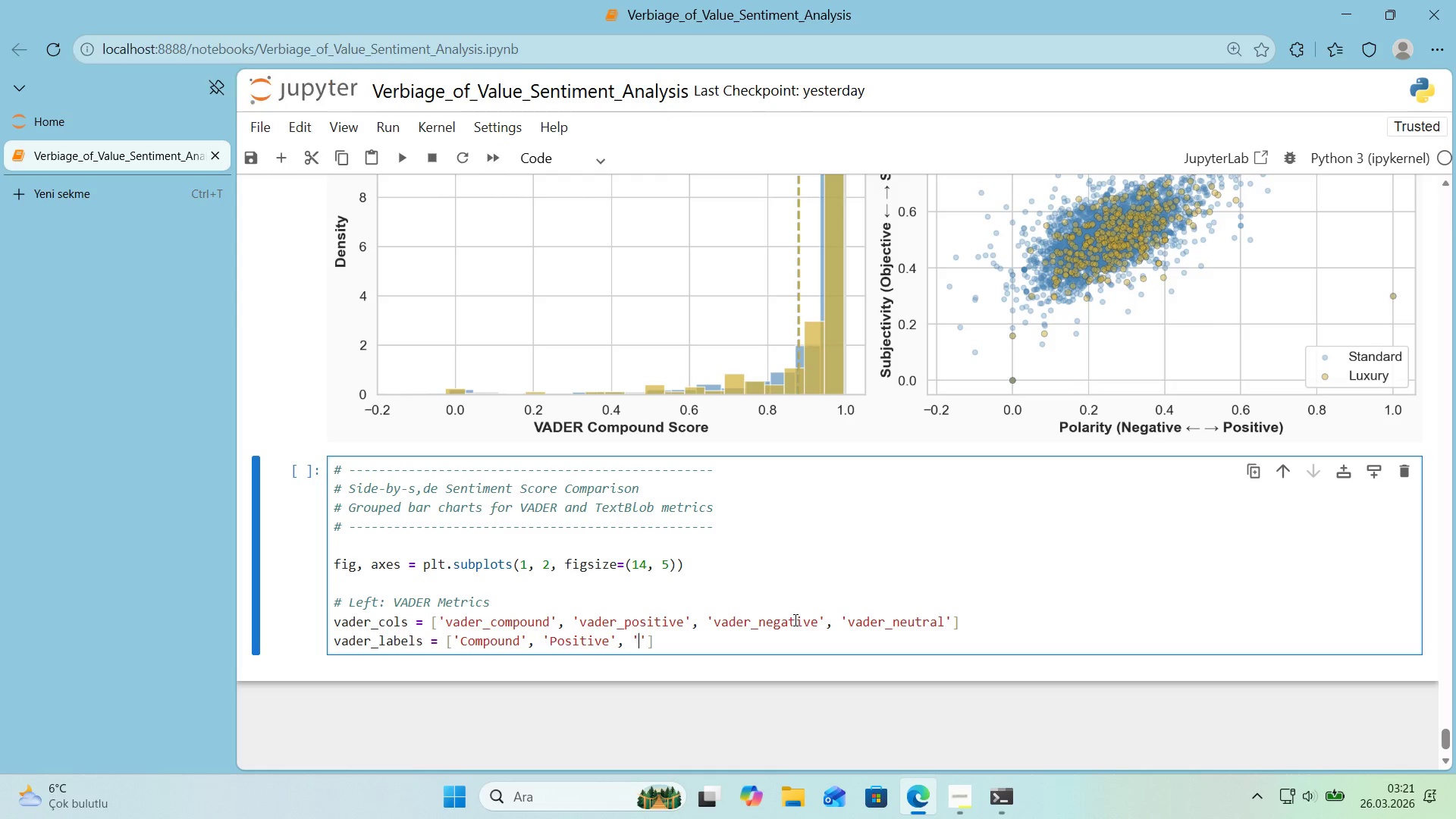 
 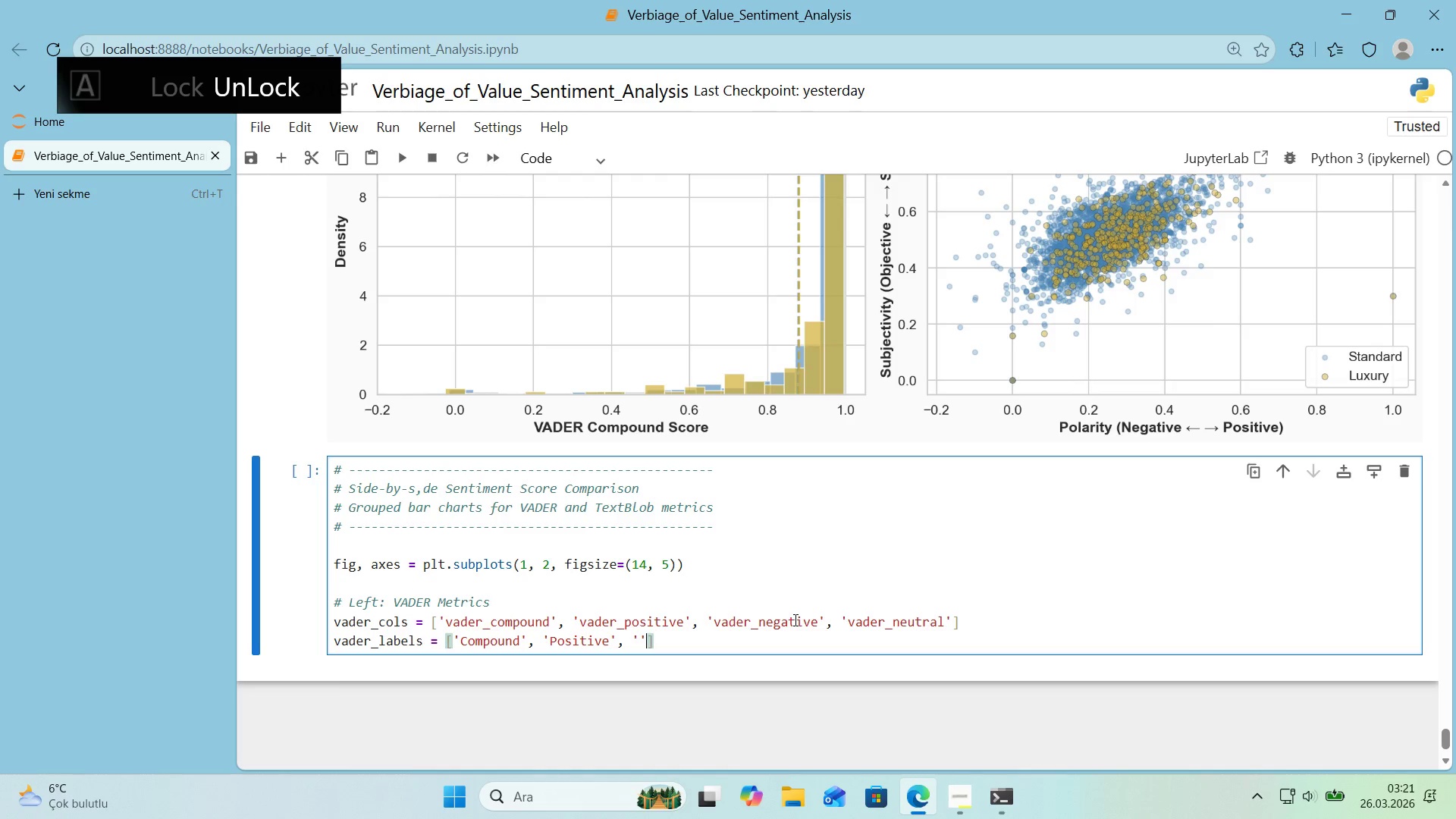 
key(ArrowLeft)
 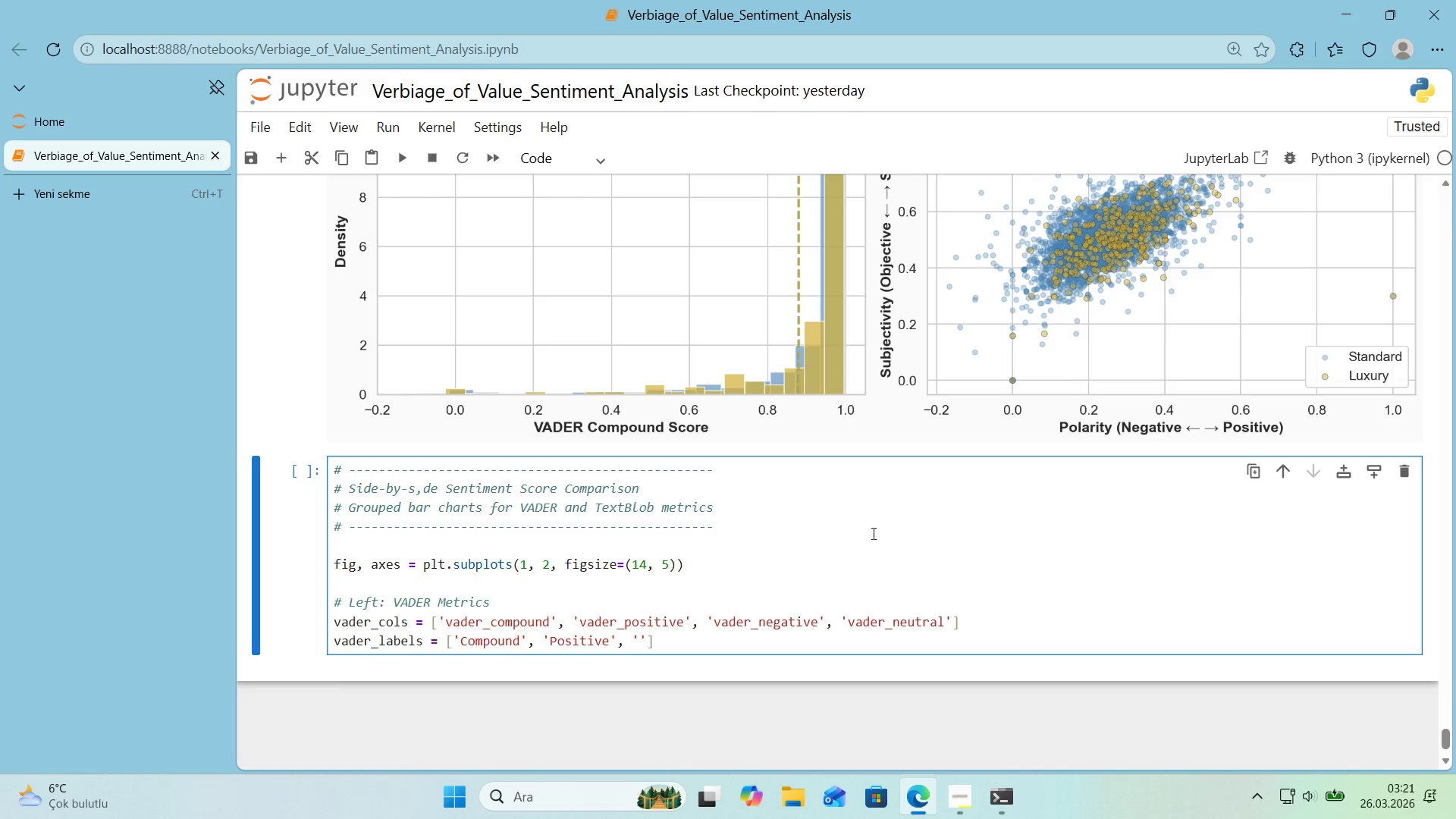 
scroll: coordinate [877, 540], scroll_direction: up, amount: 2.0
 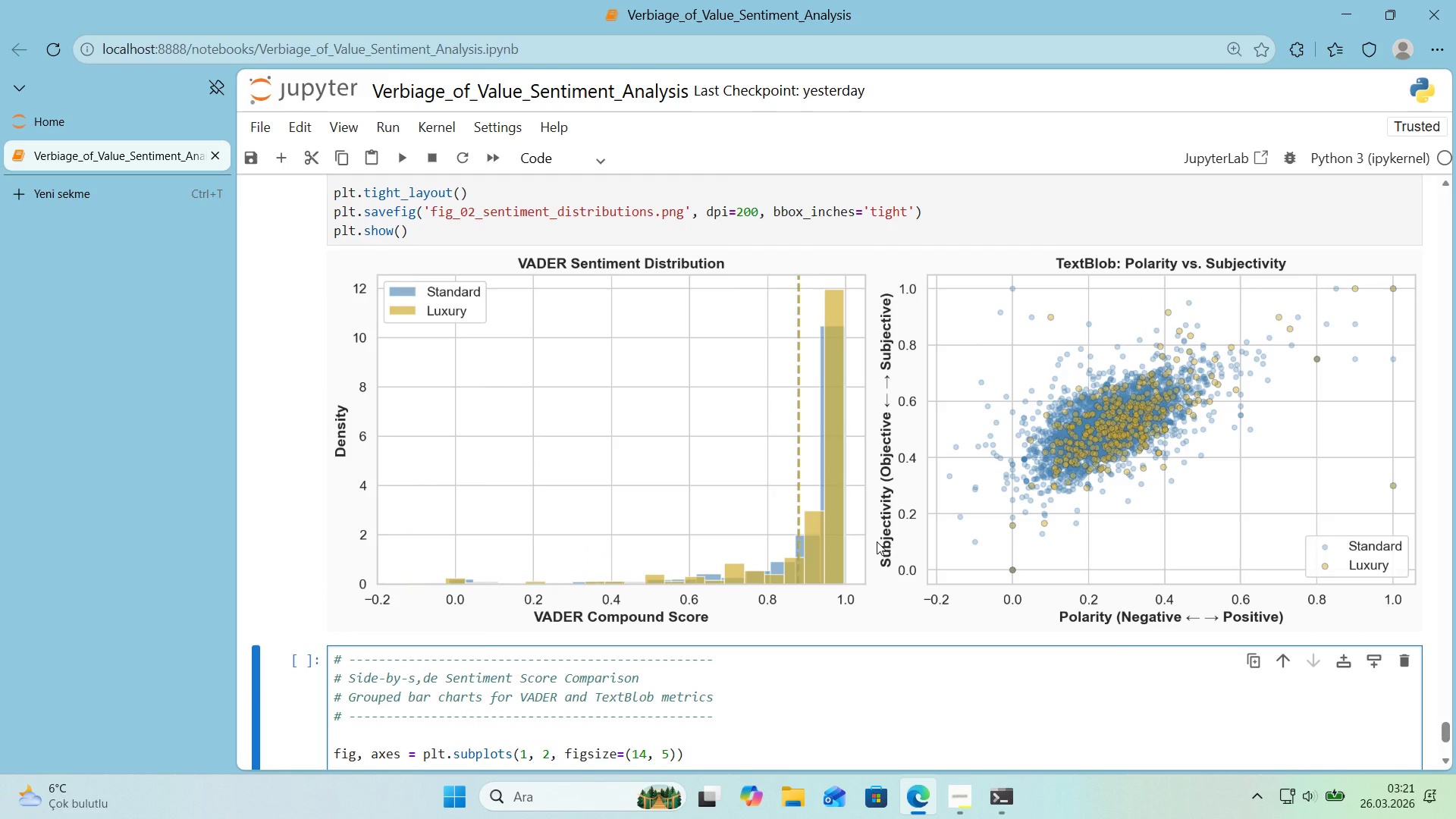 
wait(7.02)
 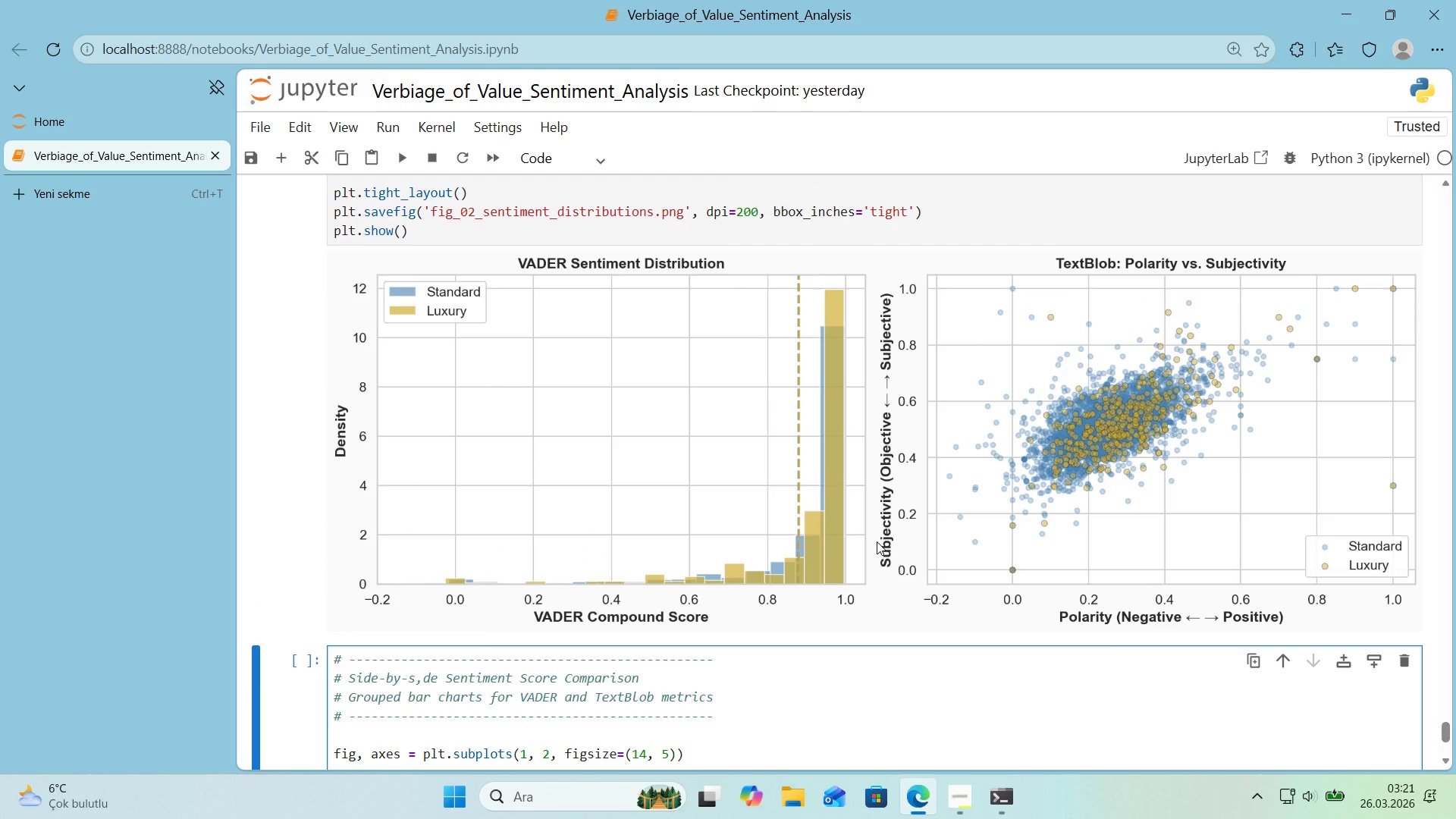 
scroll: coordinate [812, 532], scroll_direction: down, amount: 3.0
 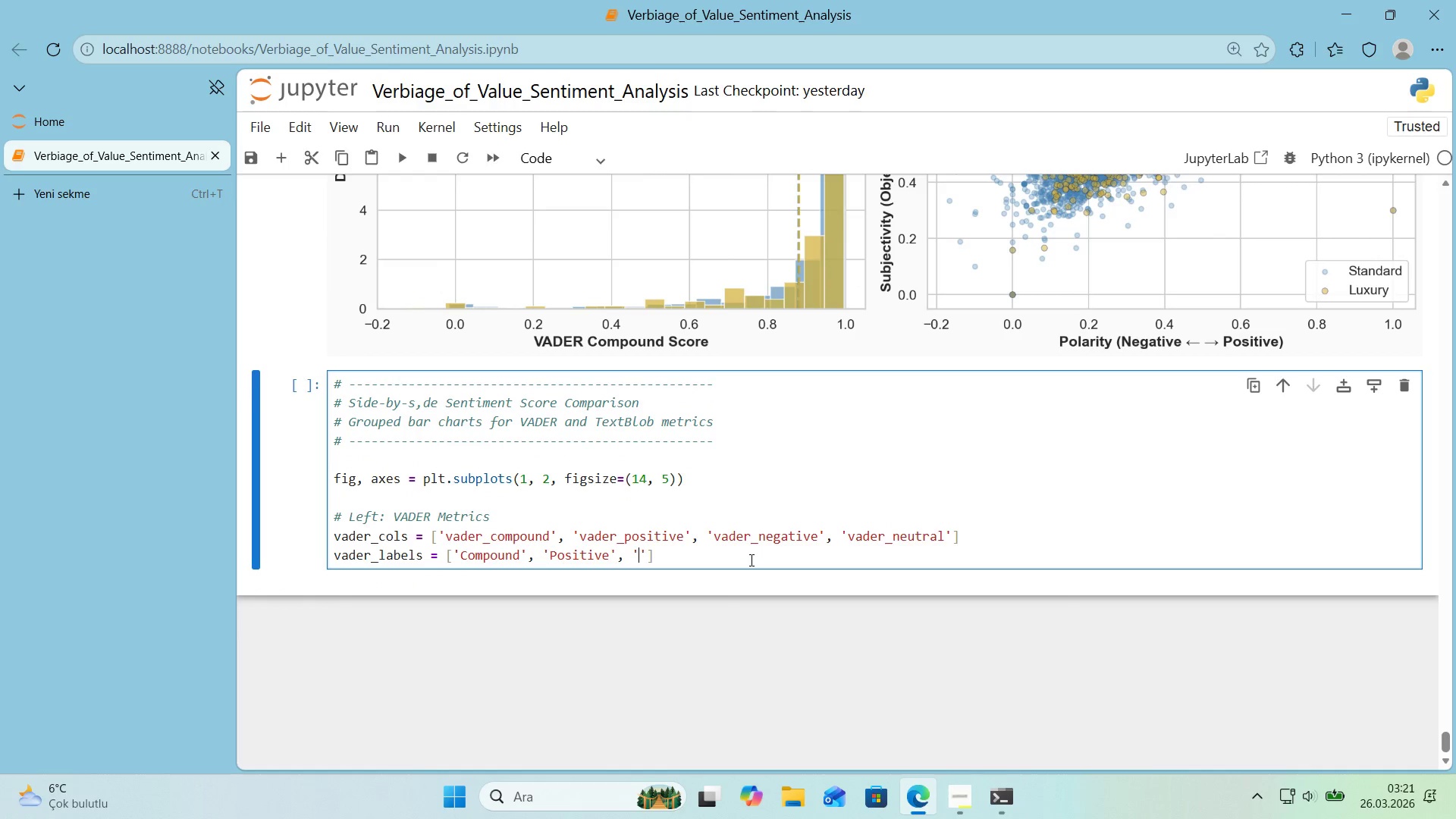 
type(Negat've)
 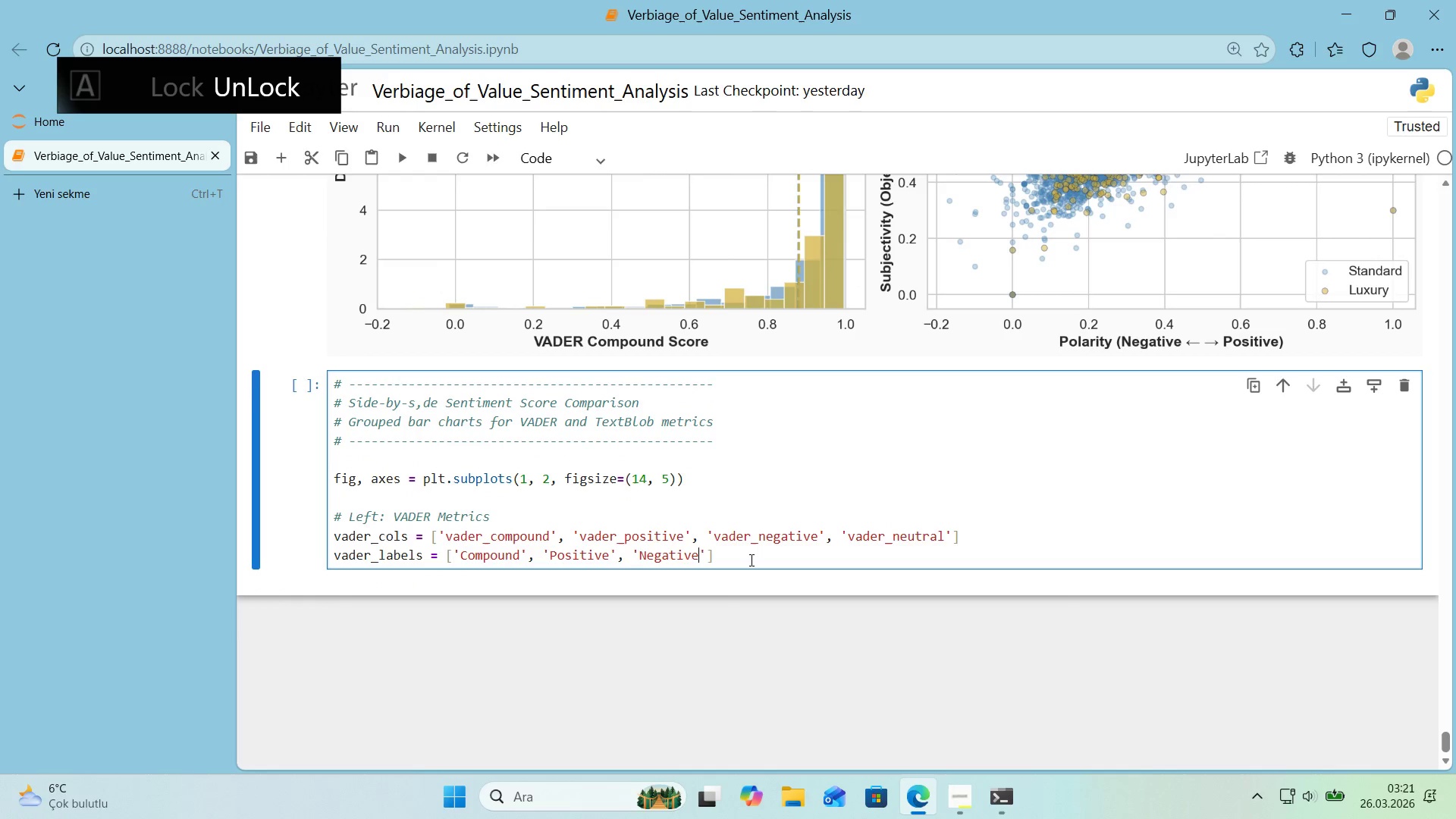 
key(ArrowRight)
 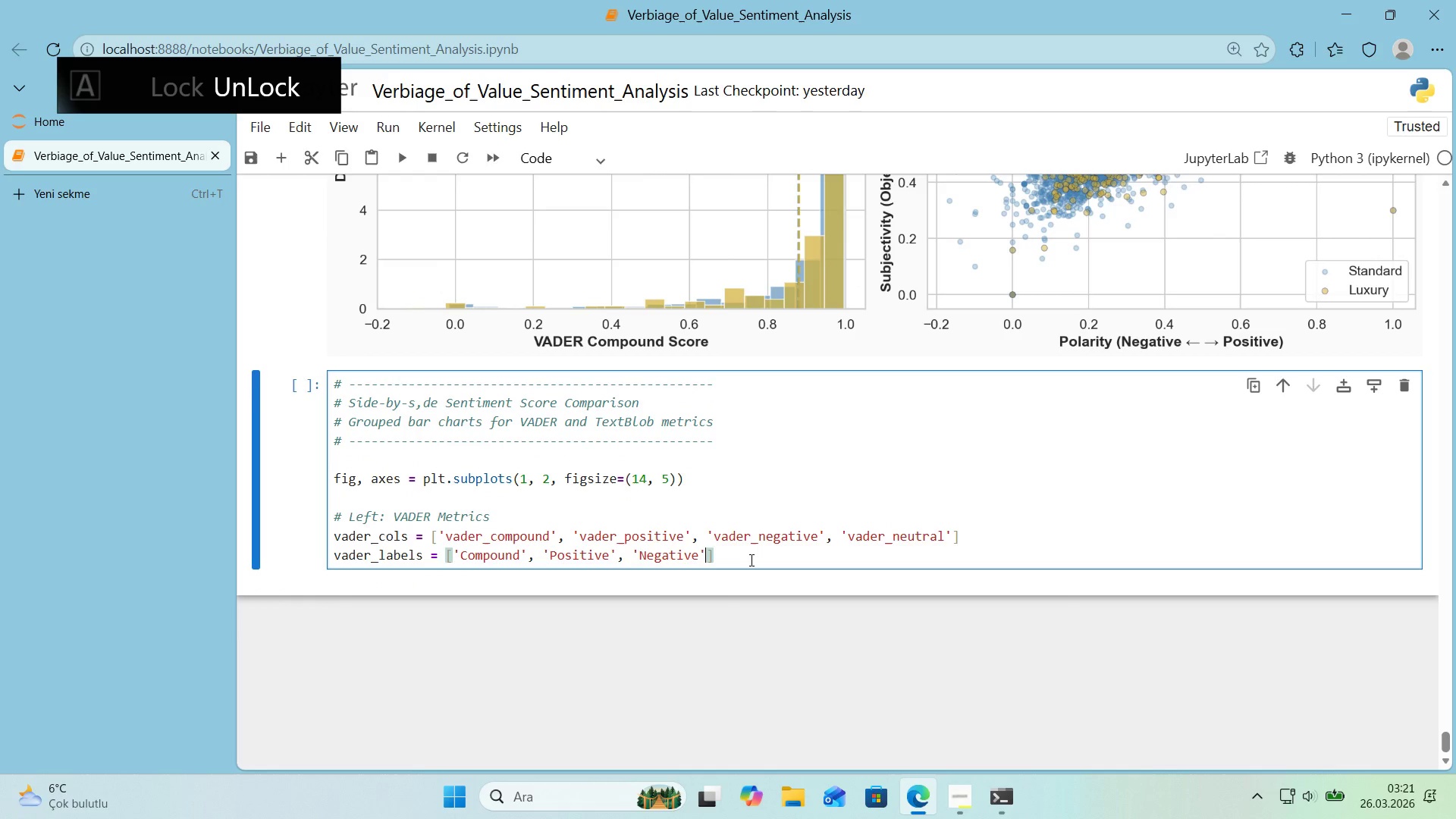 
type(, @@)
 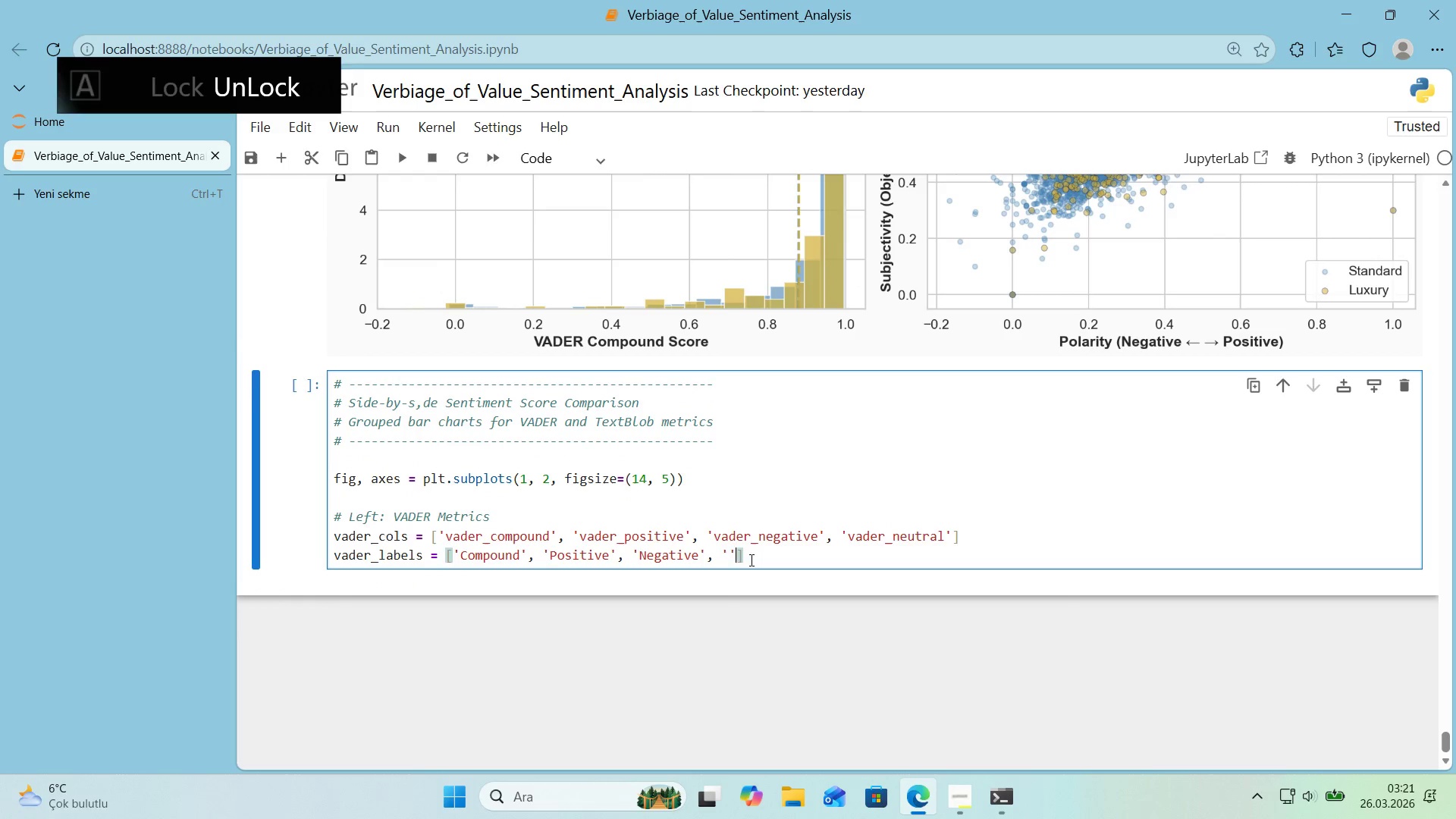 
key(ArrowLeft)
 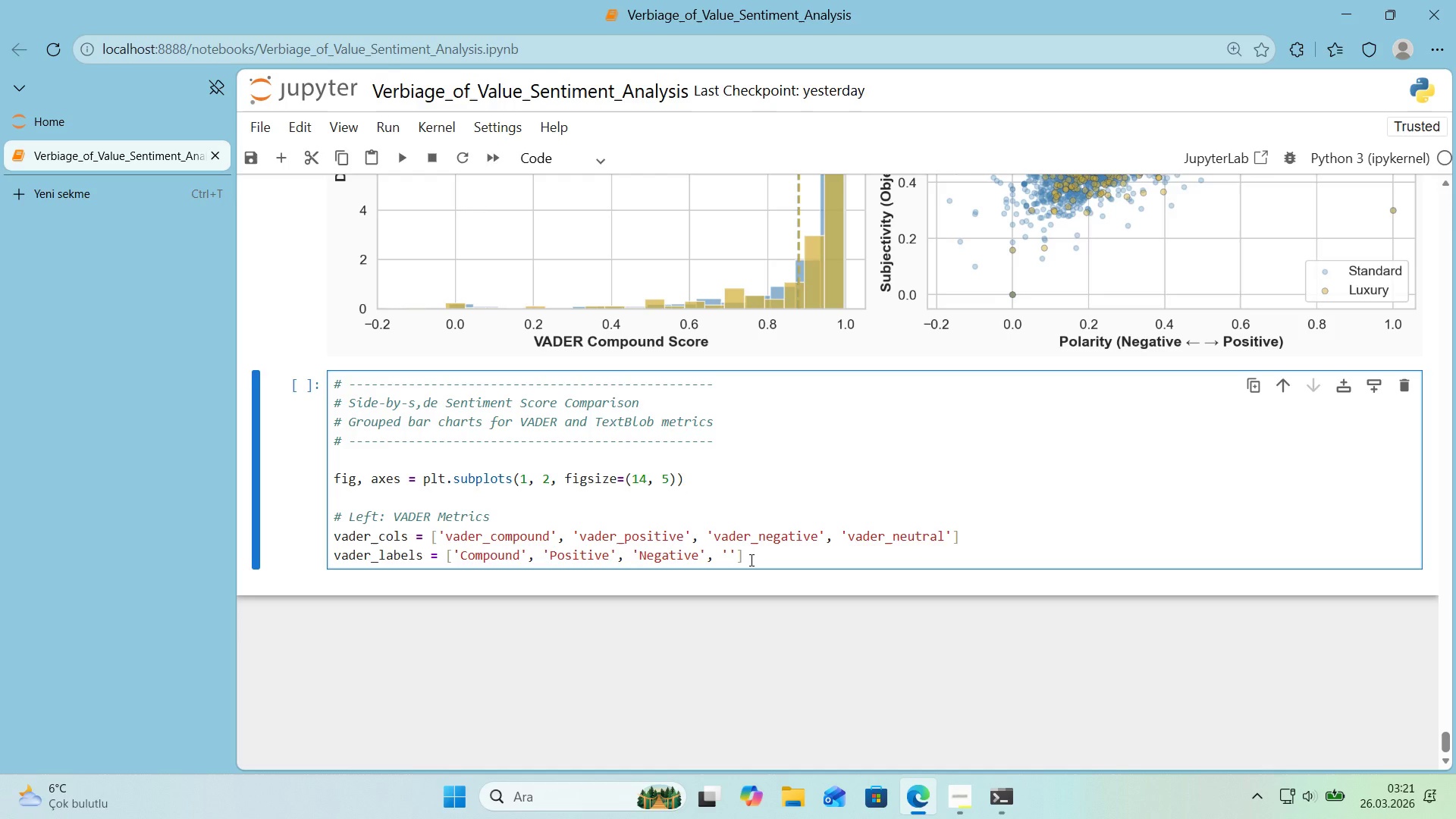 
type(Neutral)
 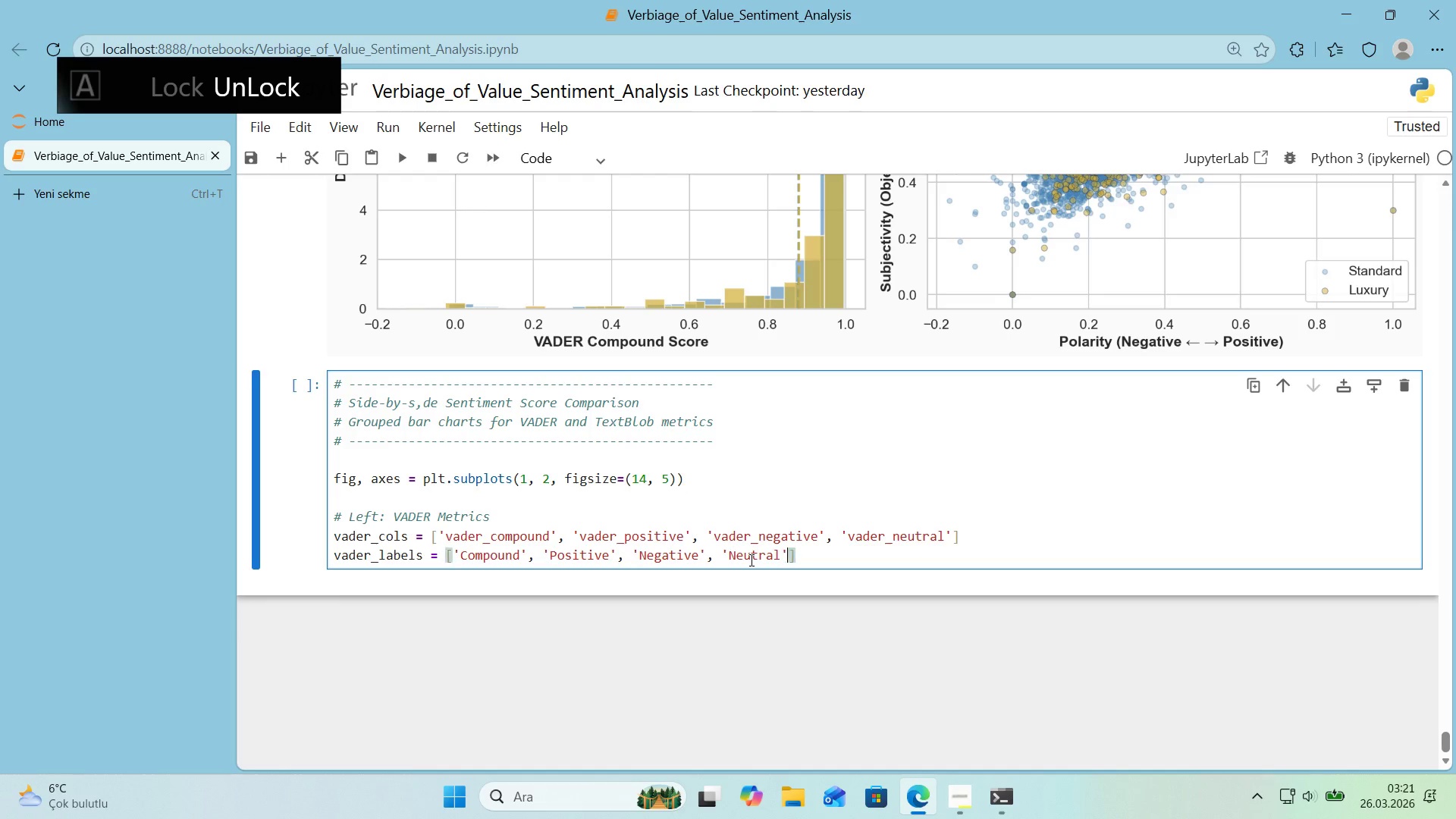 
key(ArrowRight)
 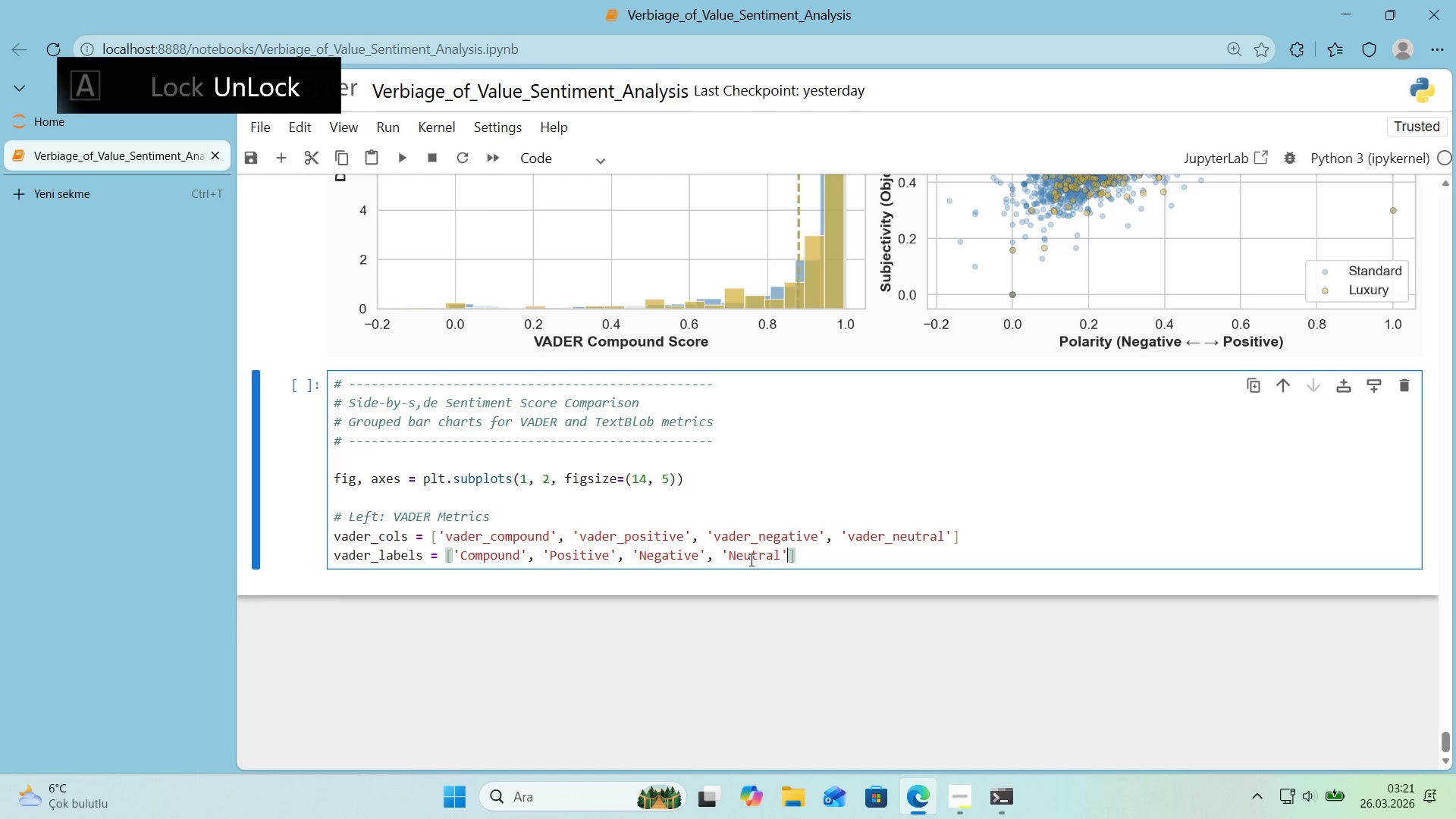 
key(ArrowRight)
 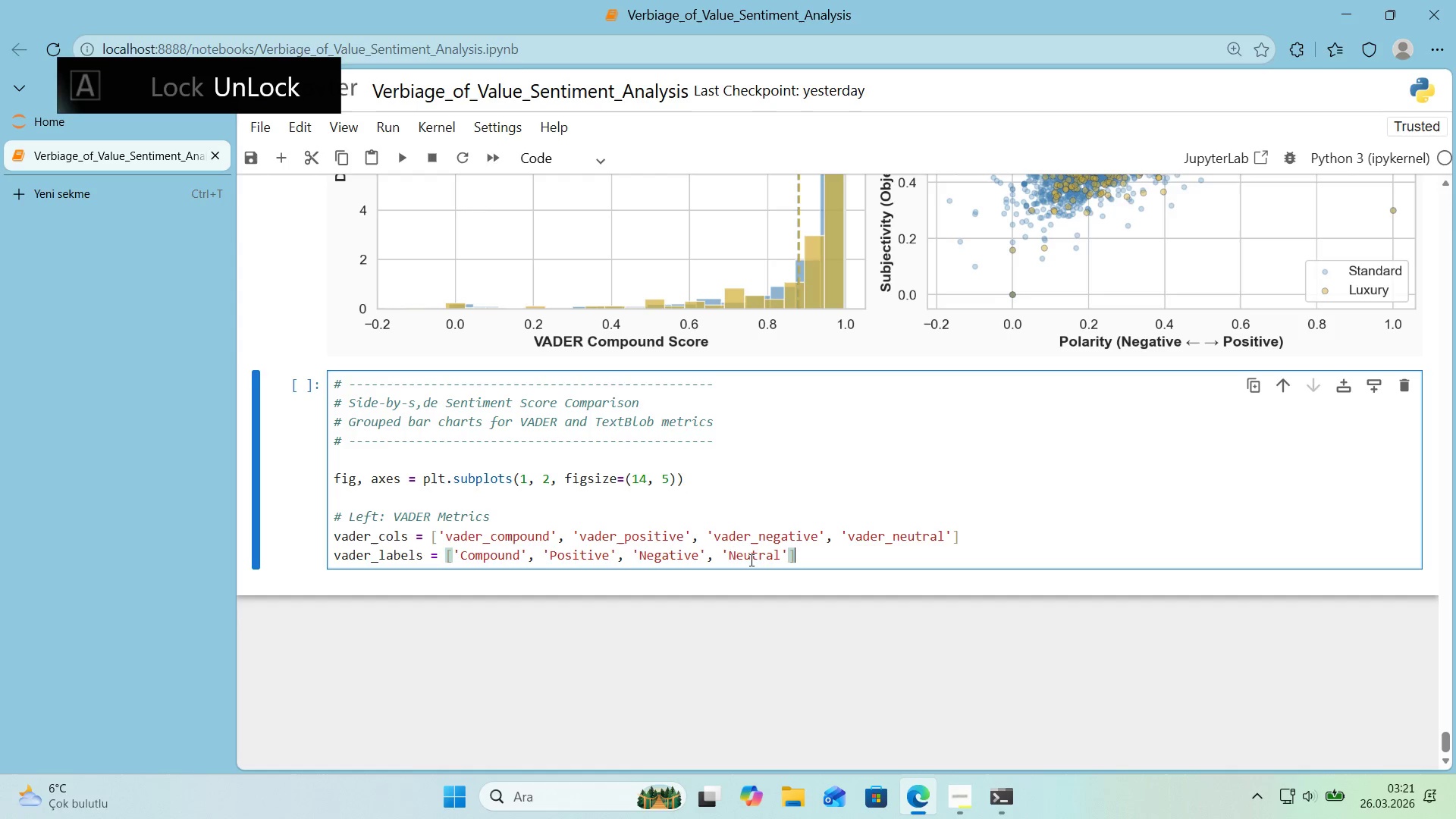 
key(Enter)
 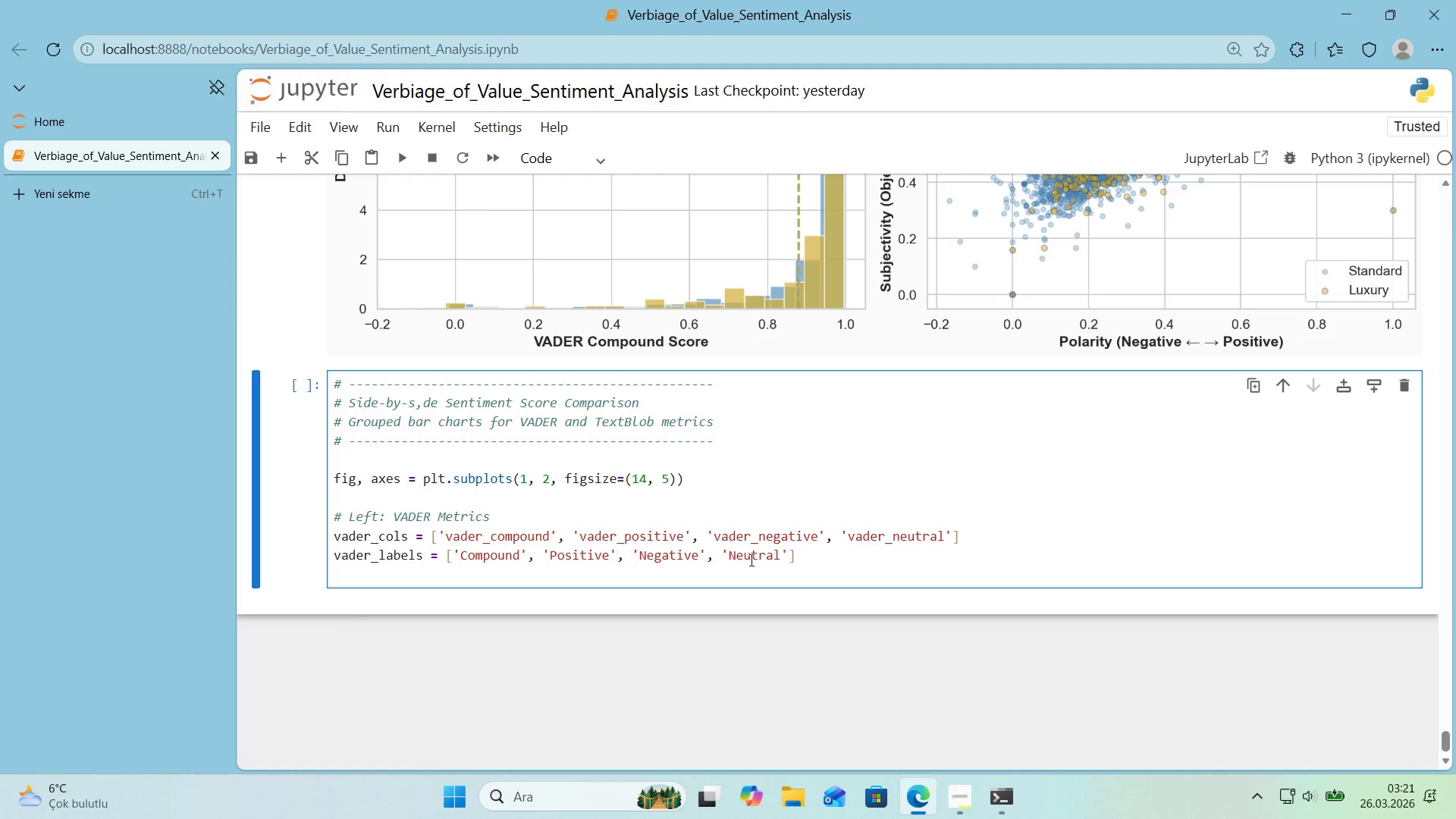 
type(lux_vals ) @@)
key(Backspace)
key(Backspace)
 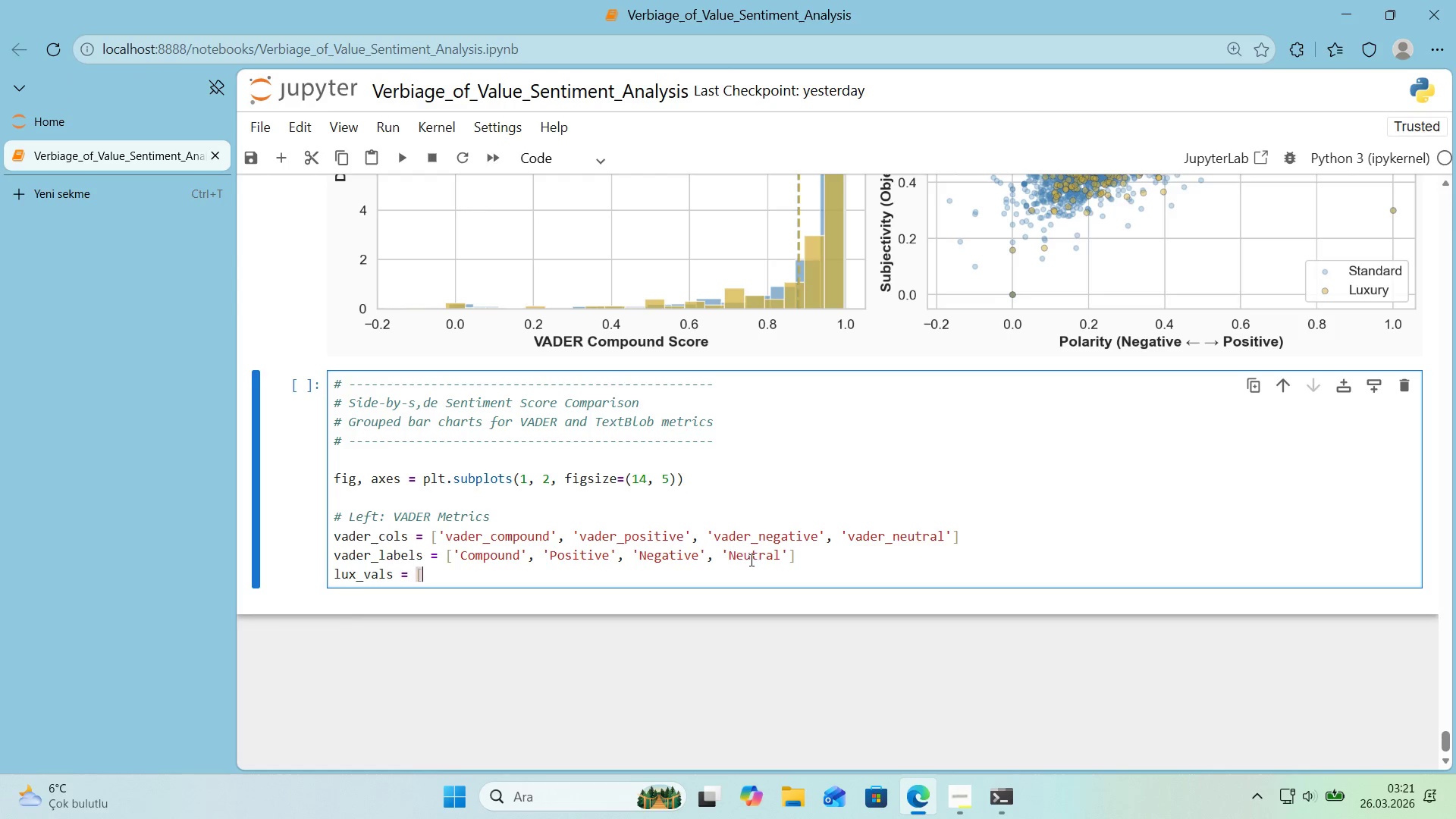 
key(Alt+Control+8)
 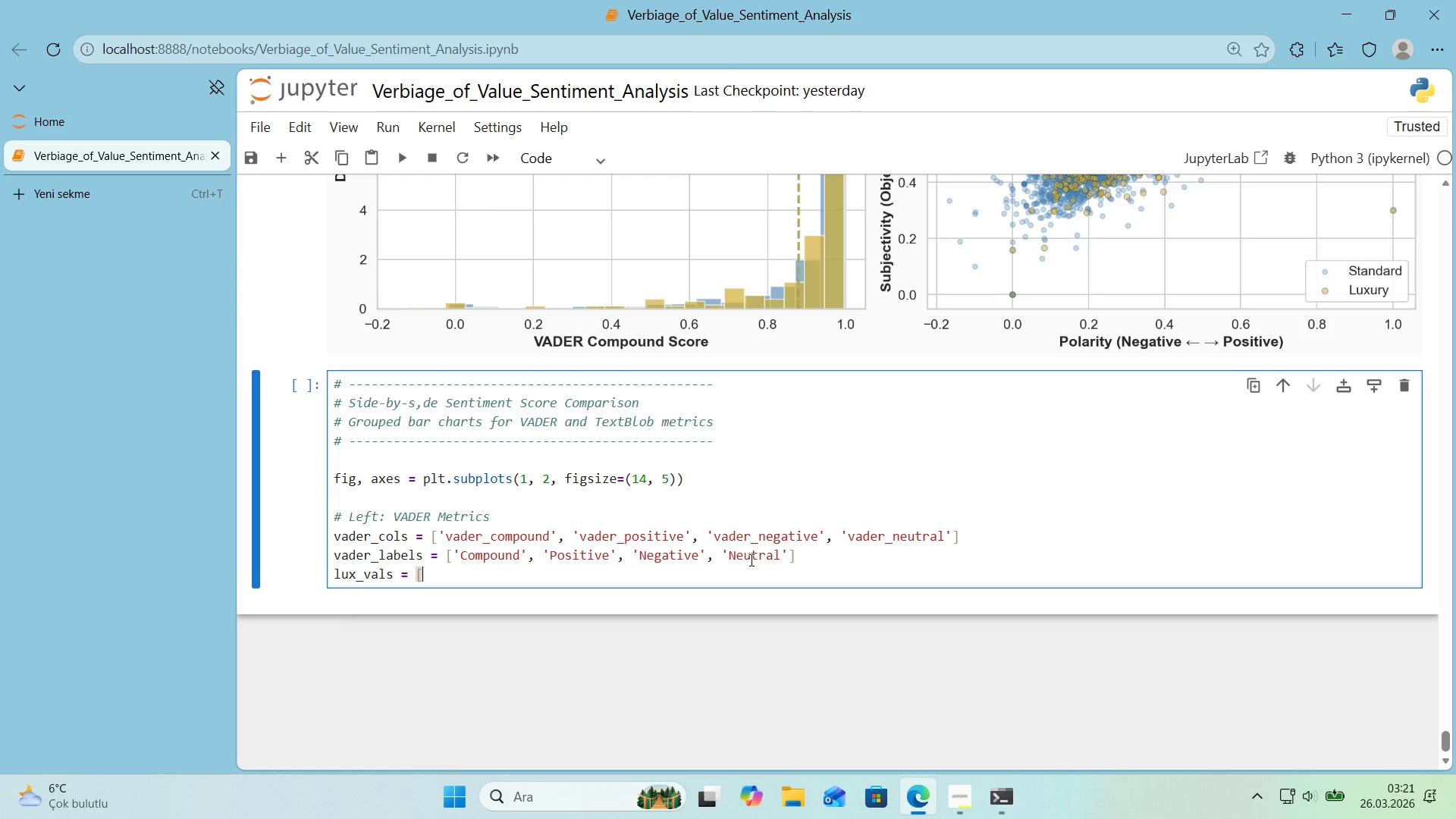 
key(Alt+Control+9)
 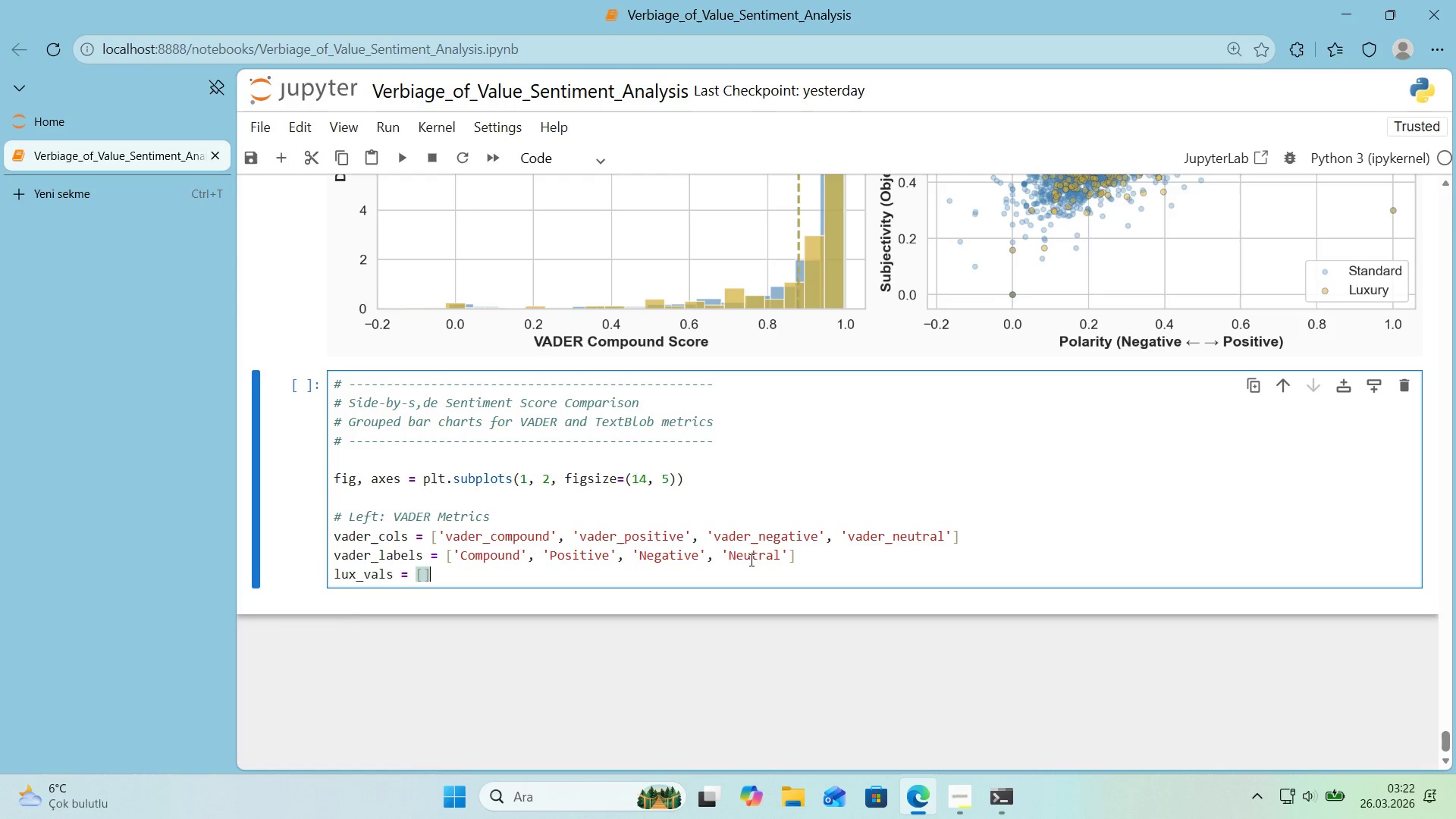 
key(ArrowLeft)
 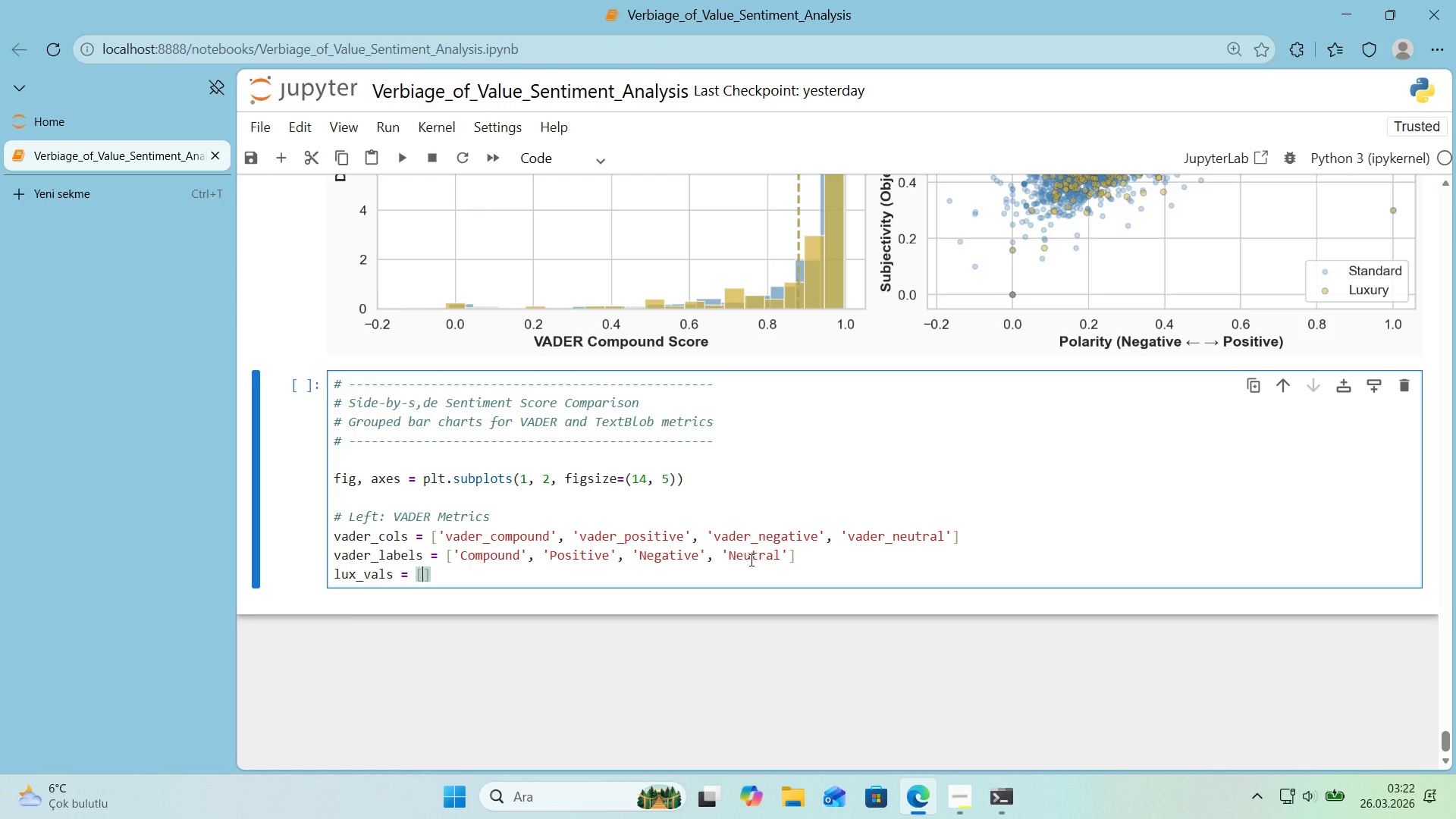 
hold_key(key=ShiftRight, duration=0.38)
 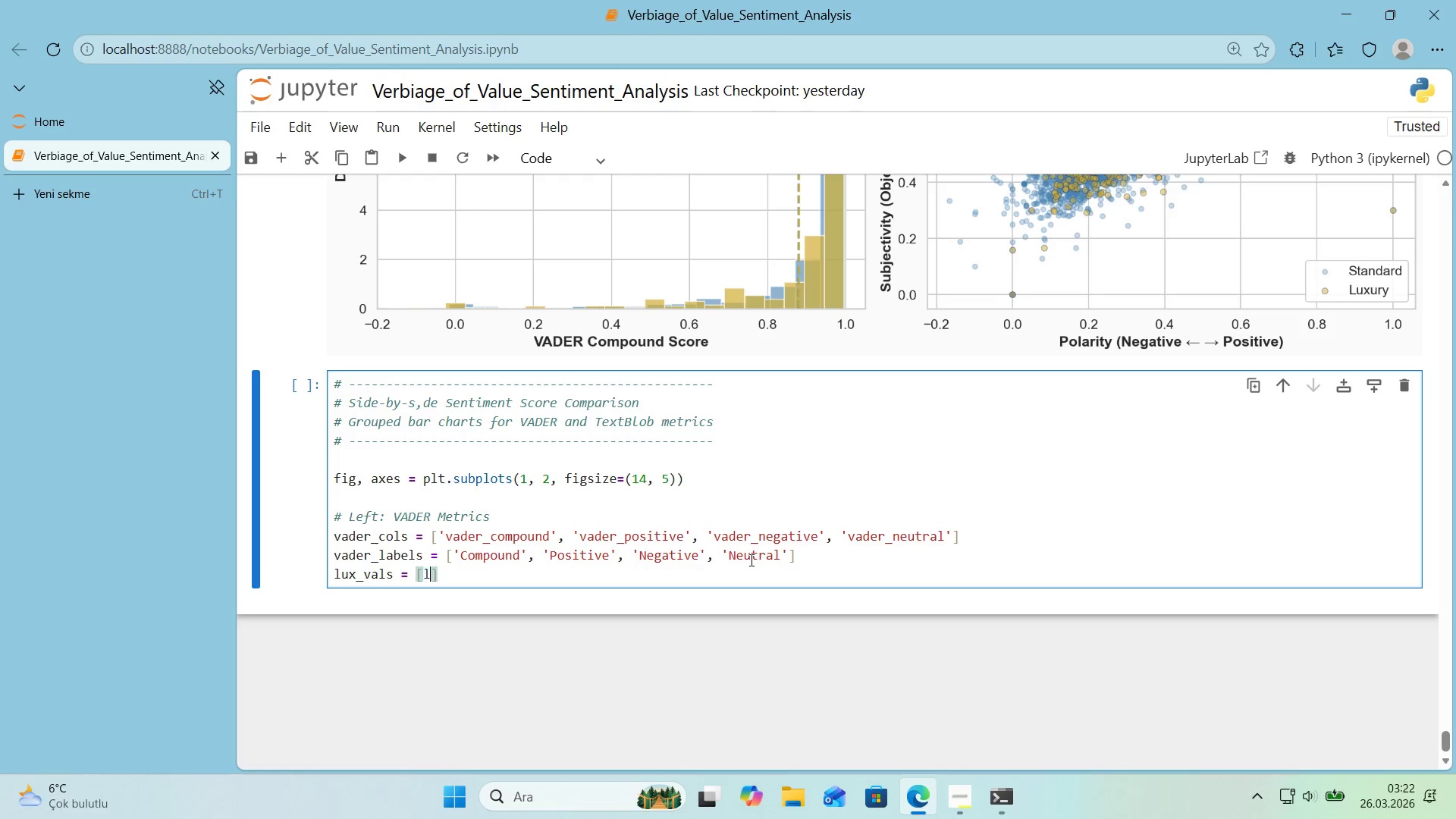 
type(luxury_df)
 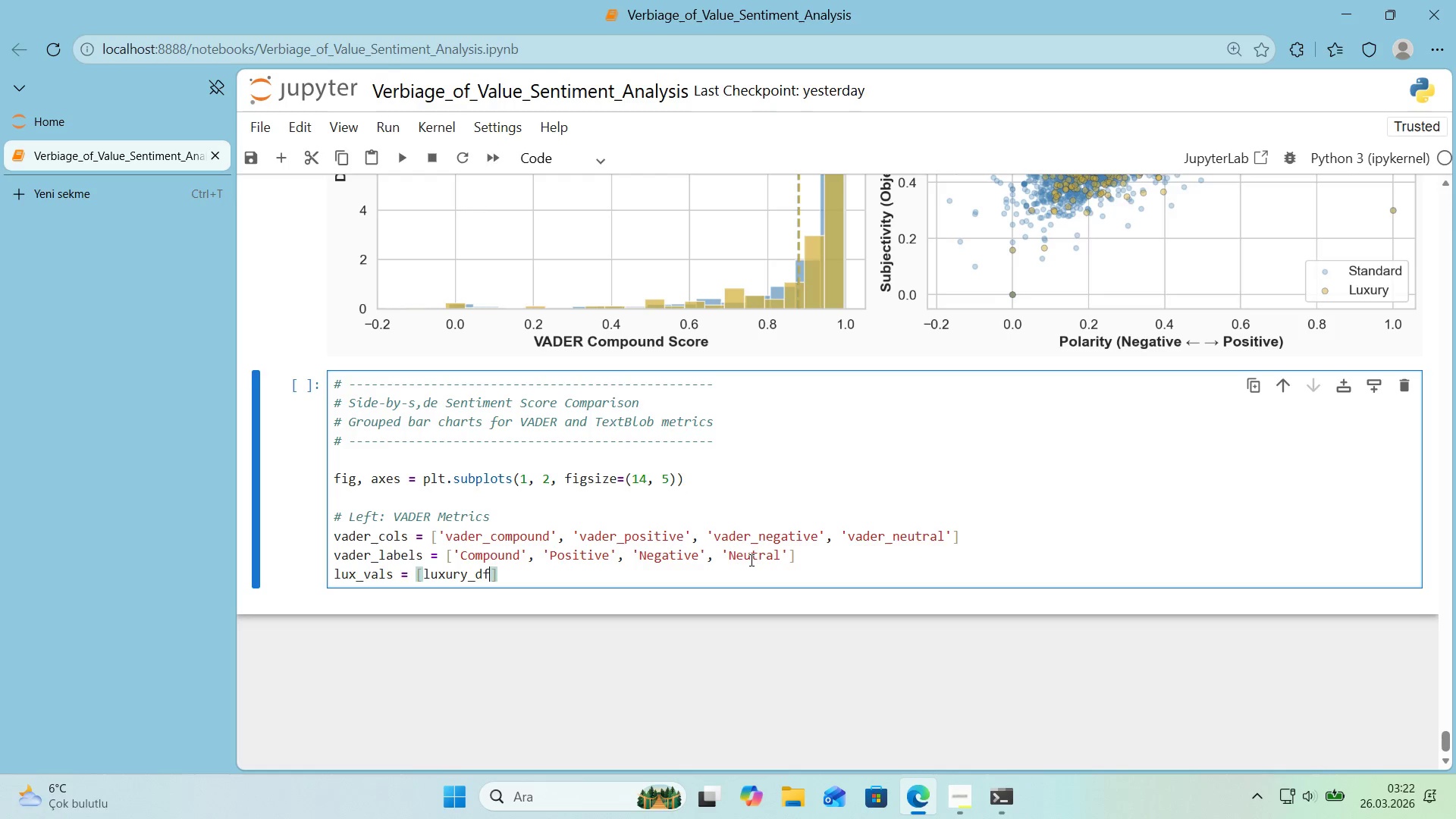 
key(Alt+Control+8)
 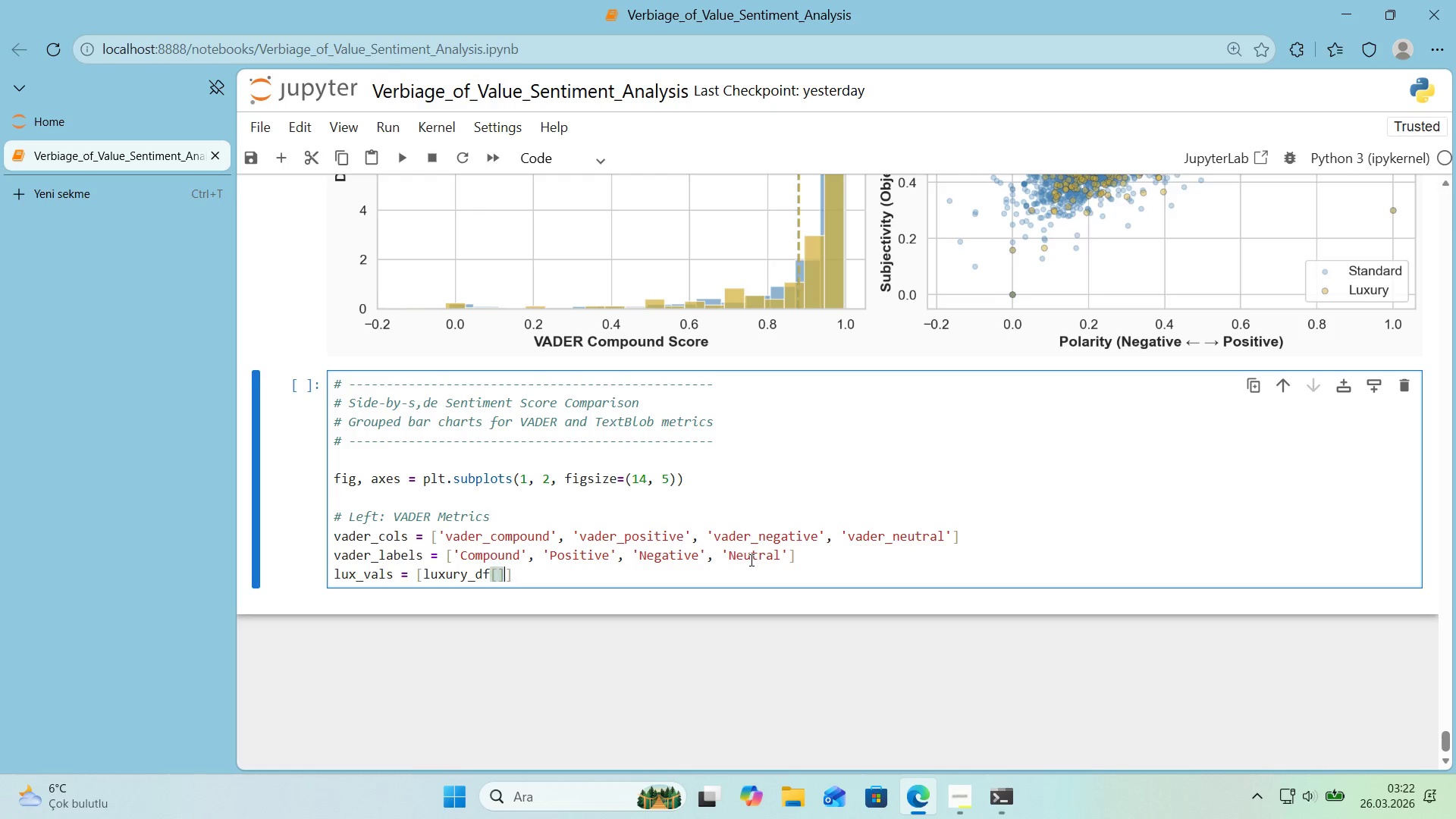 
key(Alt+Control+9)
 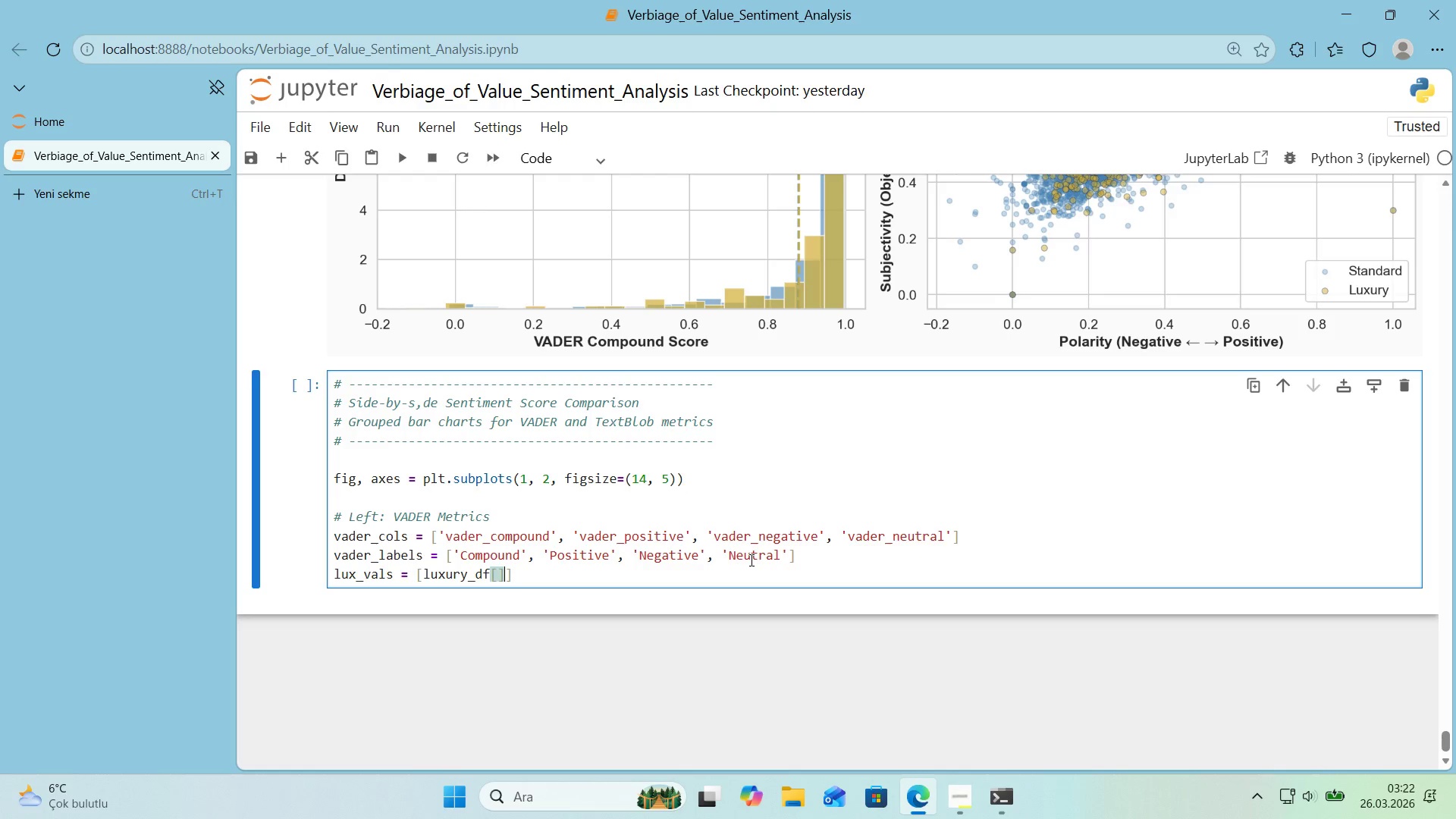 
key(ArrowLeft)
 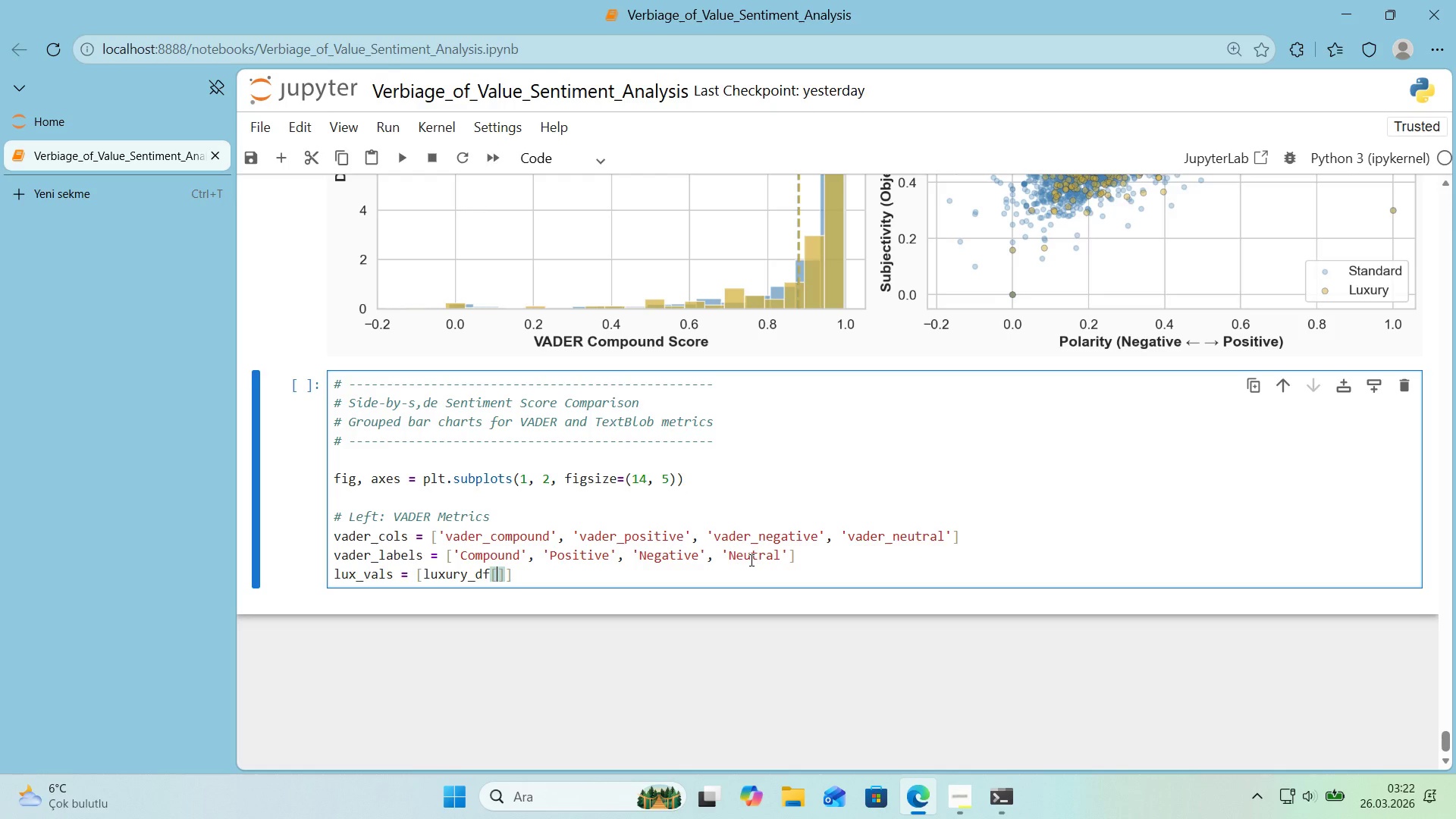 
key(M)
 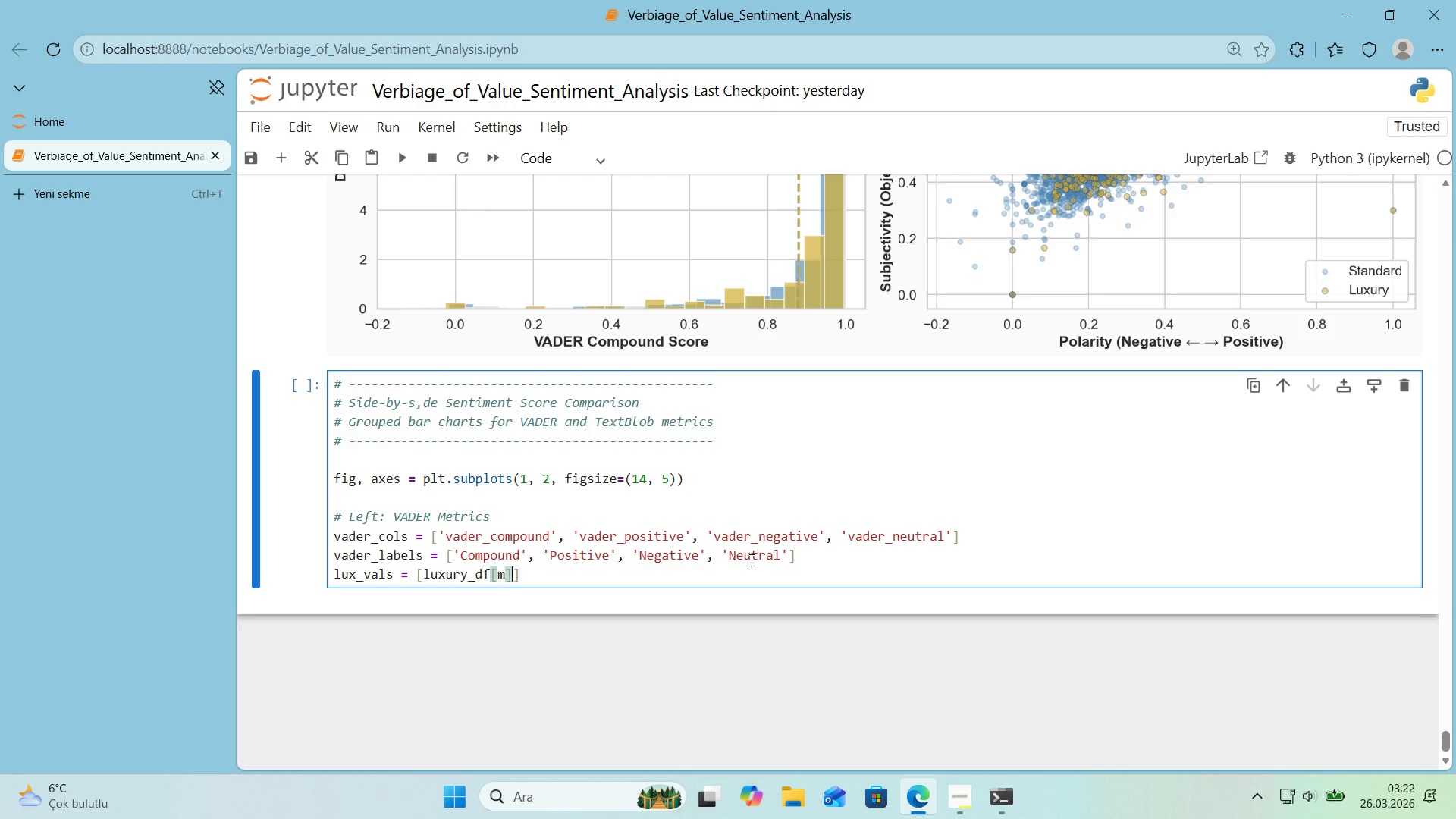 
key(ArrowRight)
 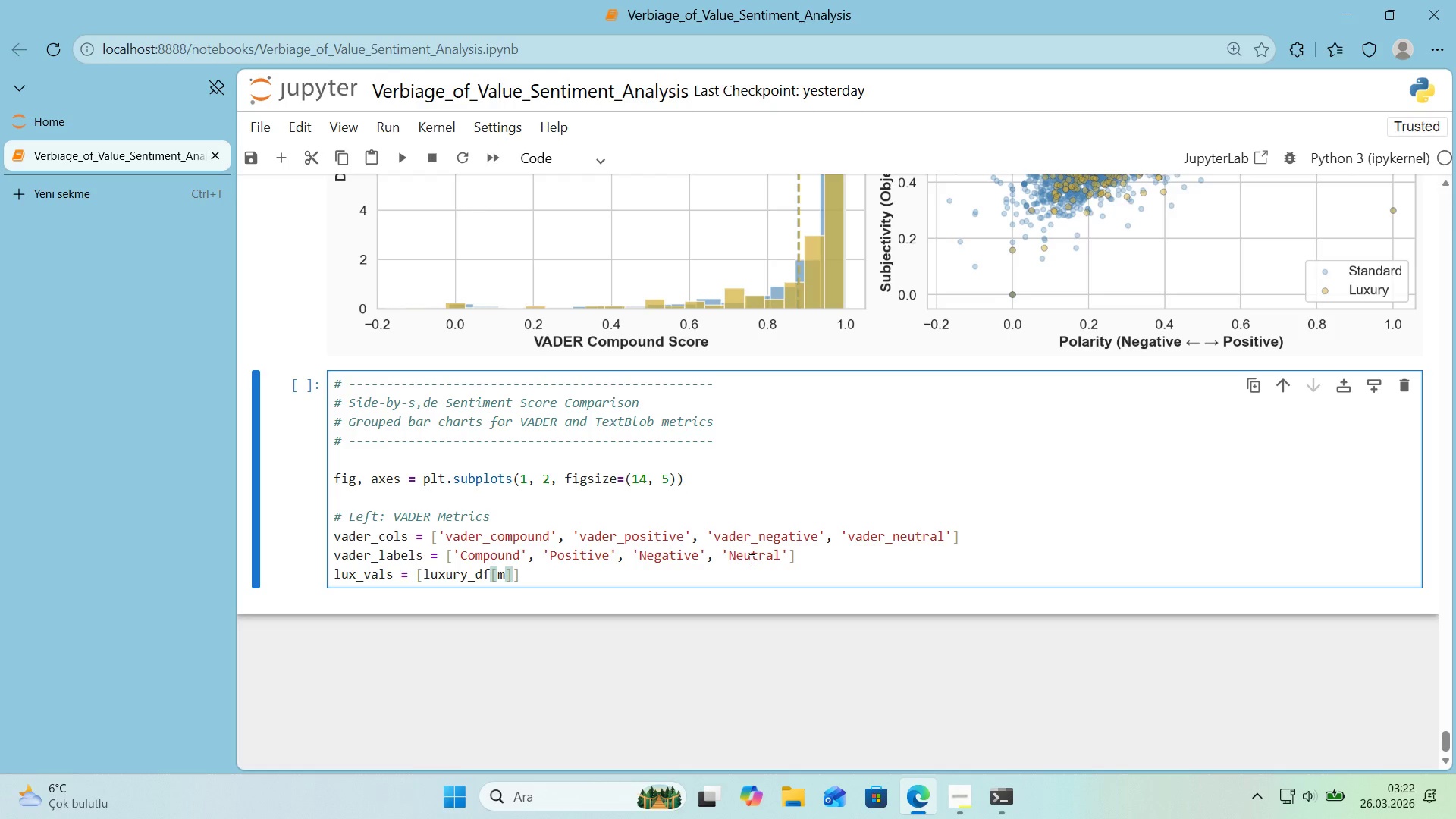 
type(.mean*( for m 'n vader_cols)
 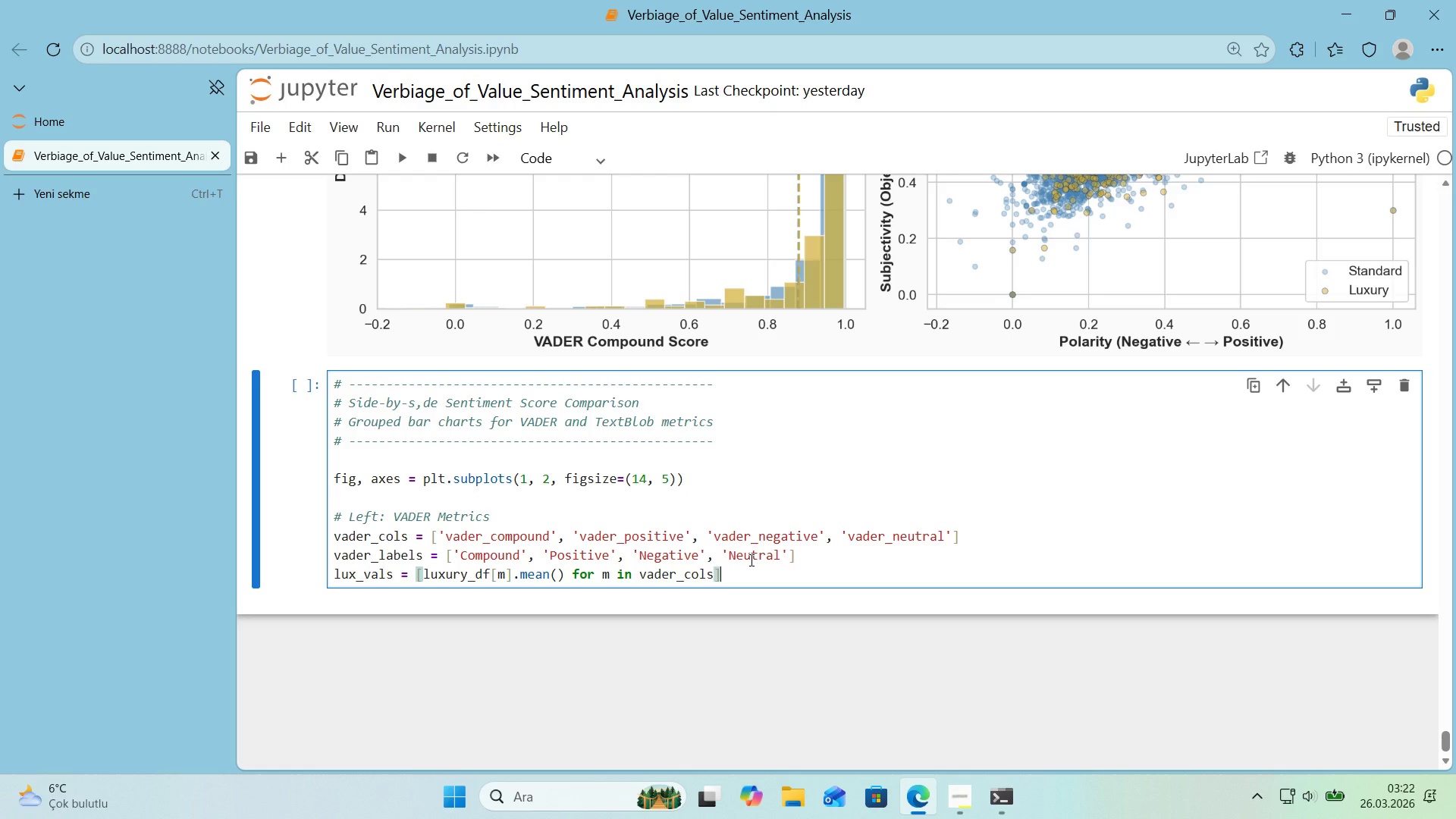 
 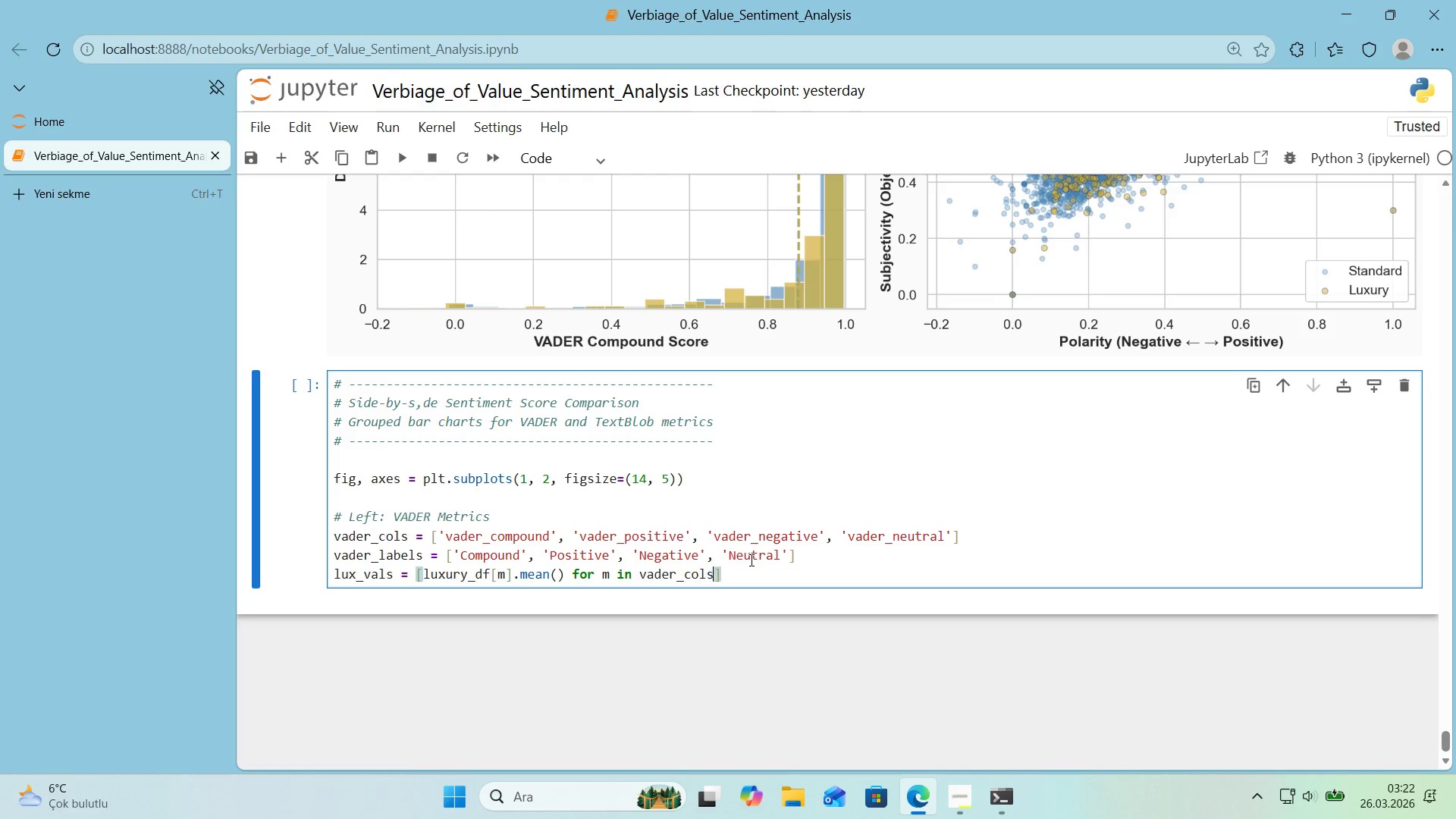 
key(ArrowRight)
 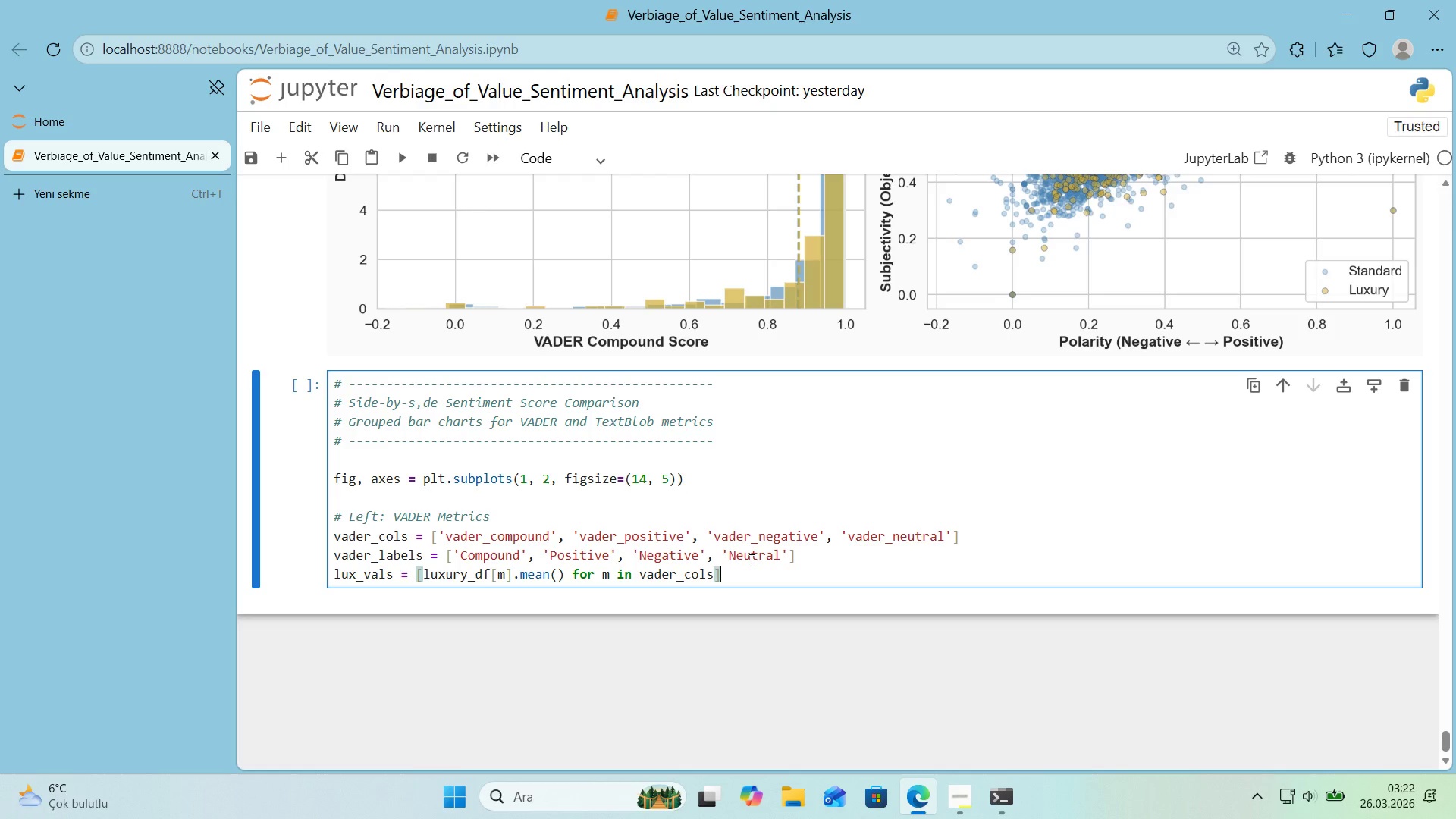 
key(Enter)
 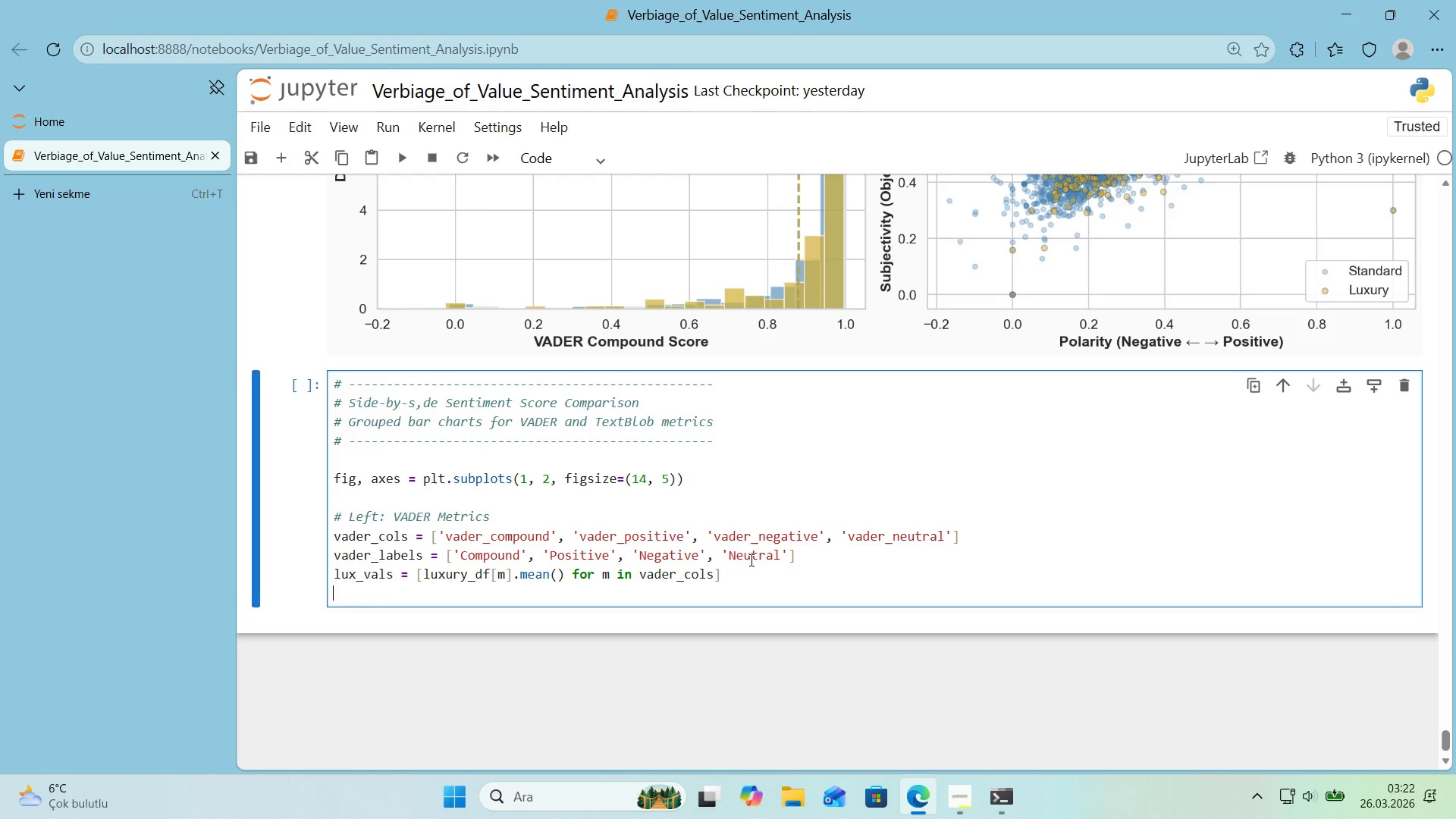 
type(std_vals ) )
 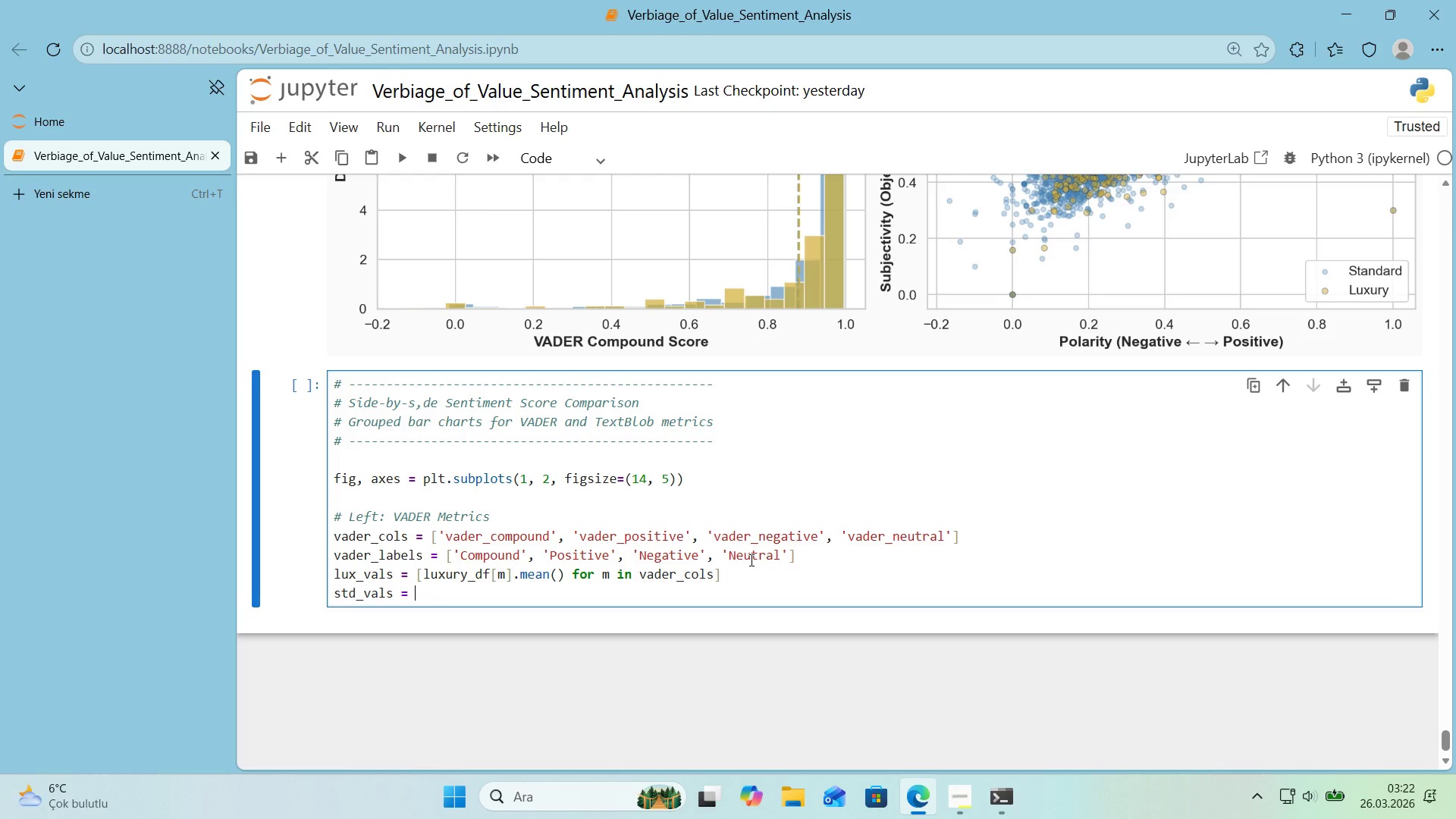 
key(Alt+Control+8)
 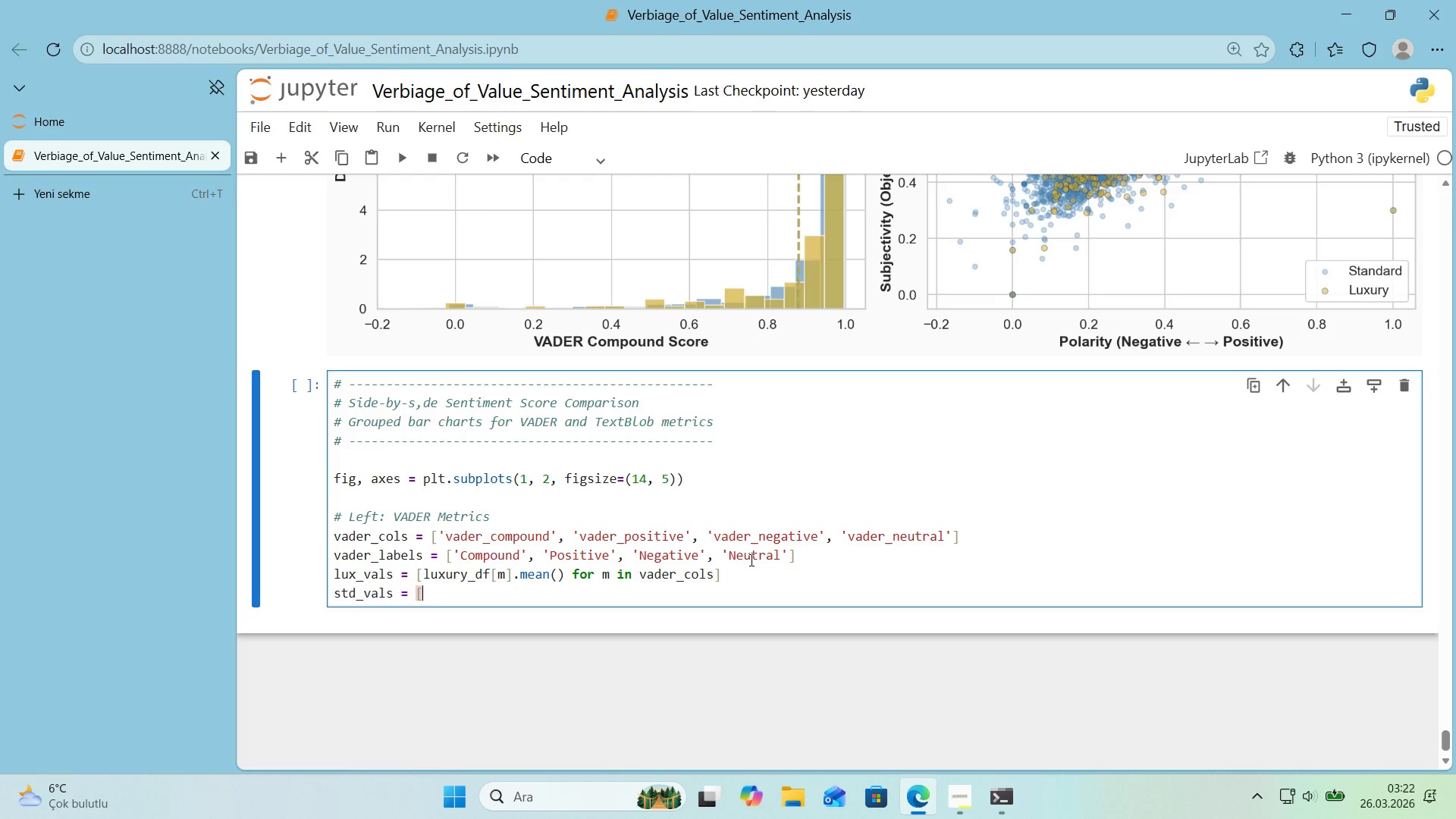 
key(Alt+Control+9)
 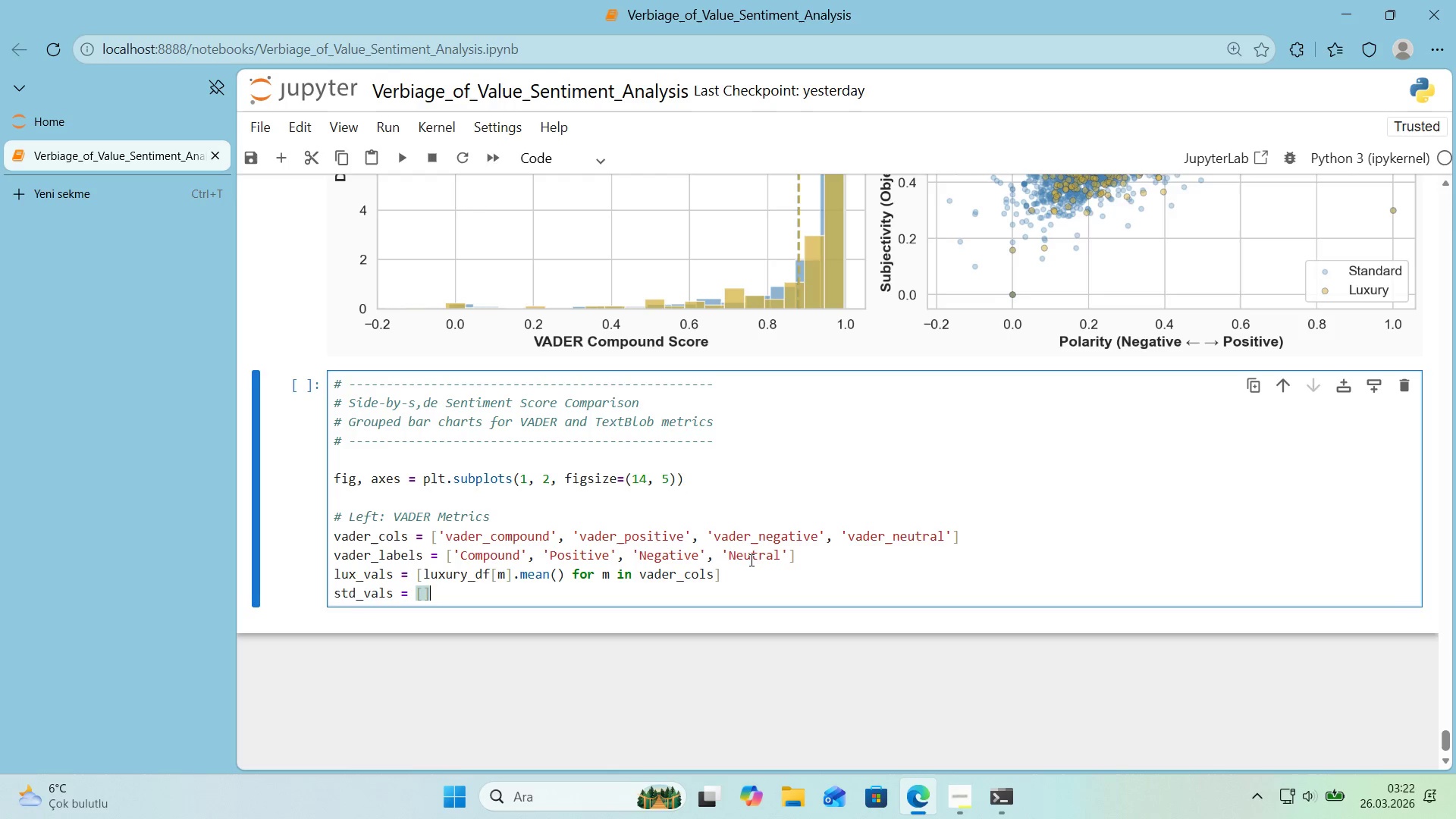 
key(ArrowLeft)
 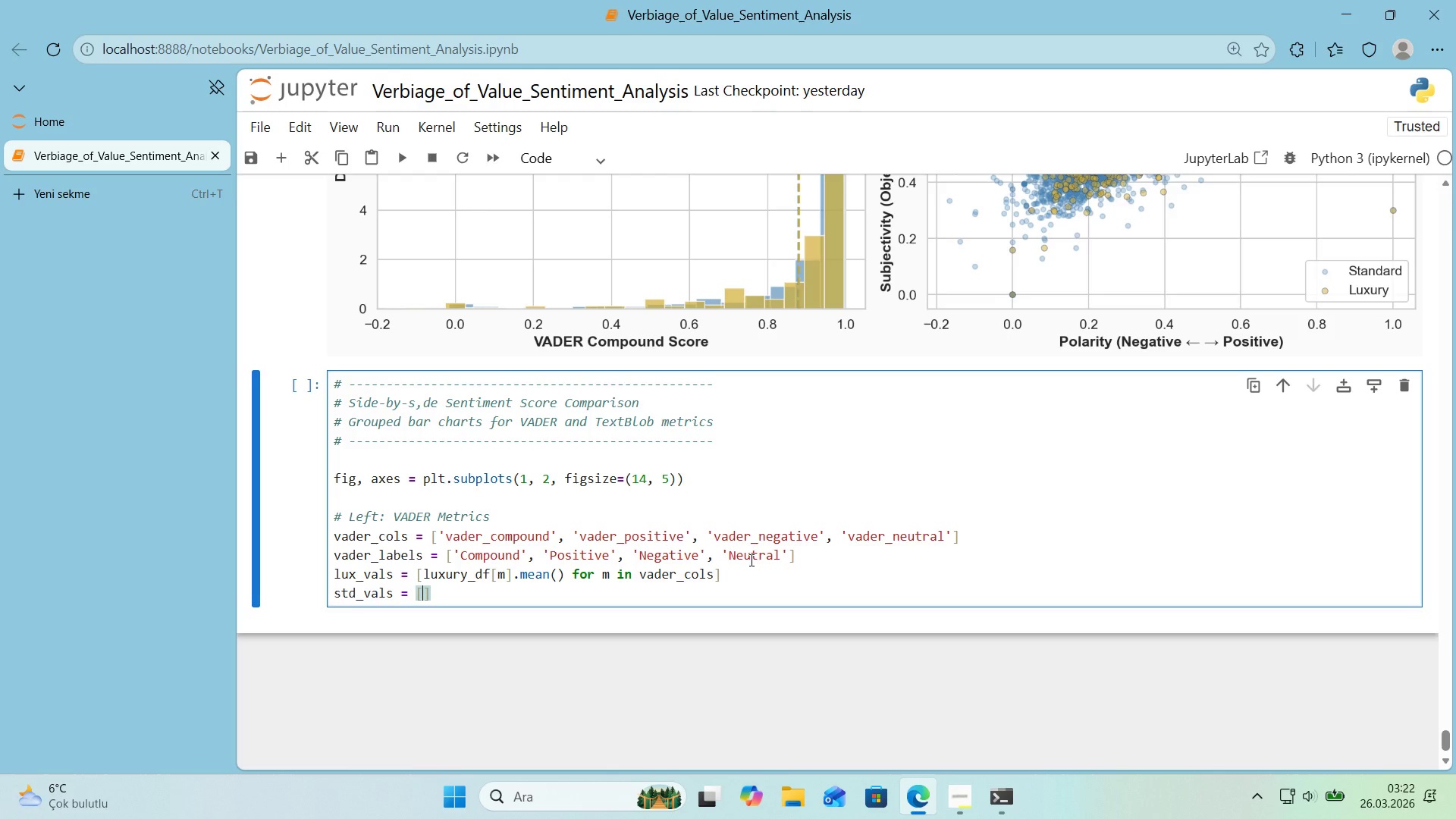 
type(@@)
key(Backspace)
key(Backspace)
type(standard_df)
 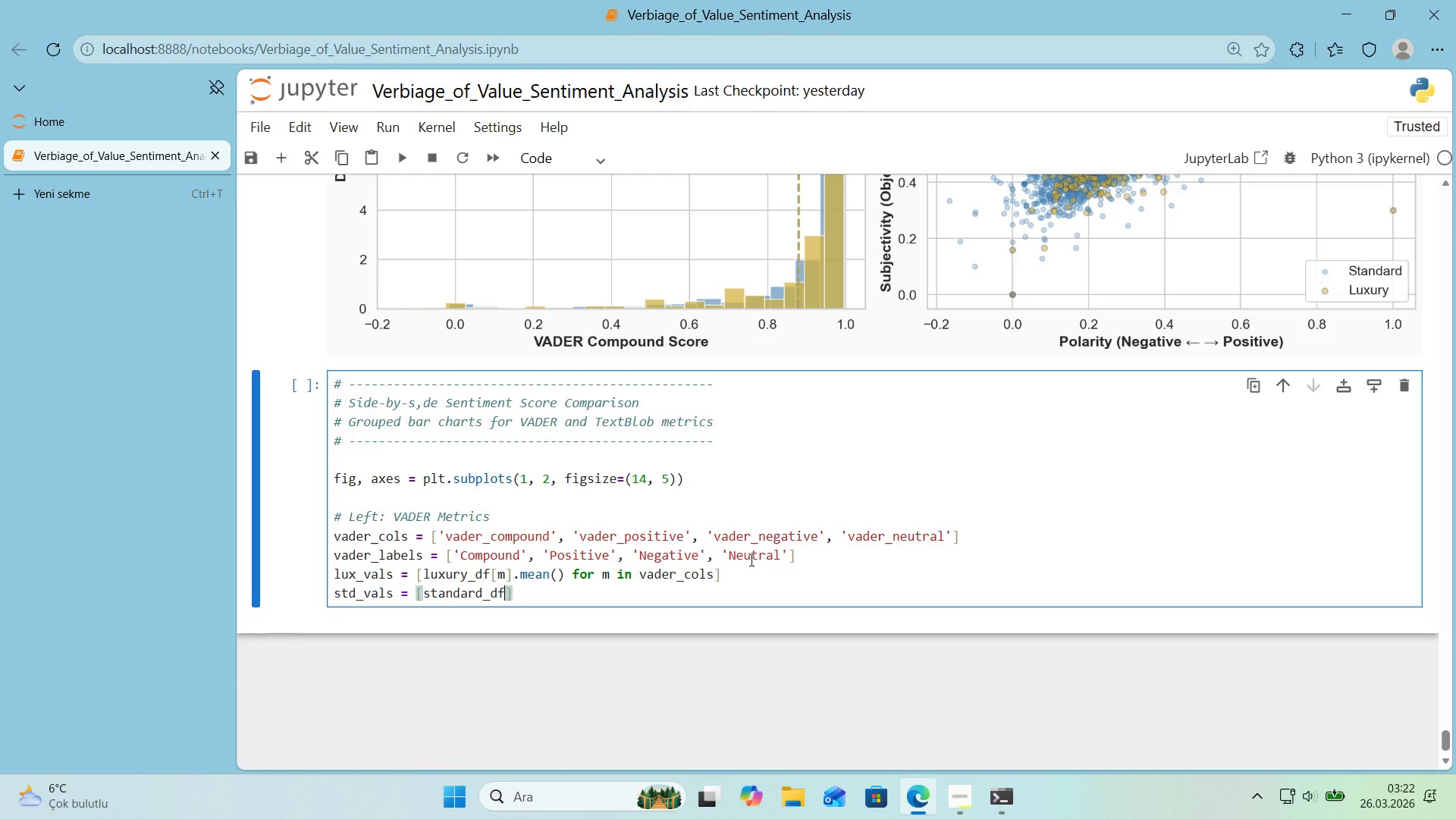 
key(Alt+Control+8)
 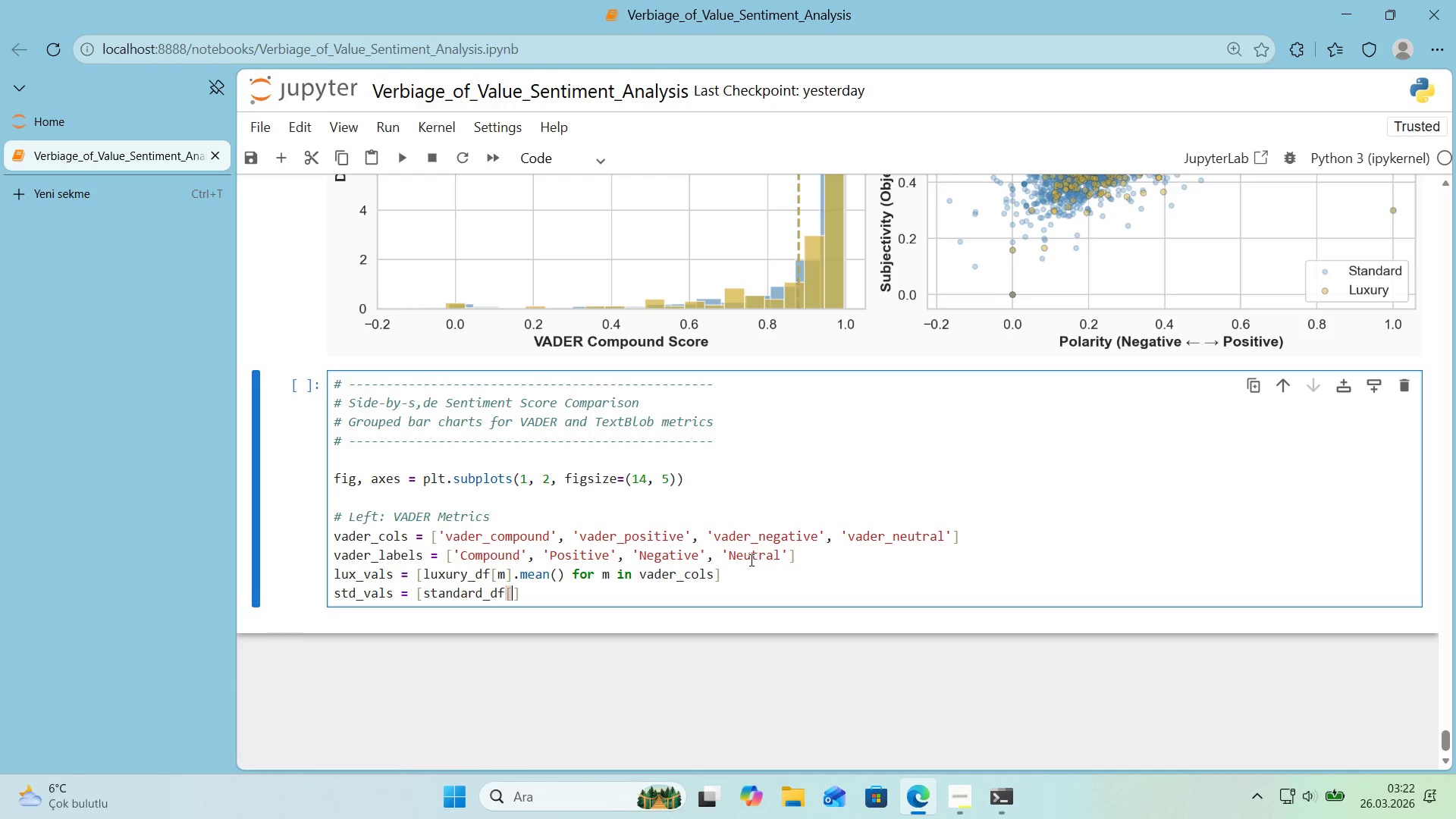 
key(Alt+Control+9)
 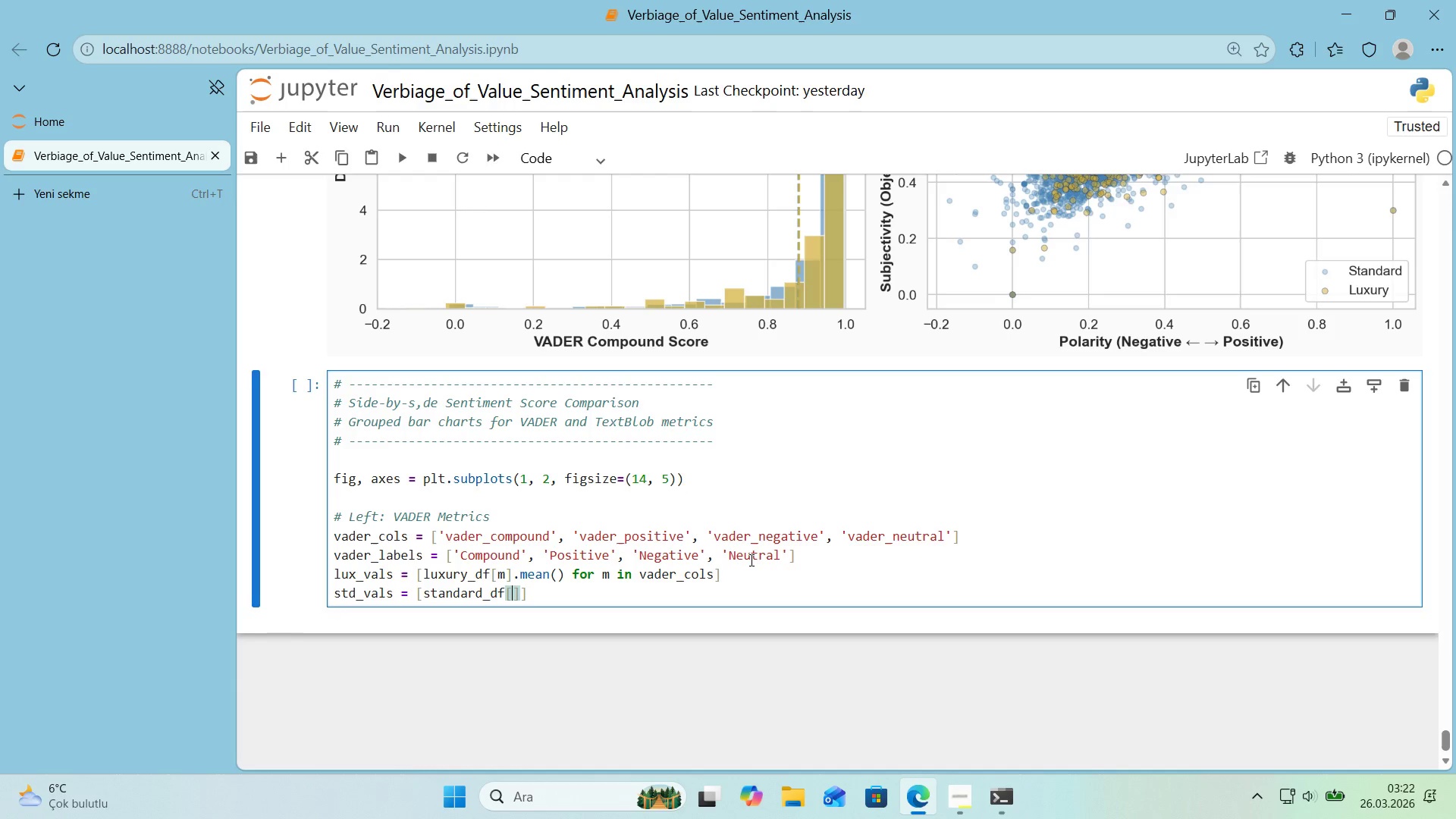 
key(ArrowLeft)
 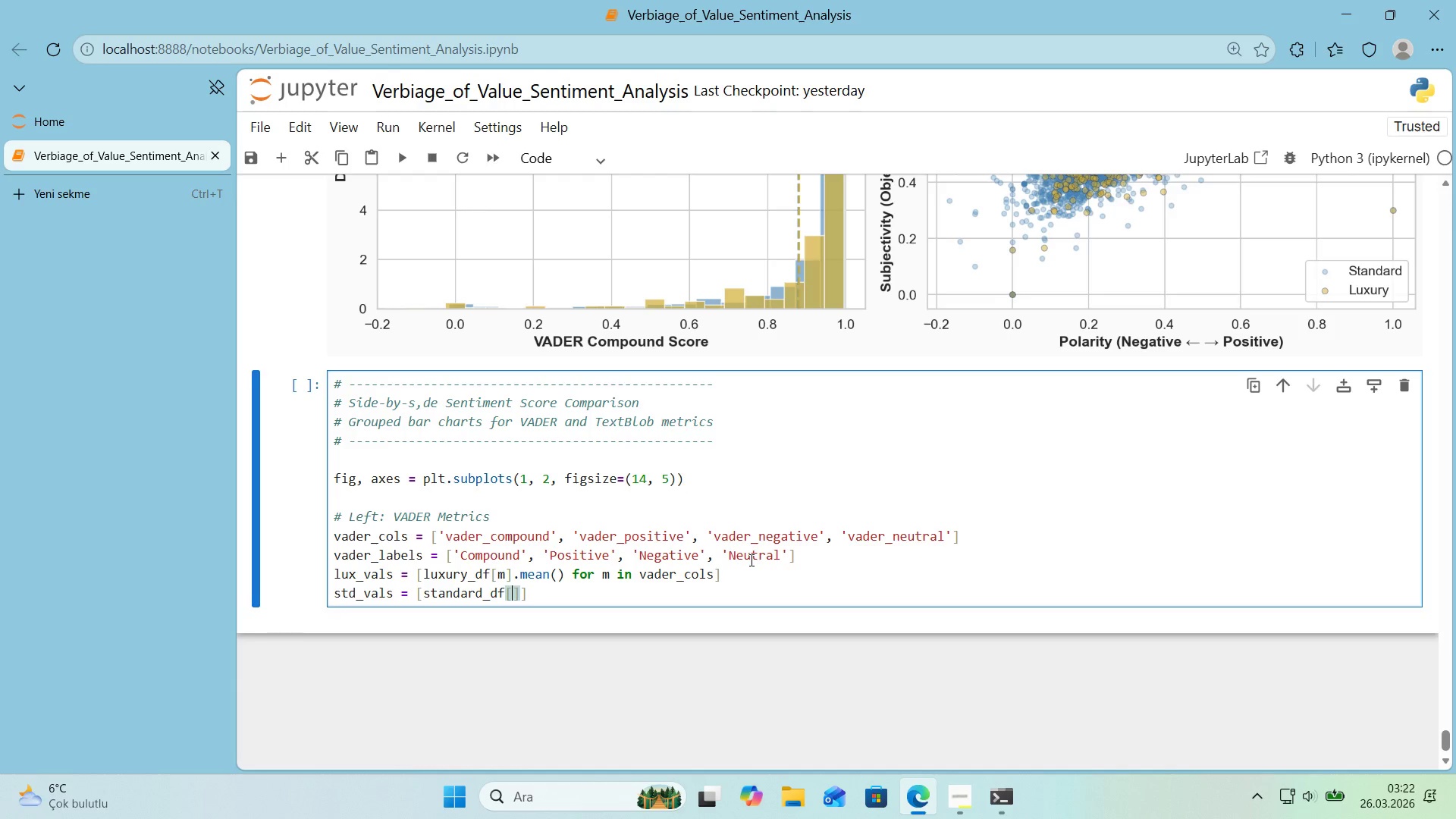 
key(M)
 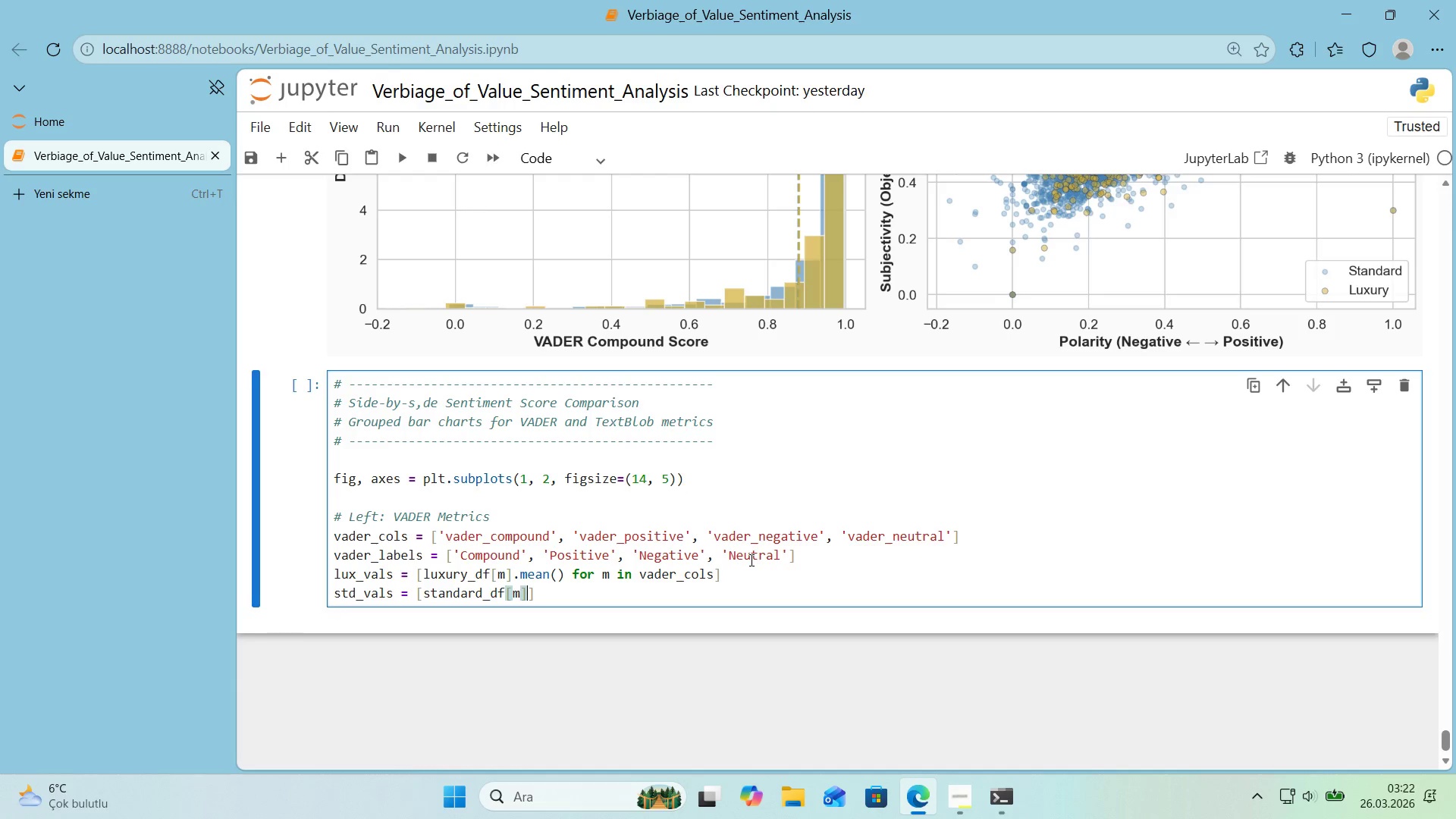 
key(ArrowRight)
 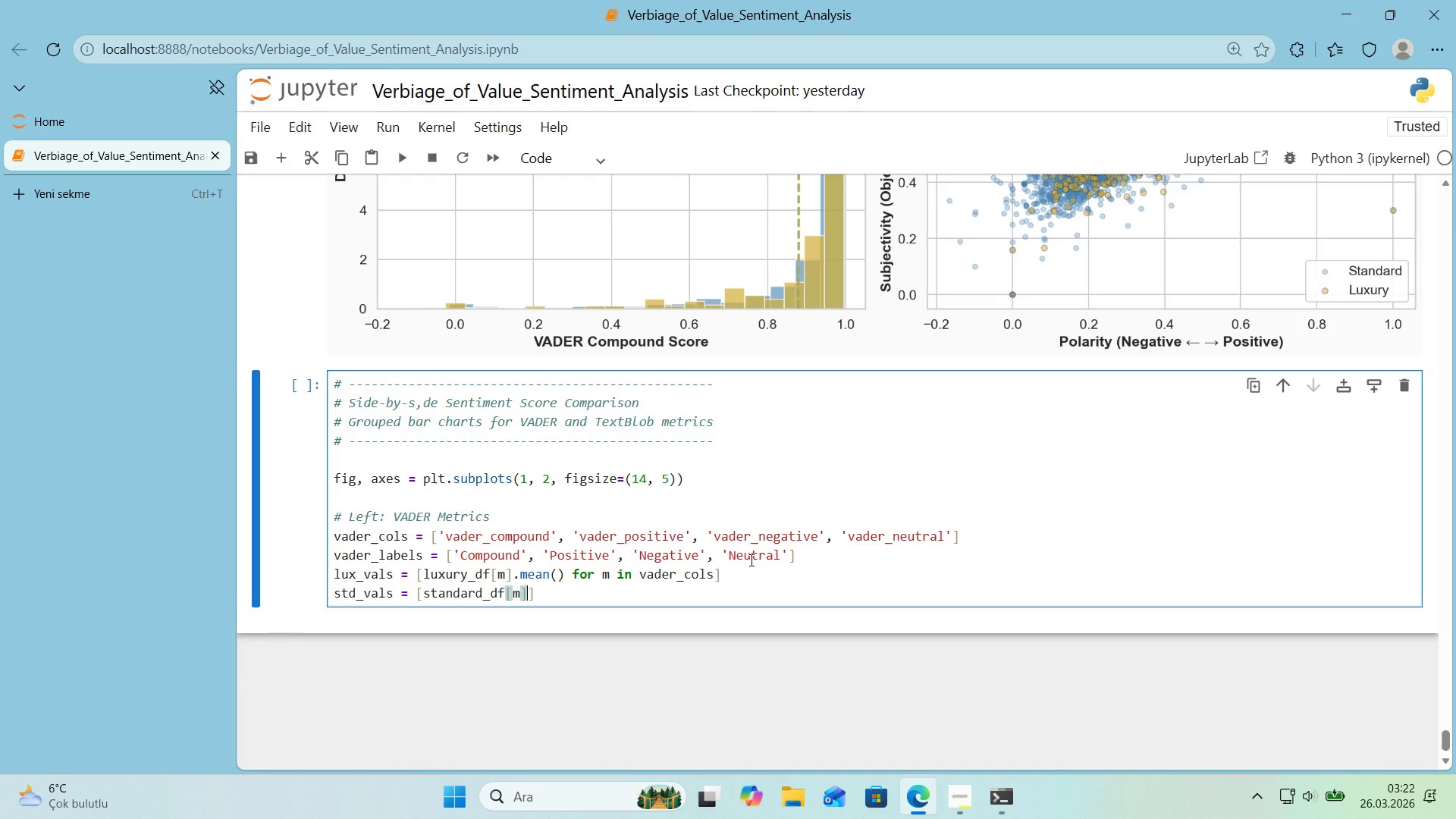 
type(.mean*( for m 'n vader_cols)
 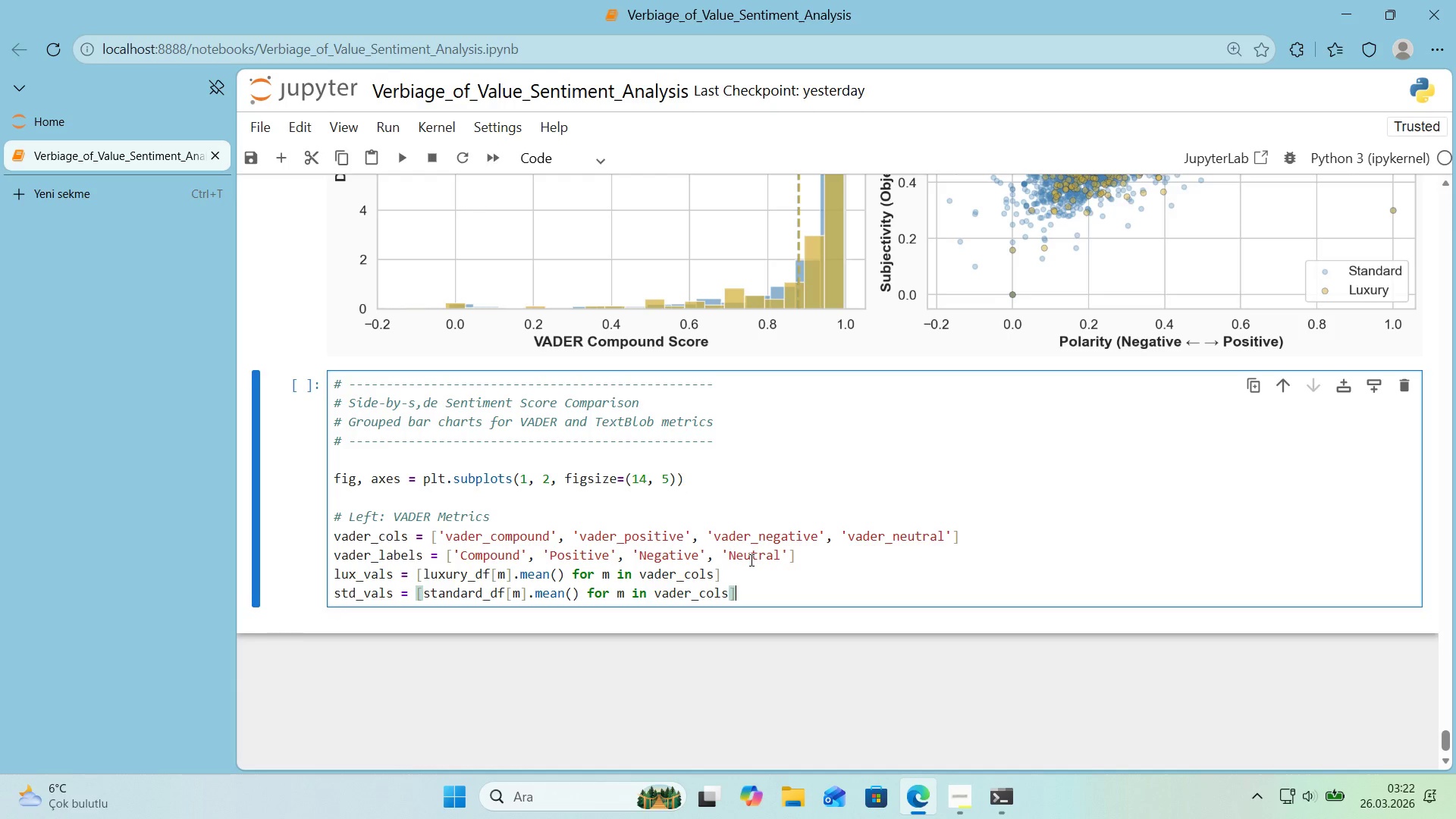 
 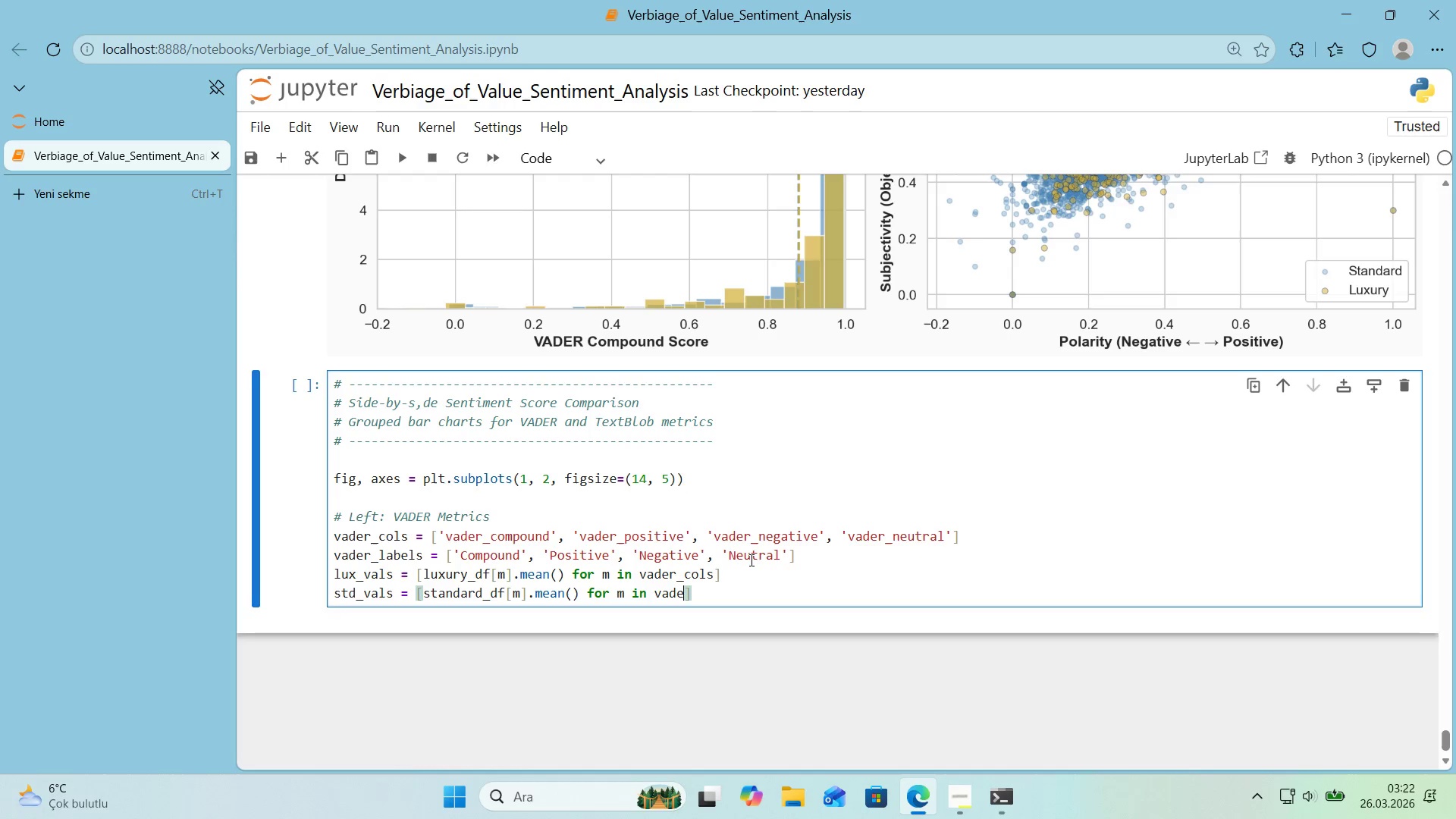 
key(ArrowRight)
 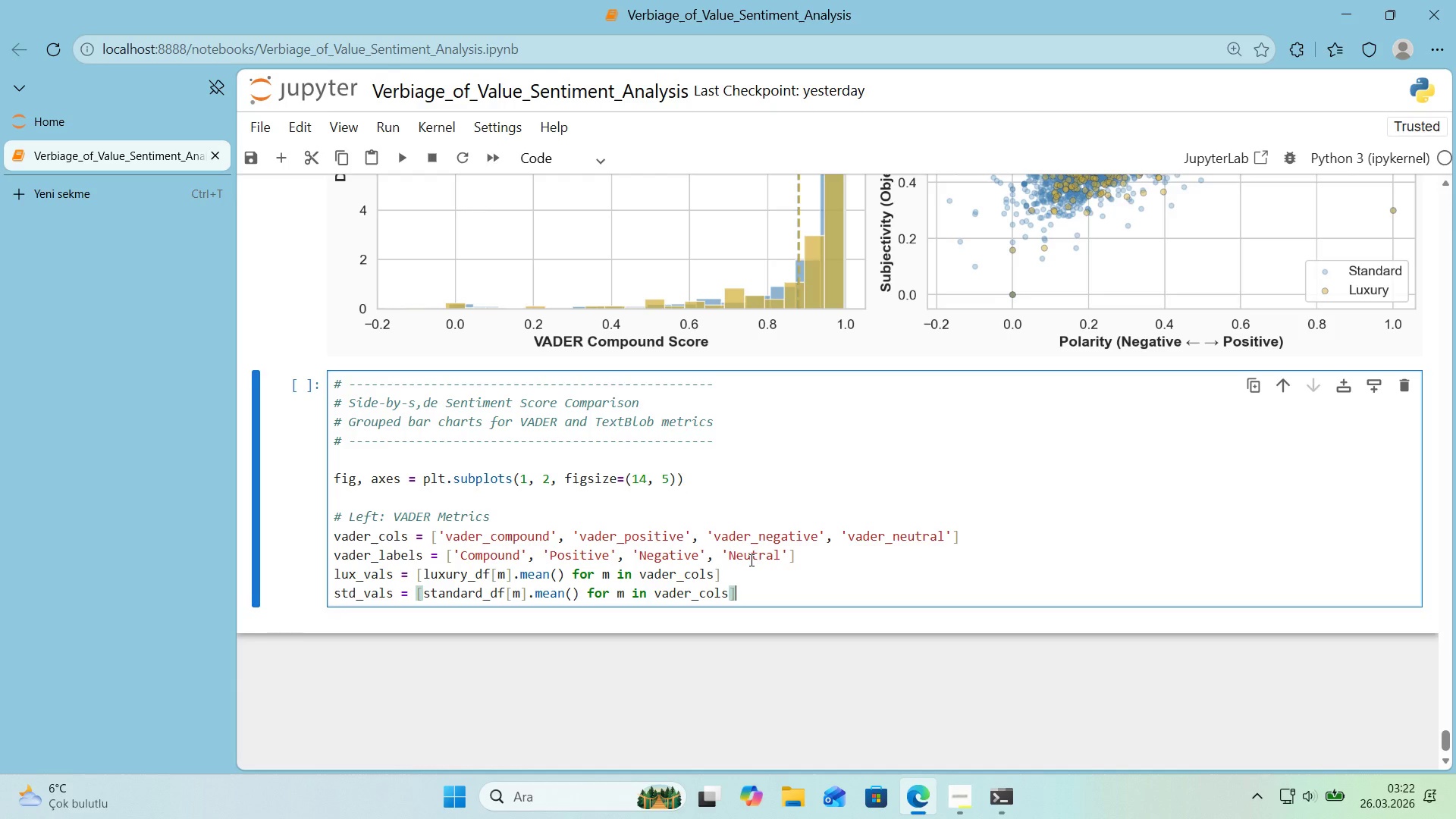 
key(Enter)
 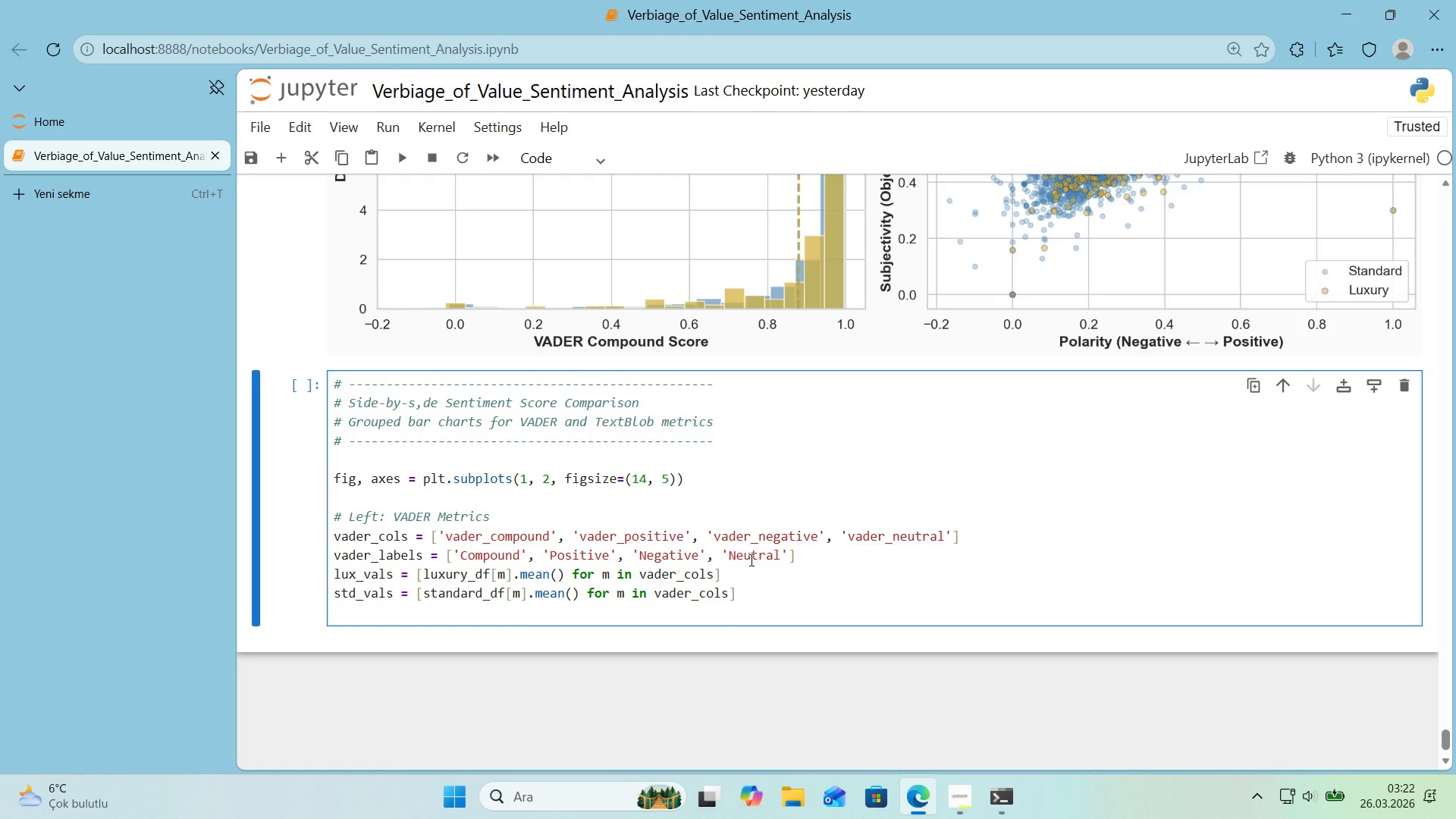 
key(Enter)
 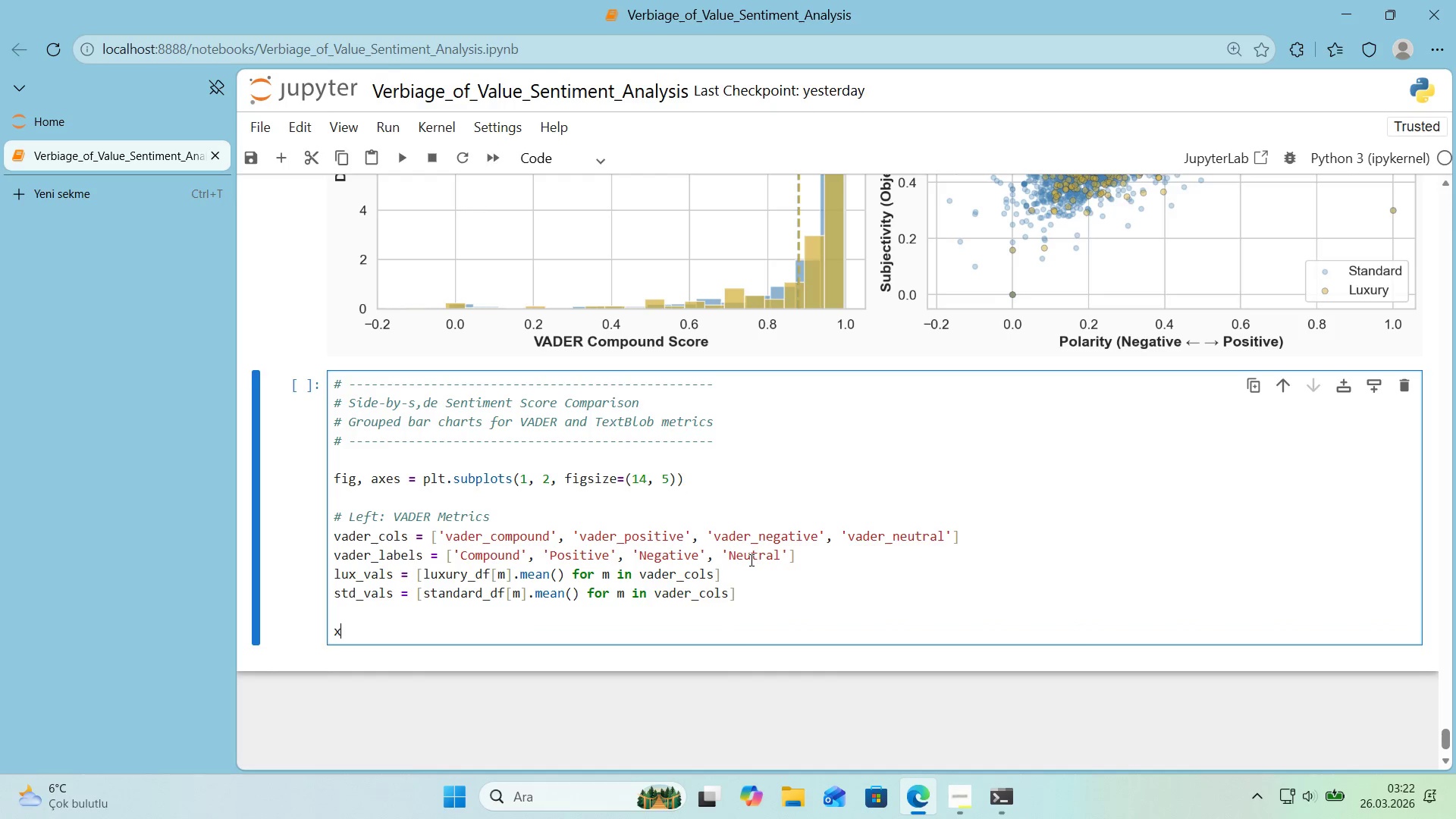 
type(x ) np.arange*()
 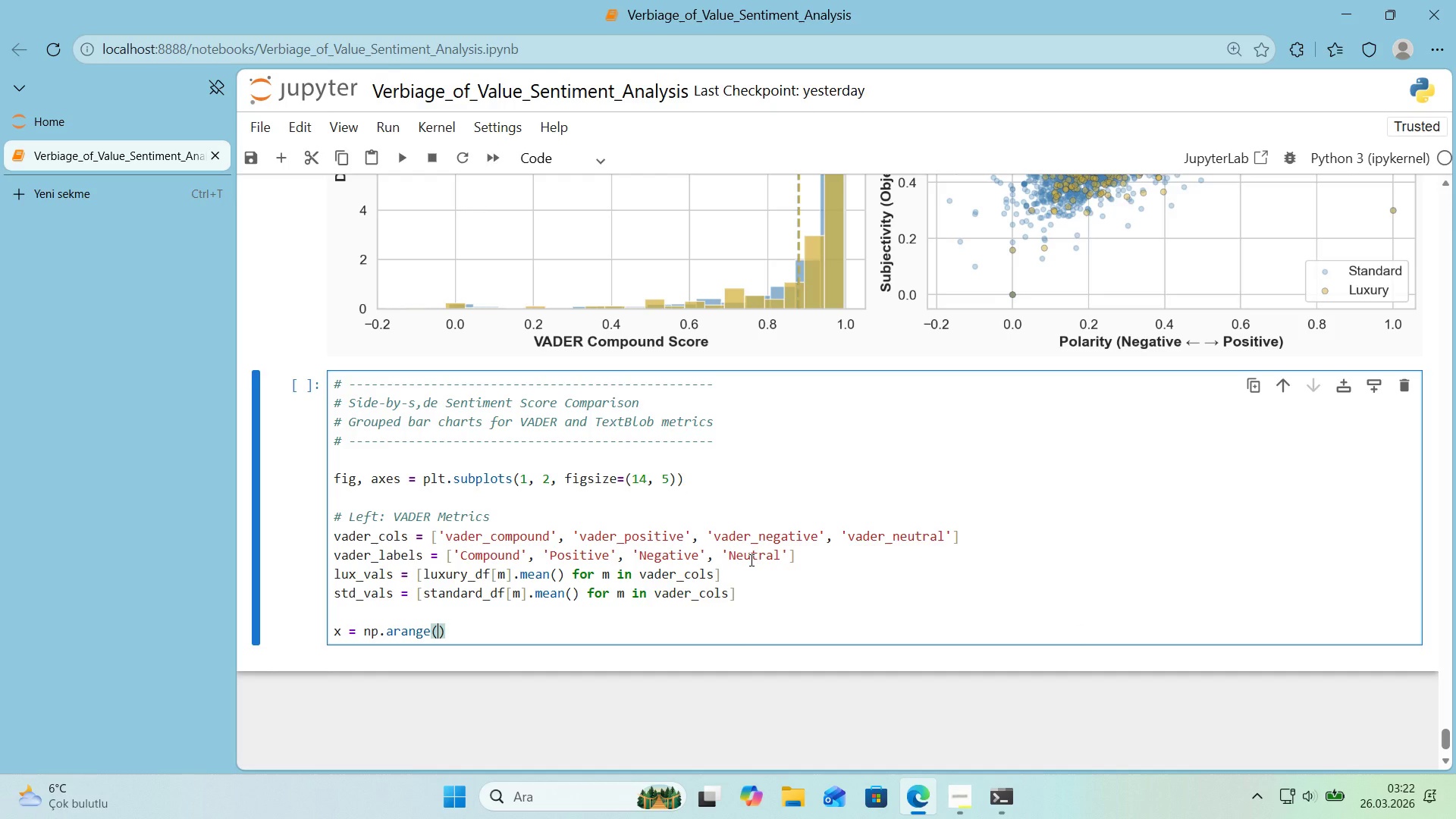 
 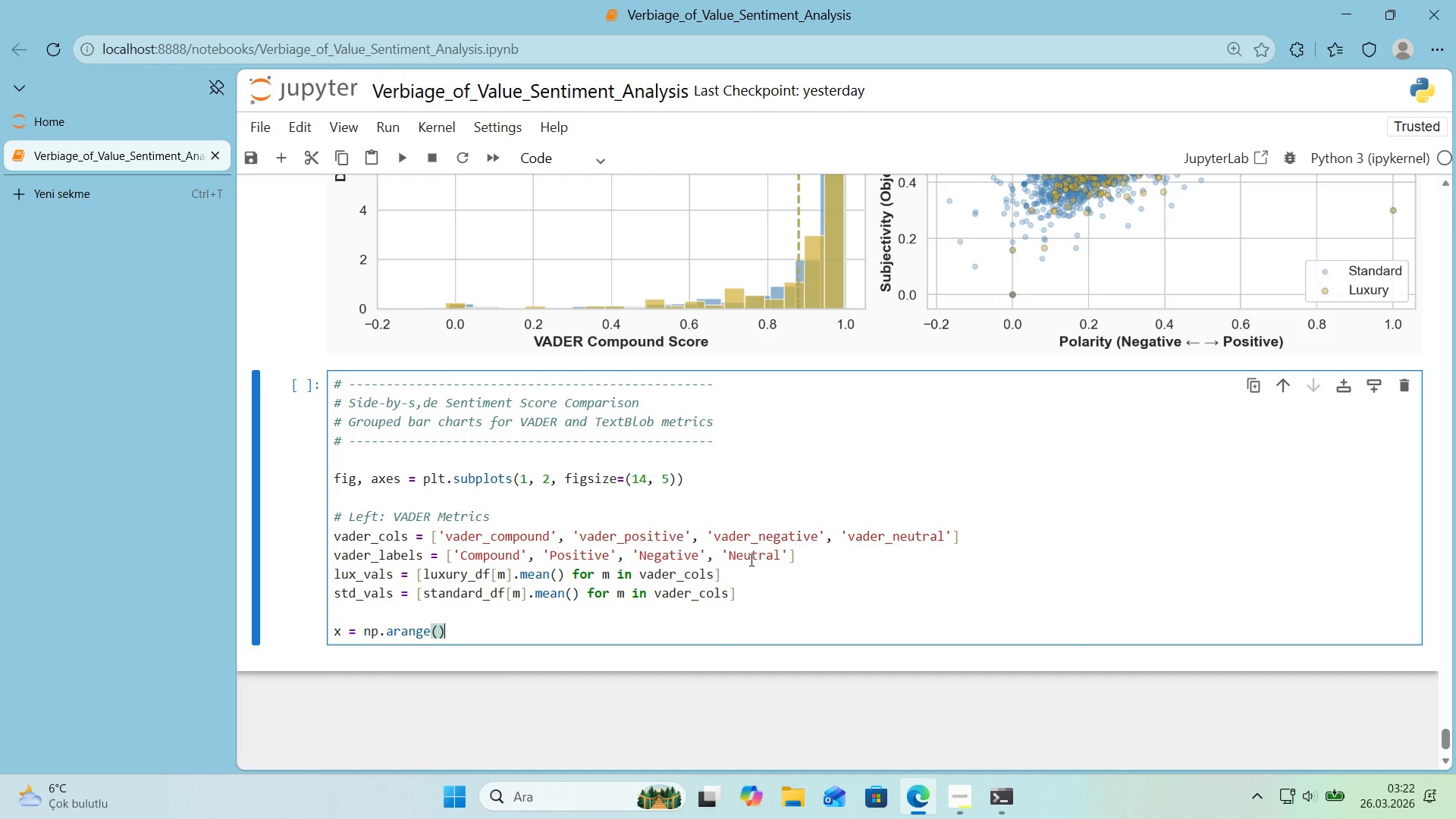 
key(ArrowLeft)
 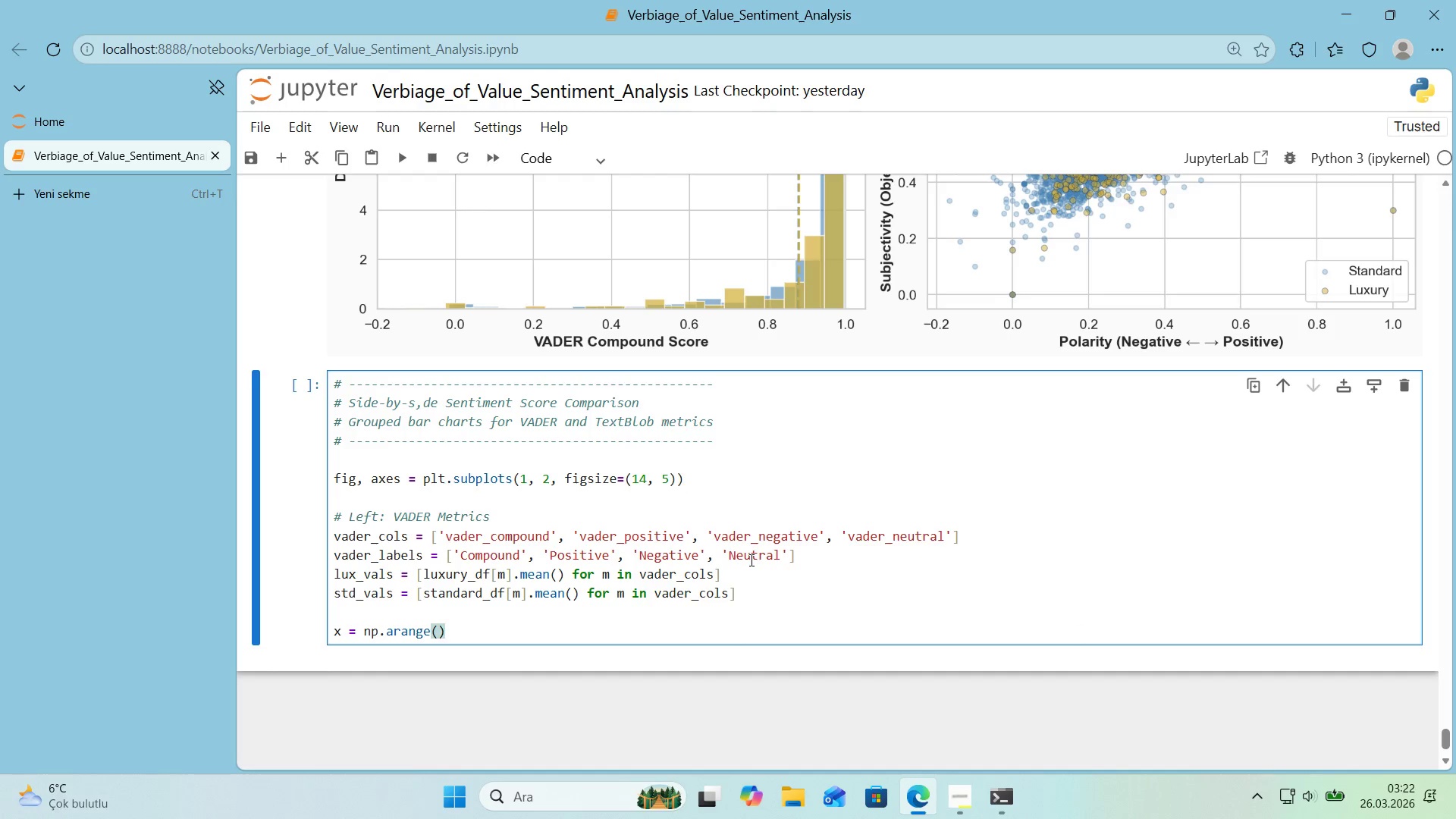 
type(len*()
 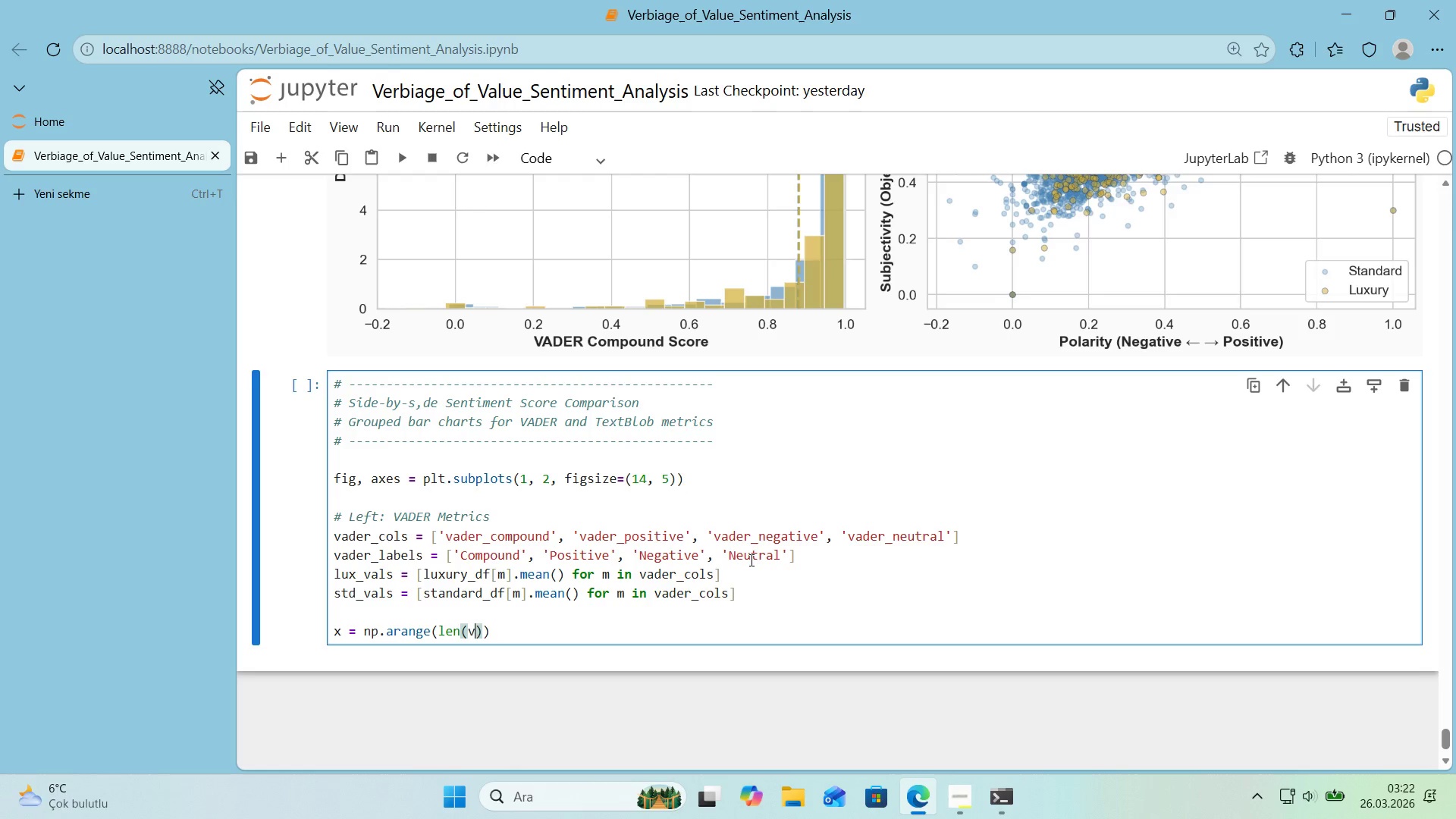 
 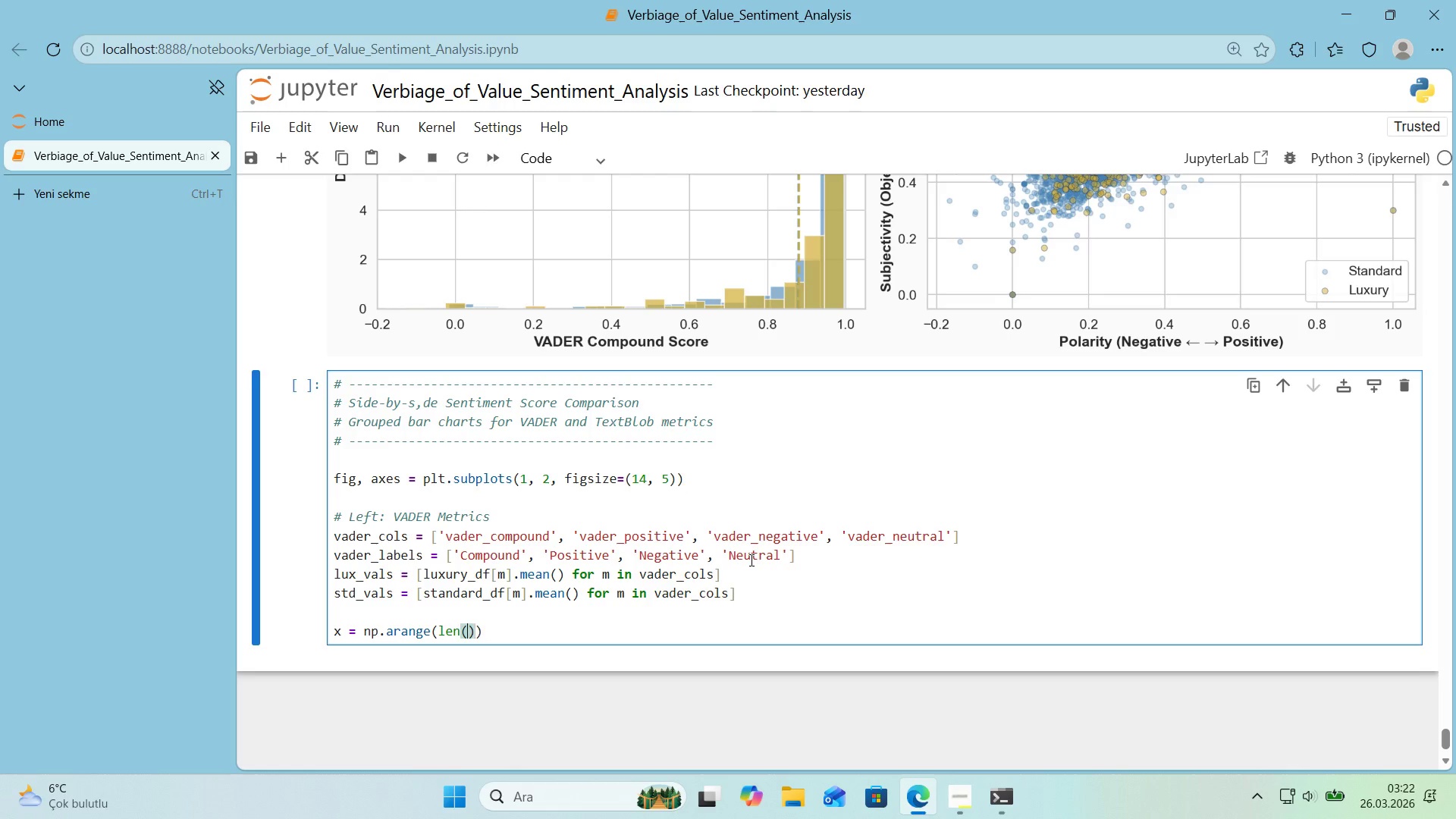 
key(ArrowLeft)
 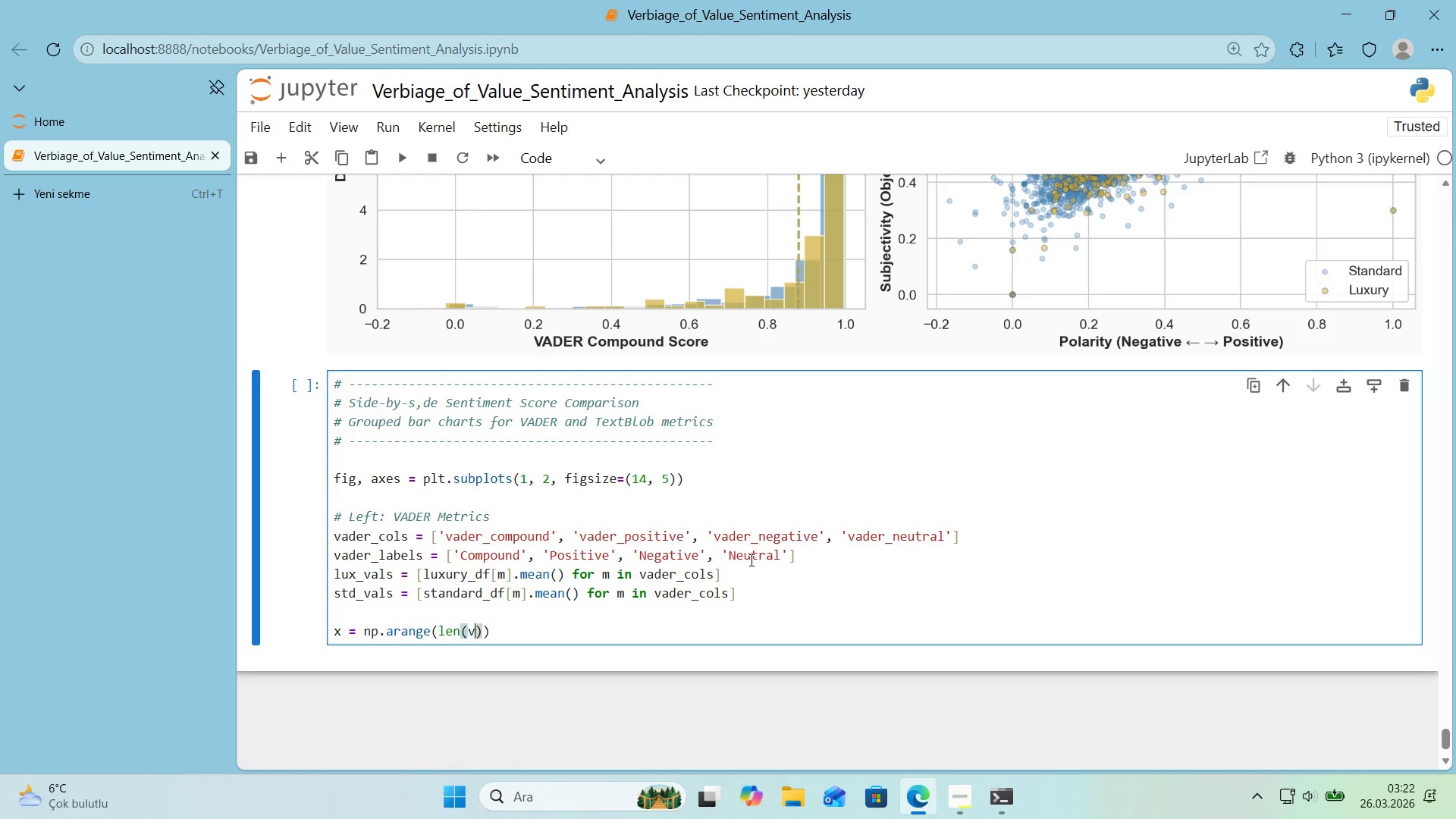 
type(vader_labels)
 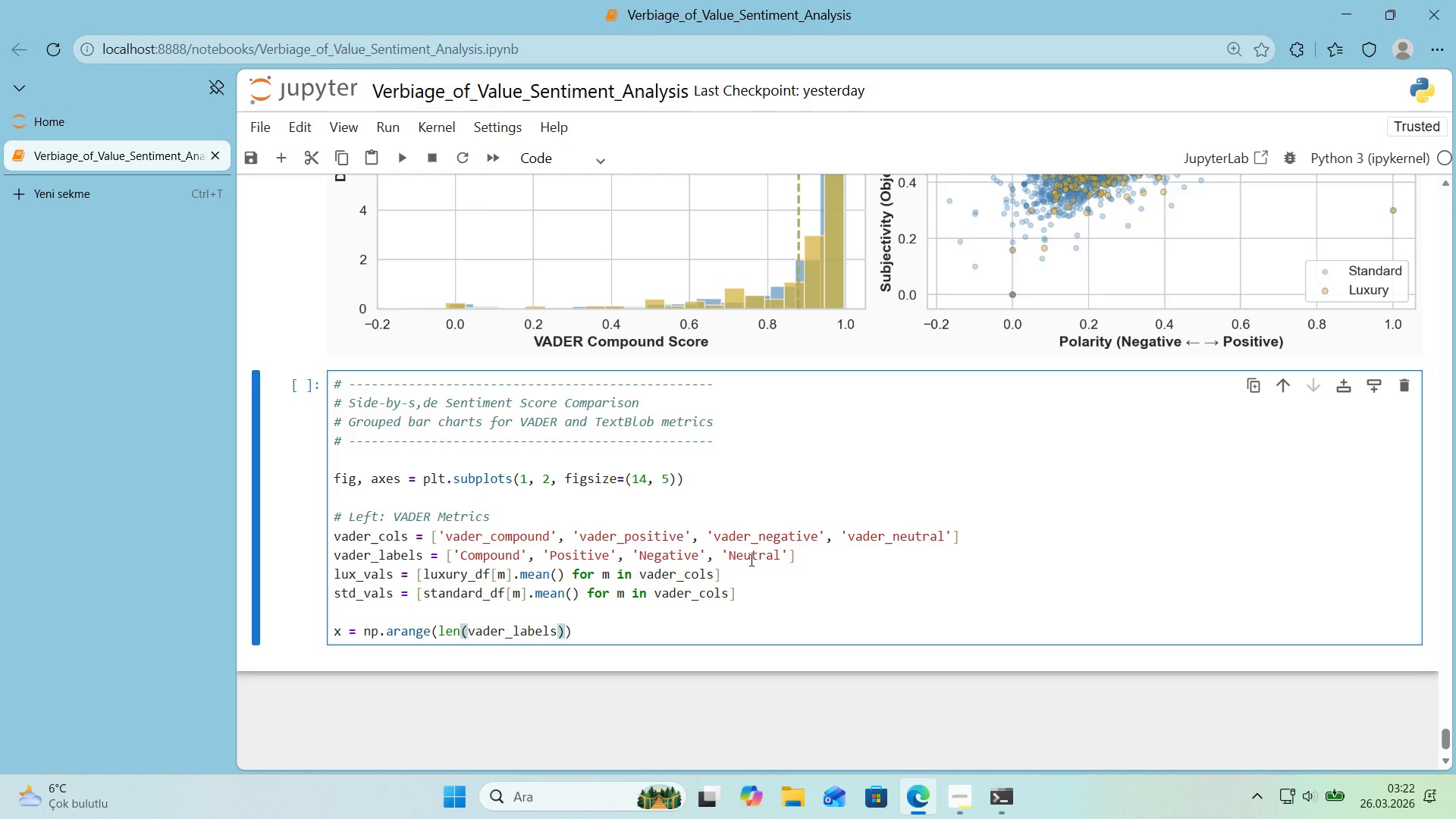 
key(ArrowRight)
 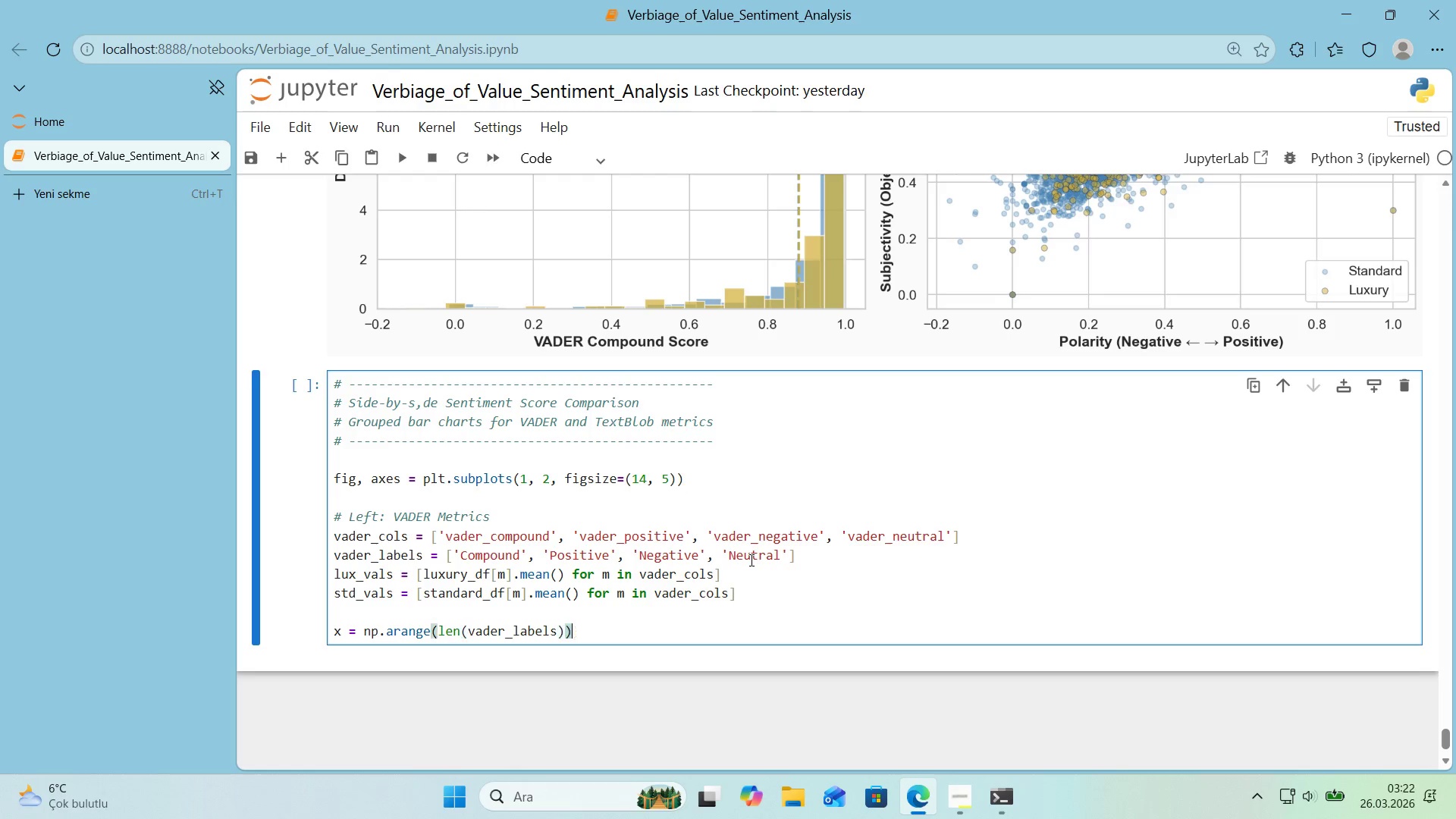 
key(ArrowRight)
 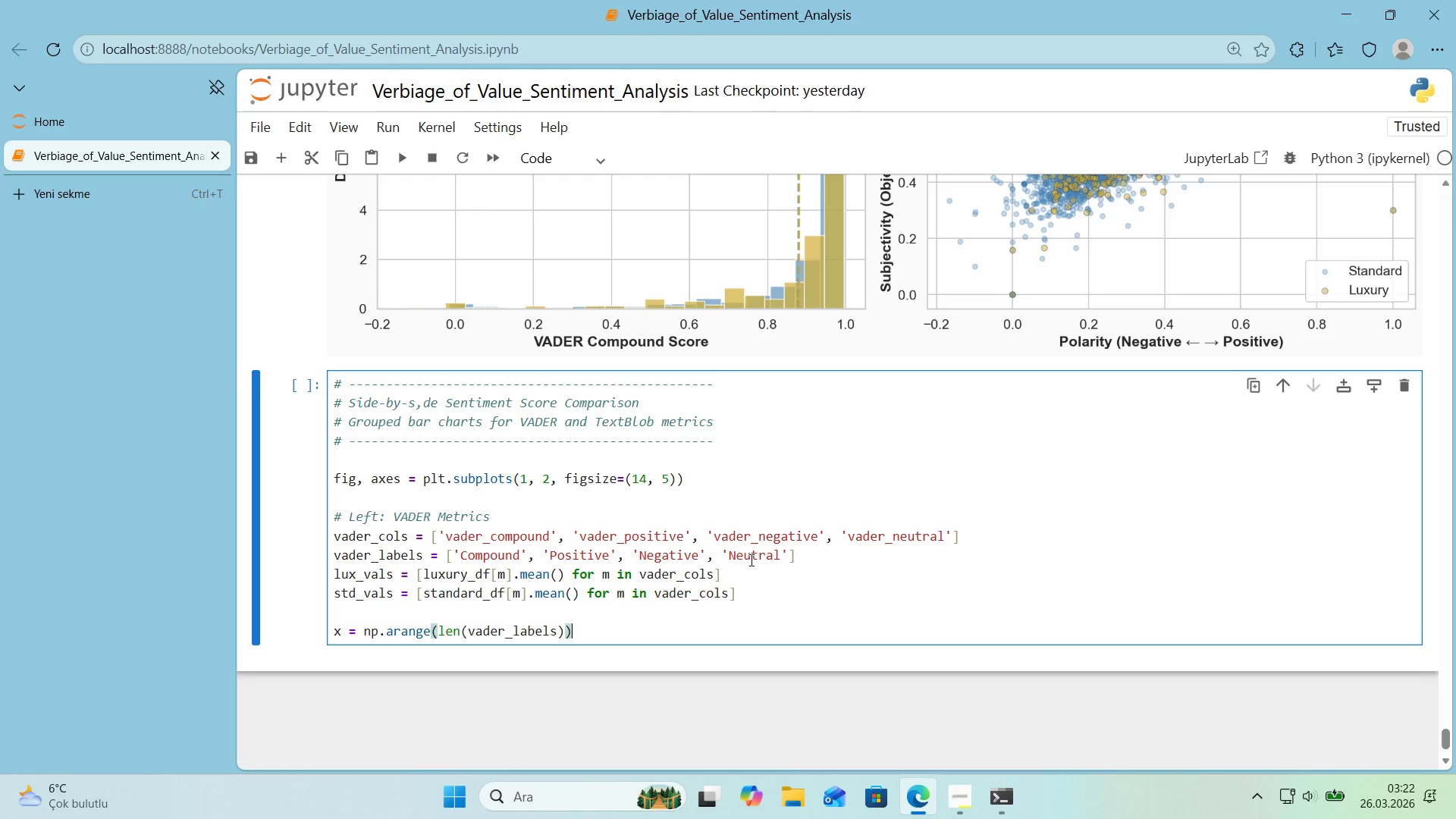 
key(Enter)
 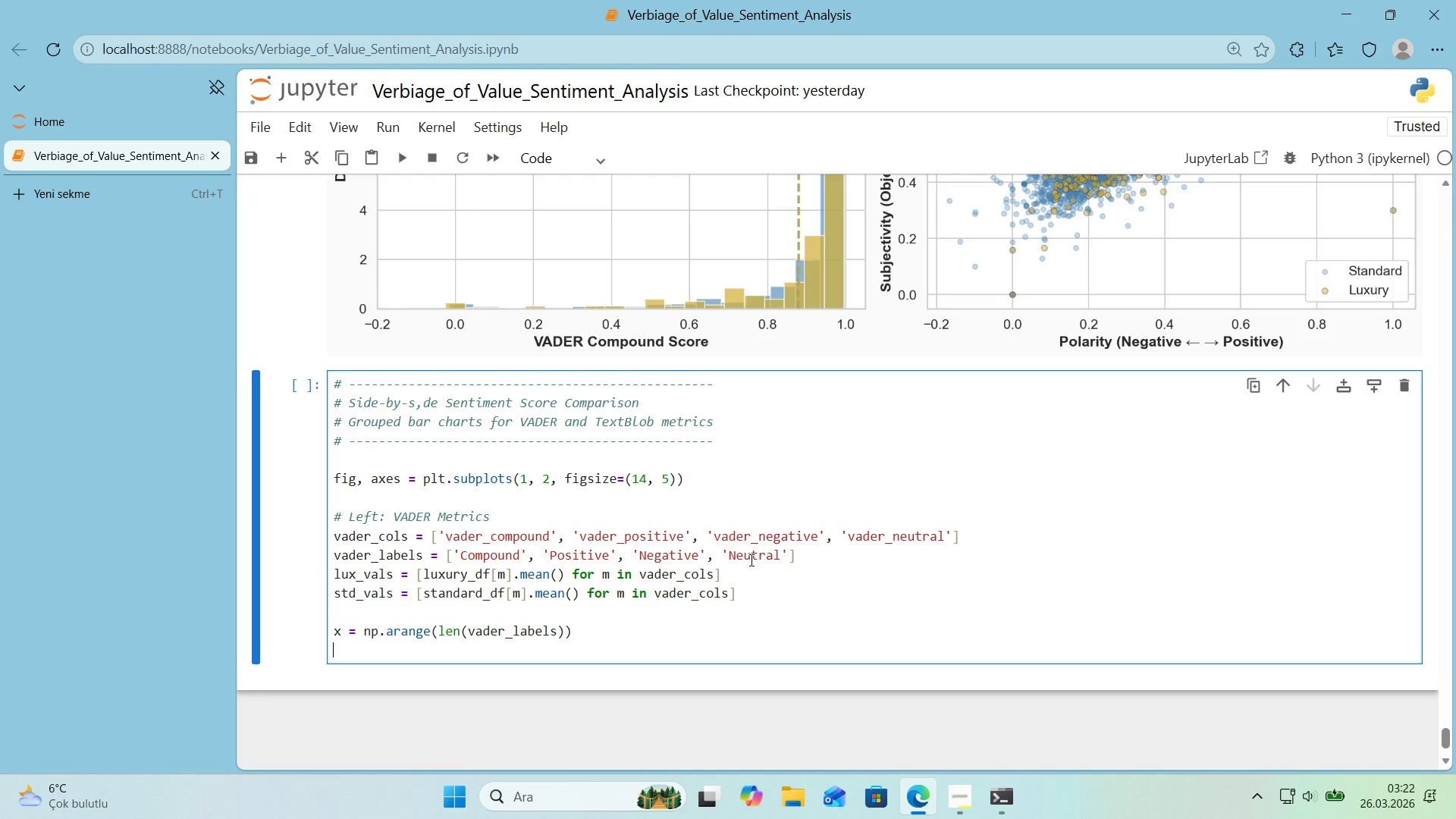 
type(w'dth ) 0.35)
 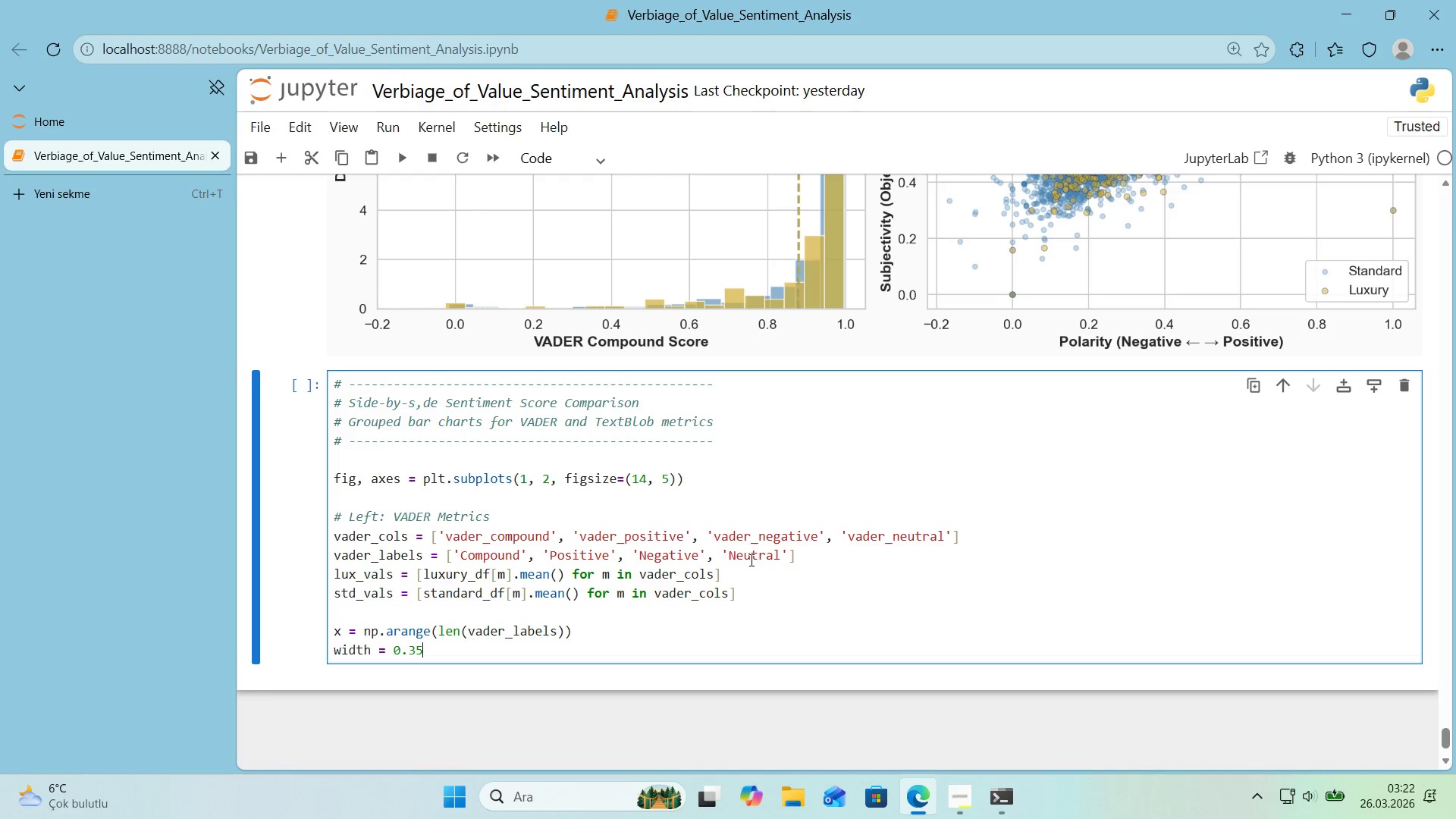 
key(Enter)
 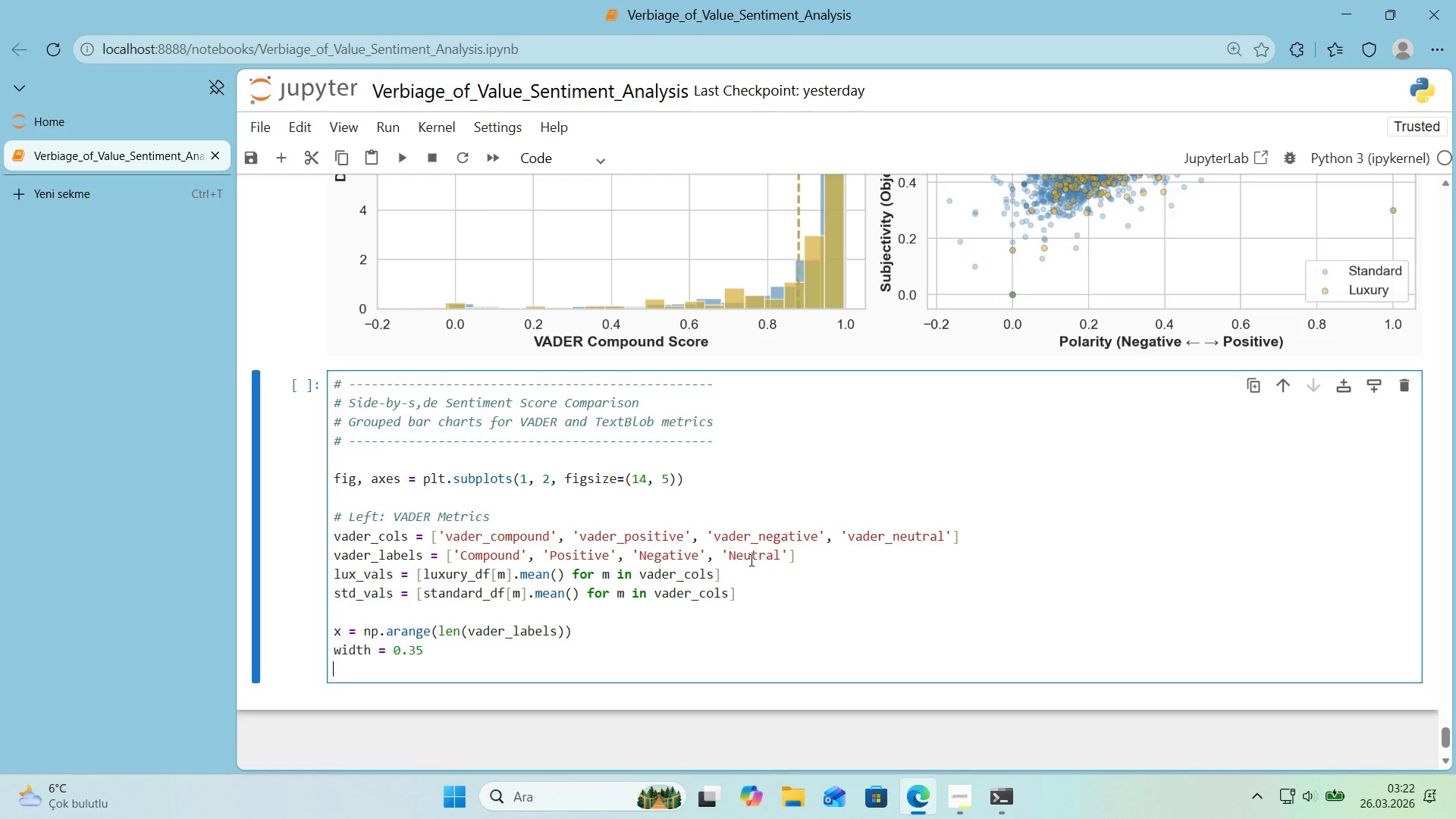 
key(Enter)
 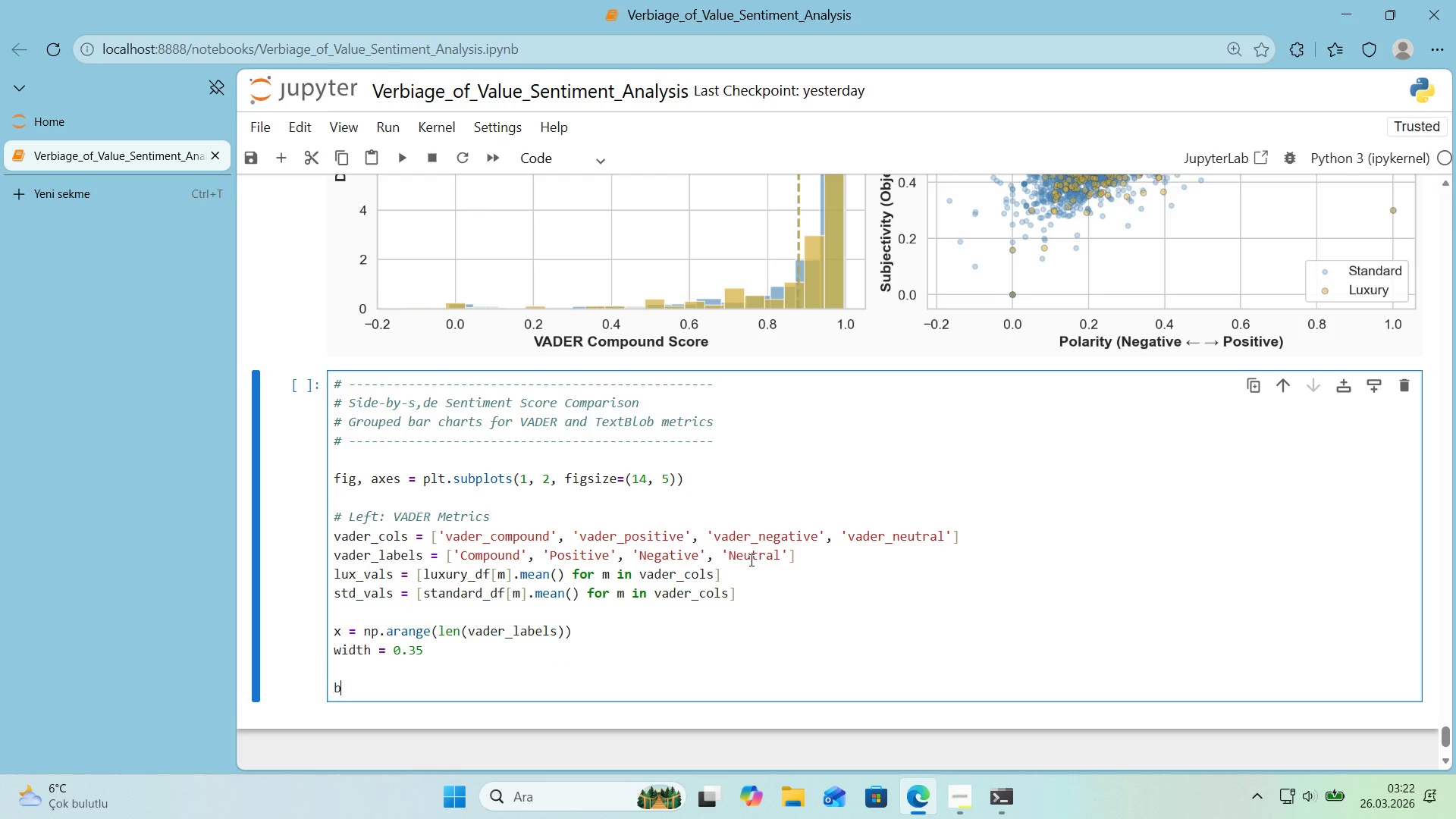 
type(bars1 ) axes)
 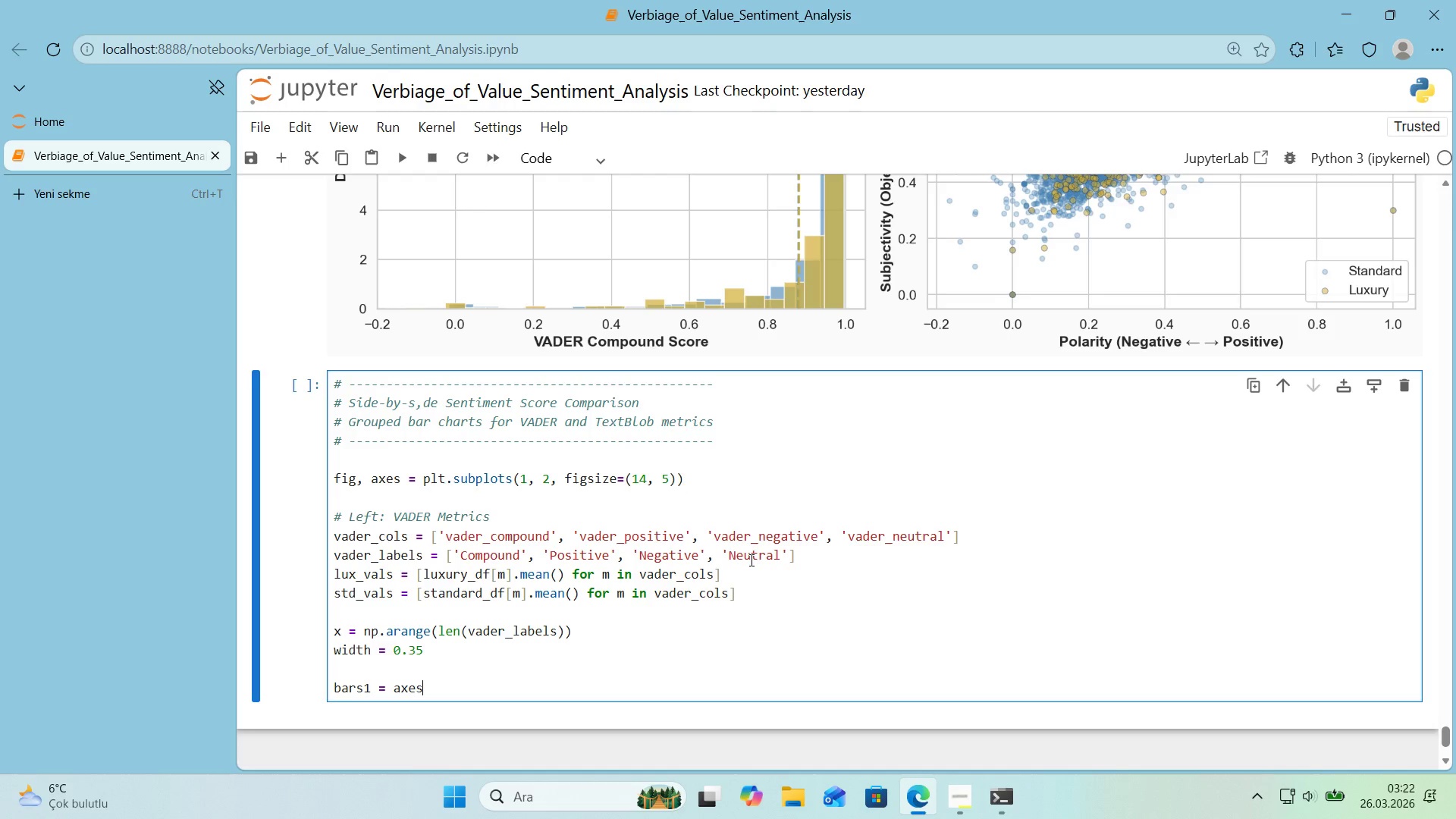 
key(Alt+Control+8)
 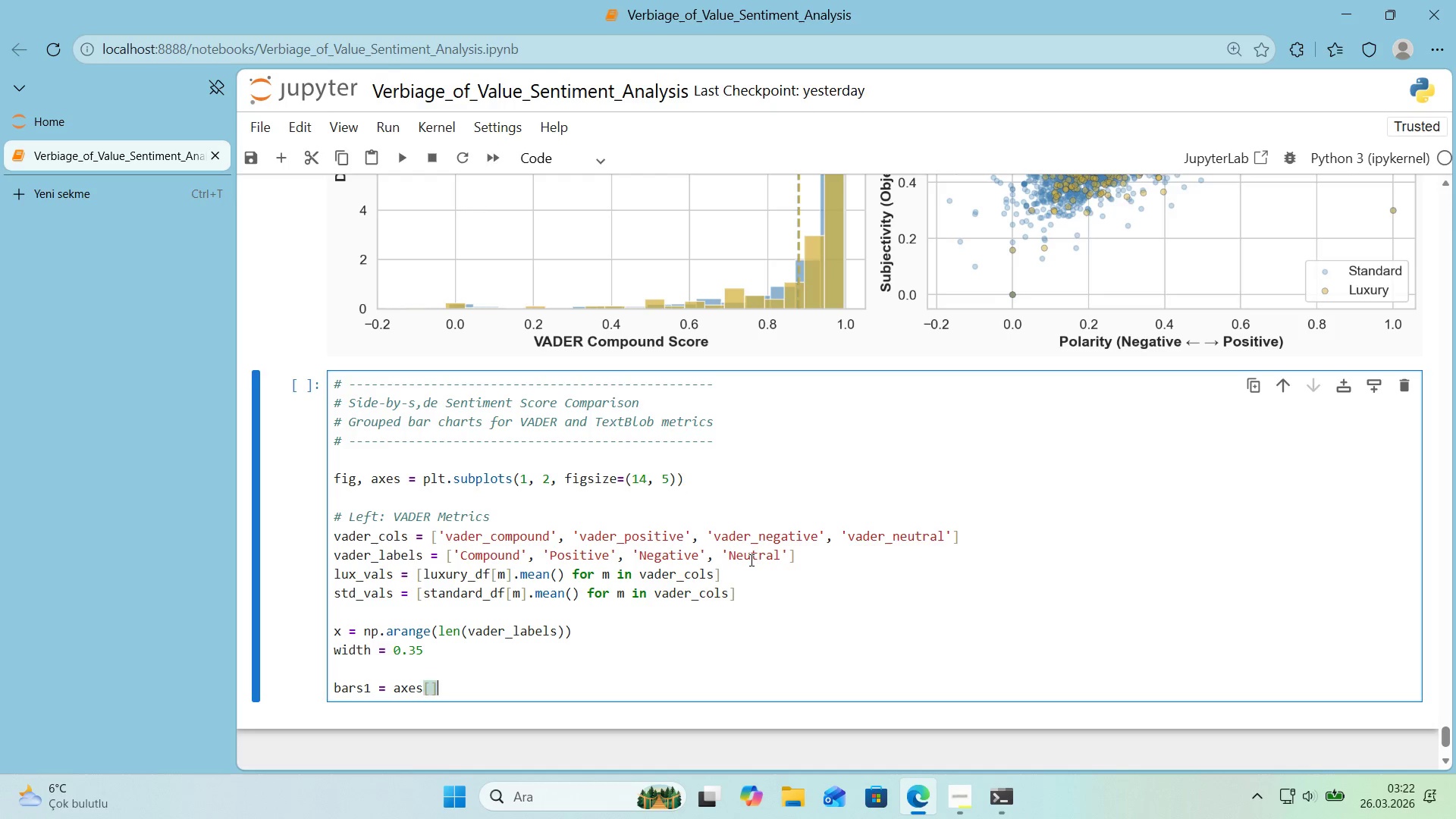 
key(Alt+Control+9)
 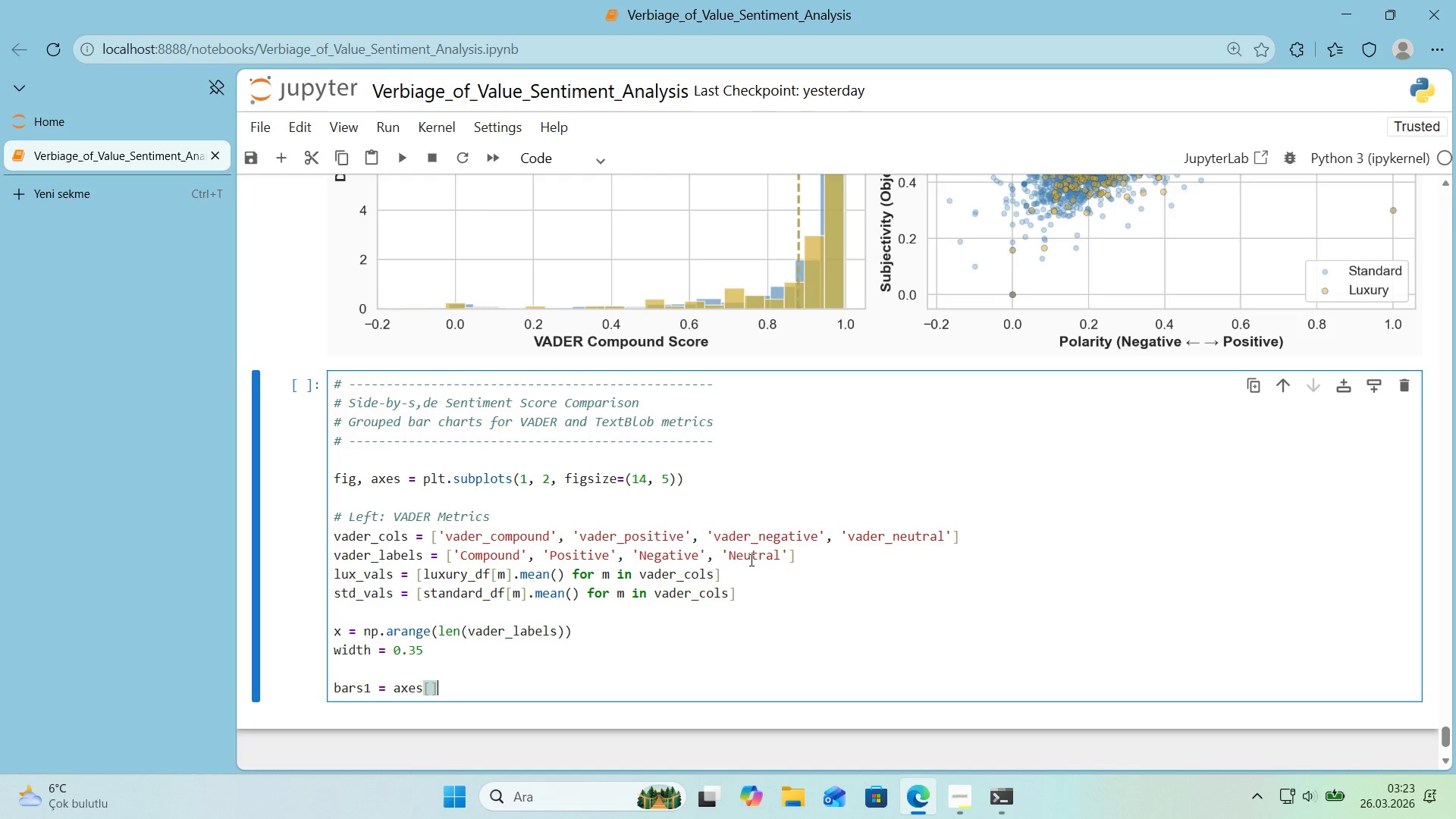 
key(ArrowLeft)
 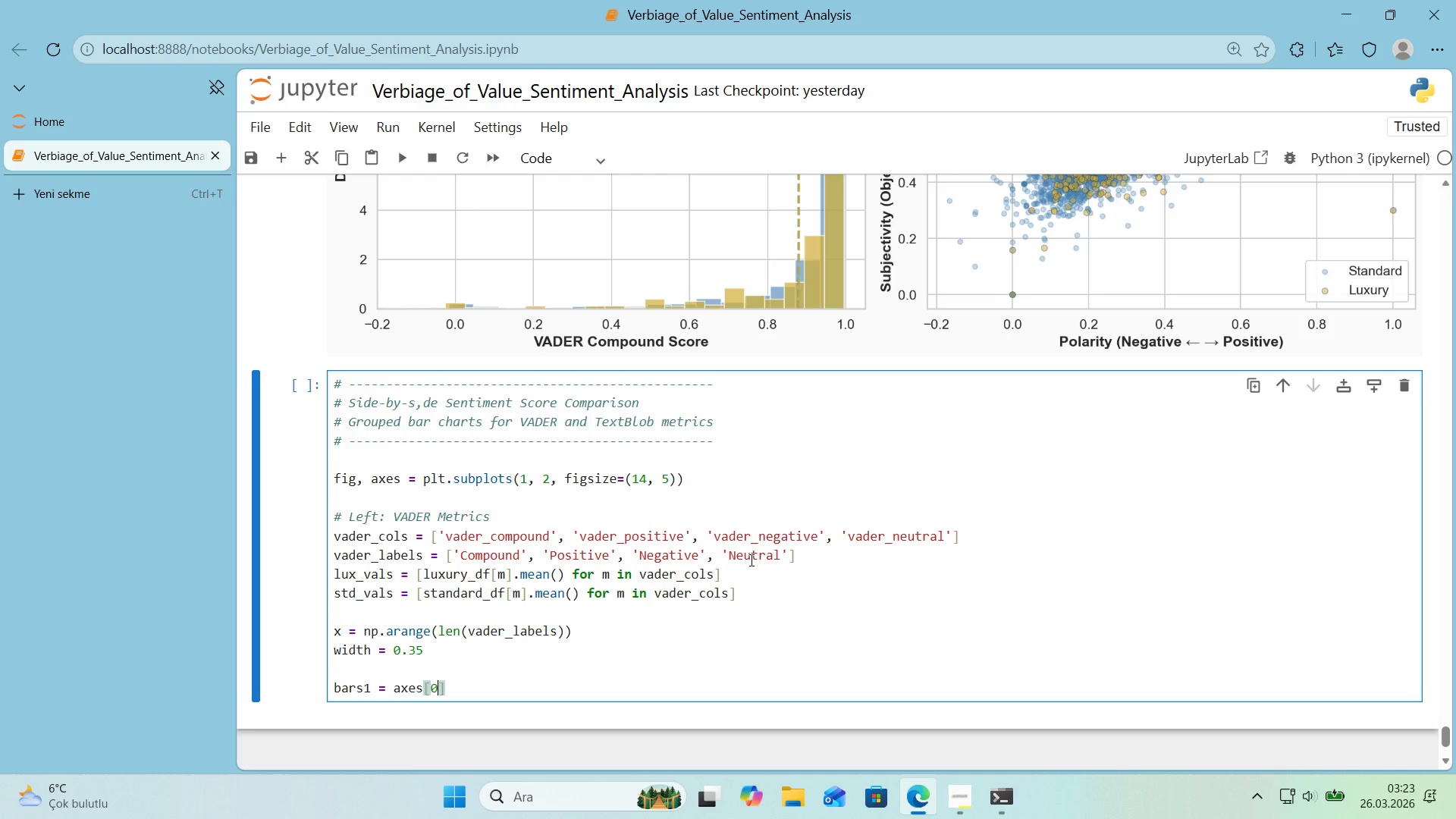 
key(Numpad0)
 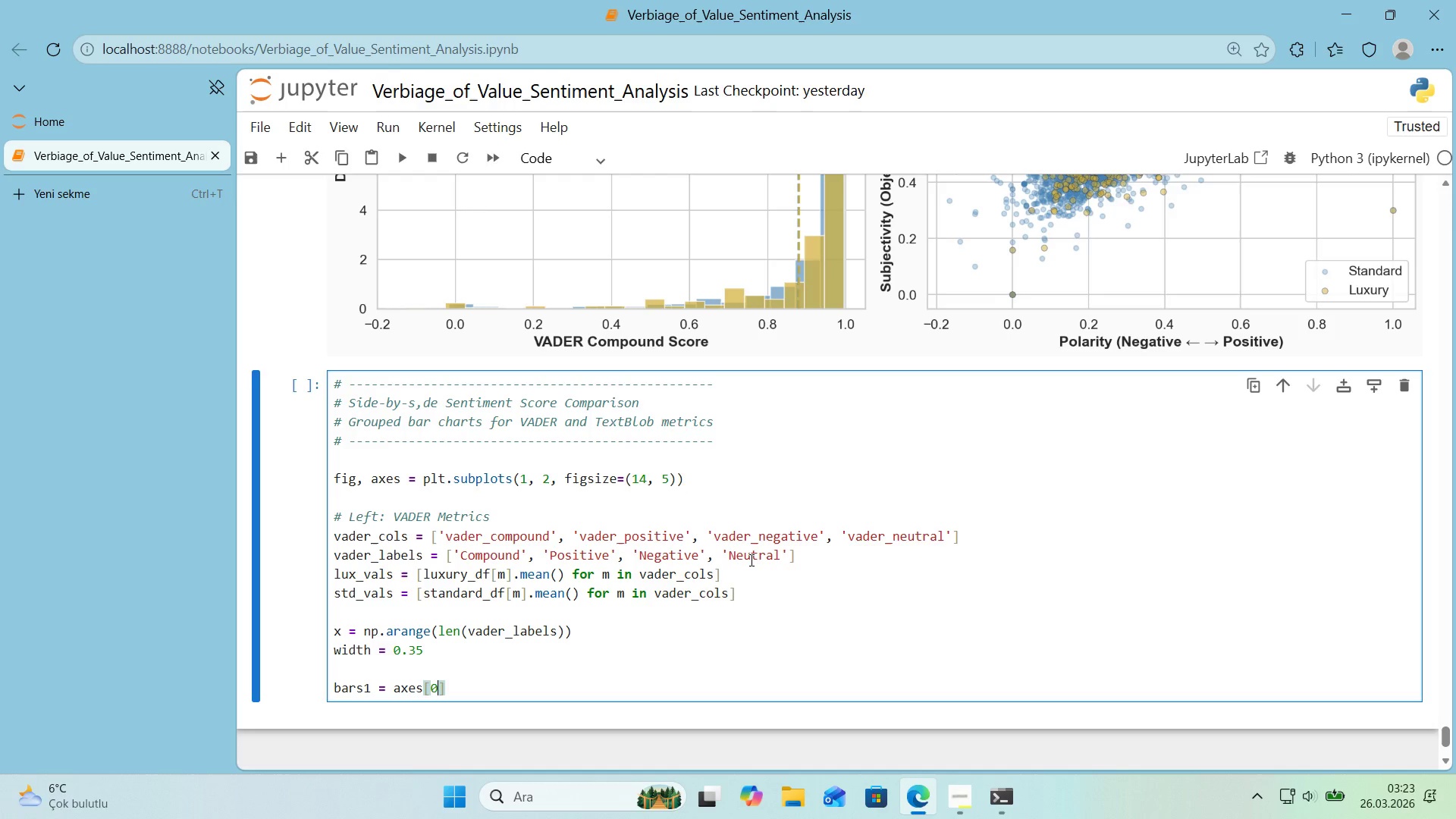 
key(ArrowRight)
 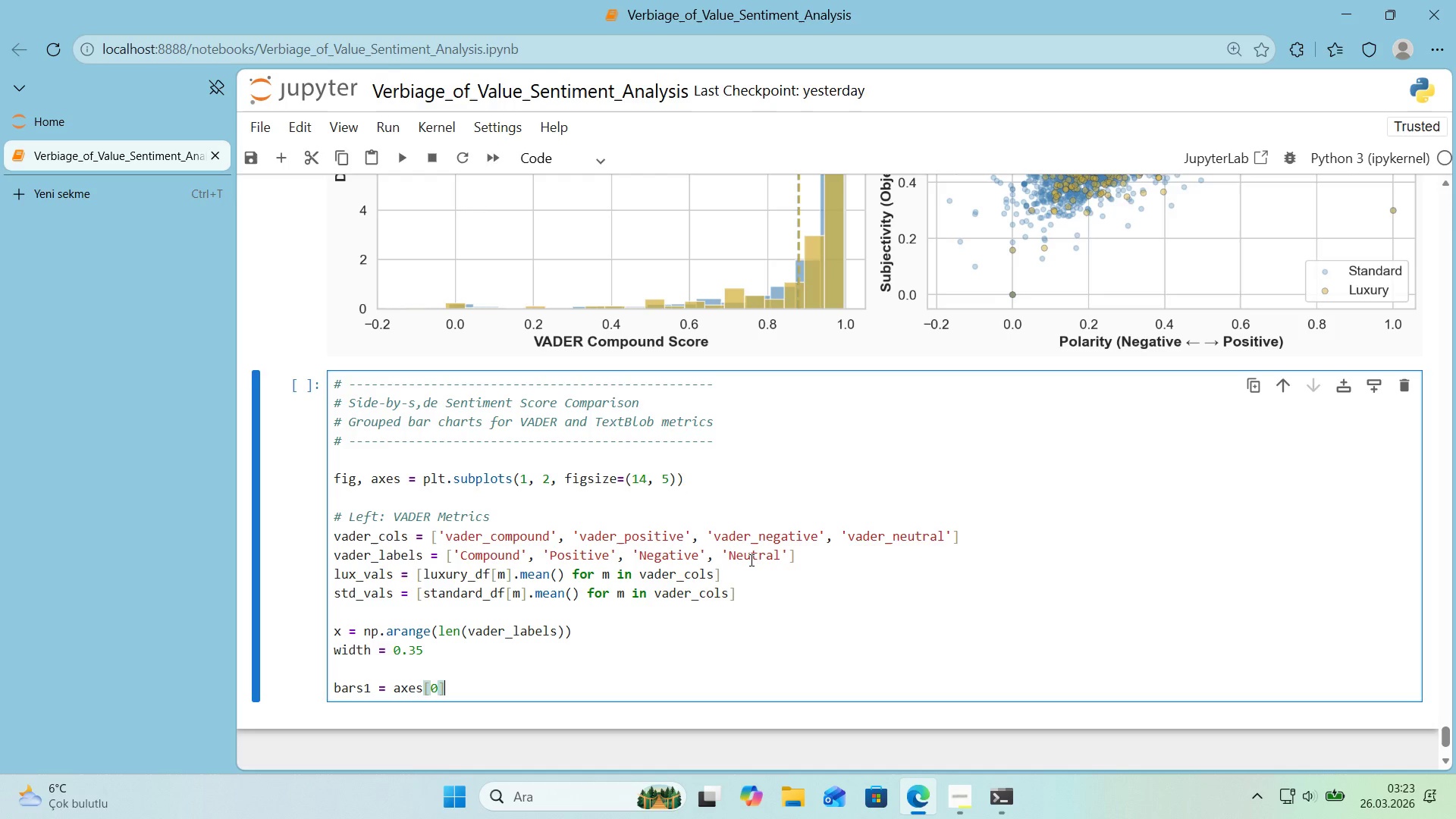 
type(. )
key(Backspace)
type(bar*()
 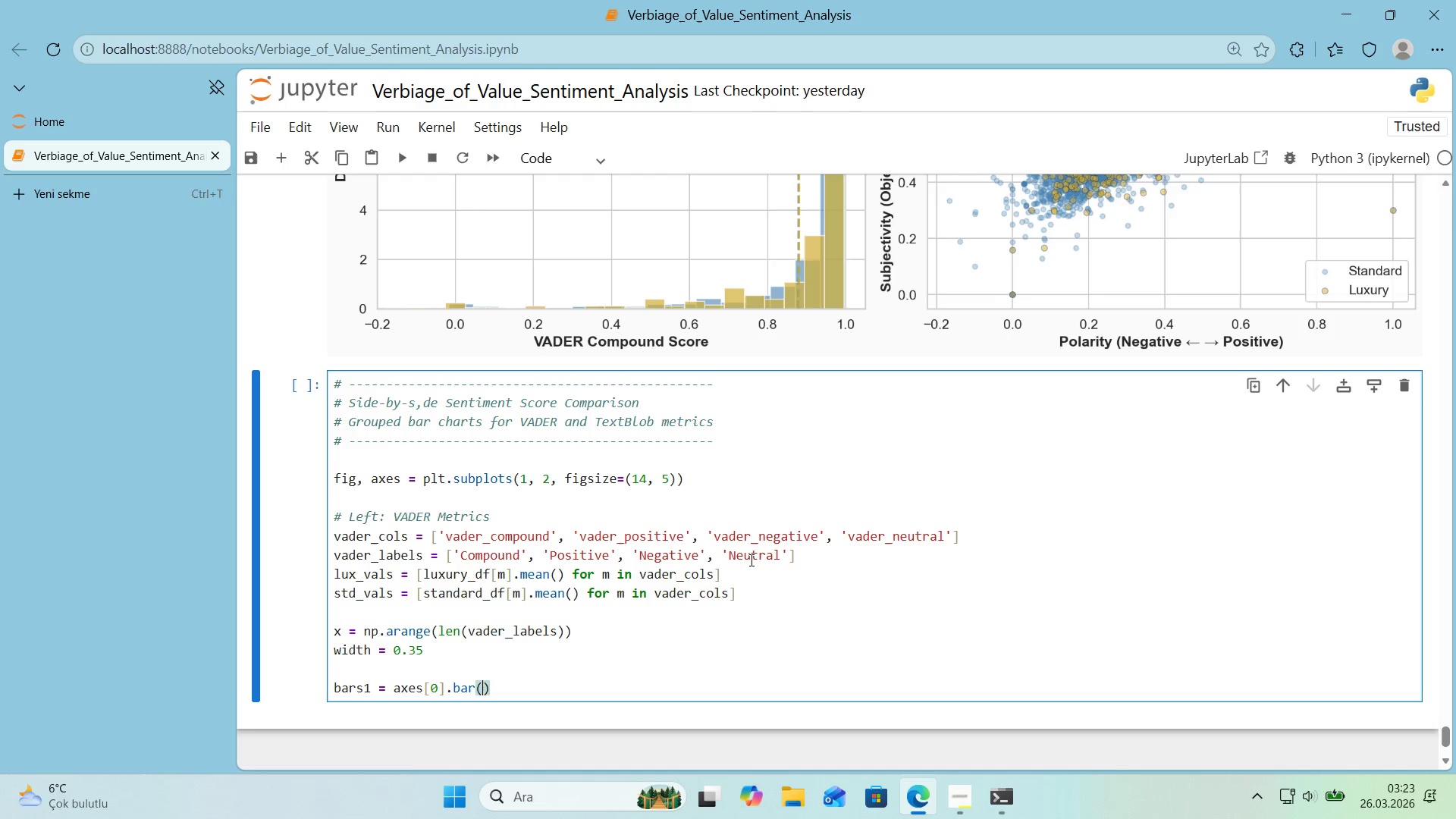 
 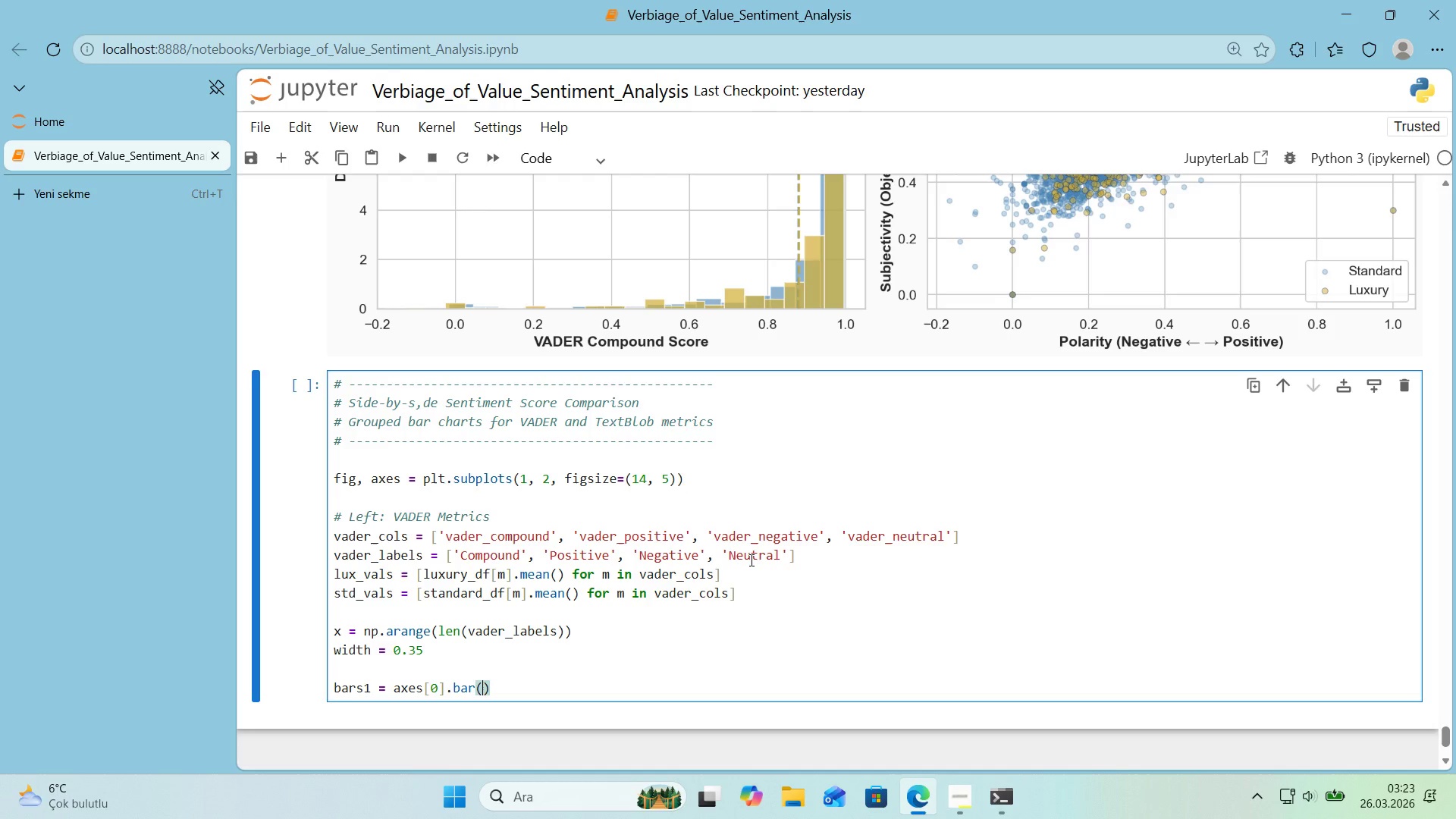 
key(ArrowLeft)
 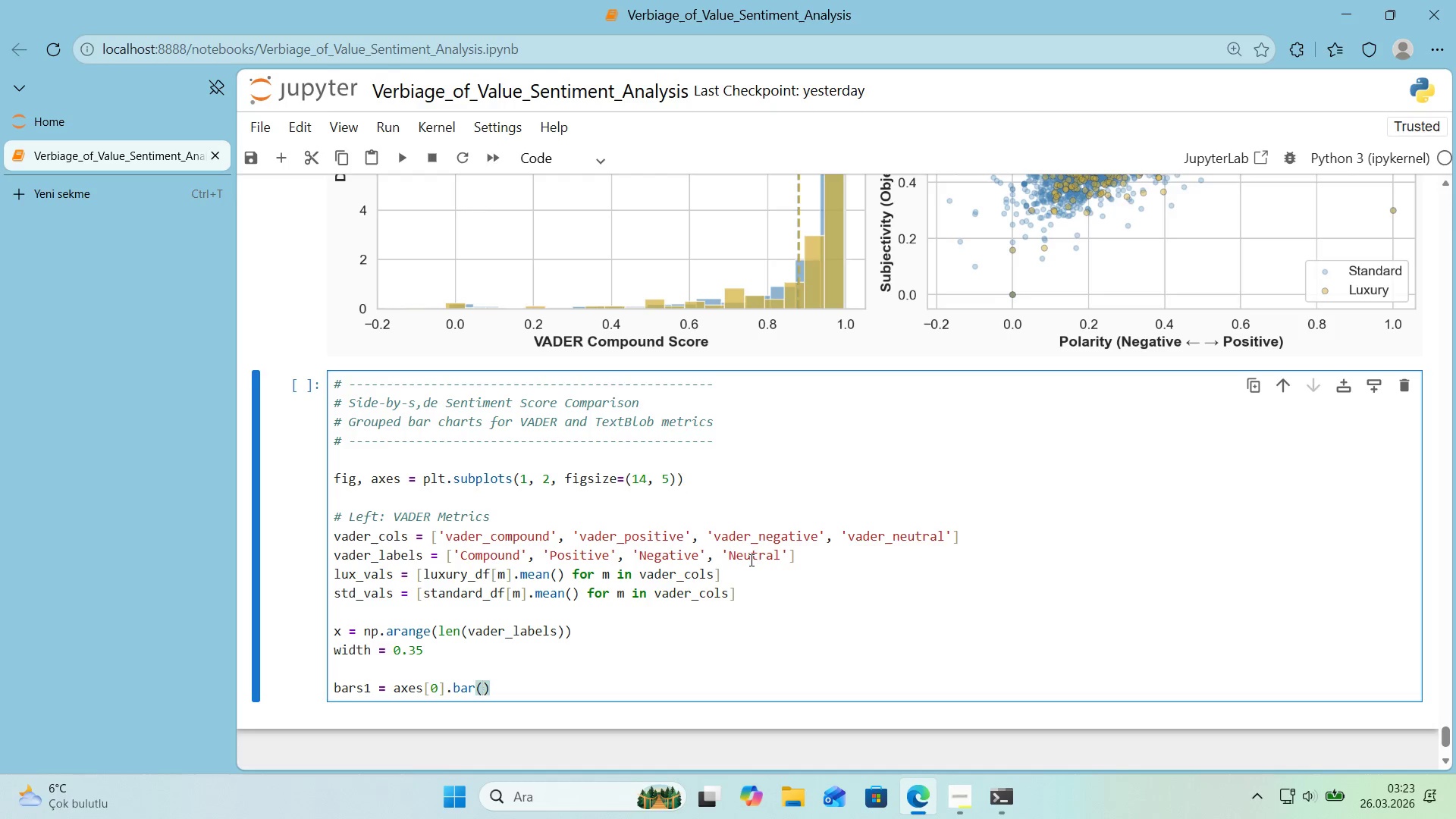 
key(X)
 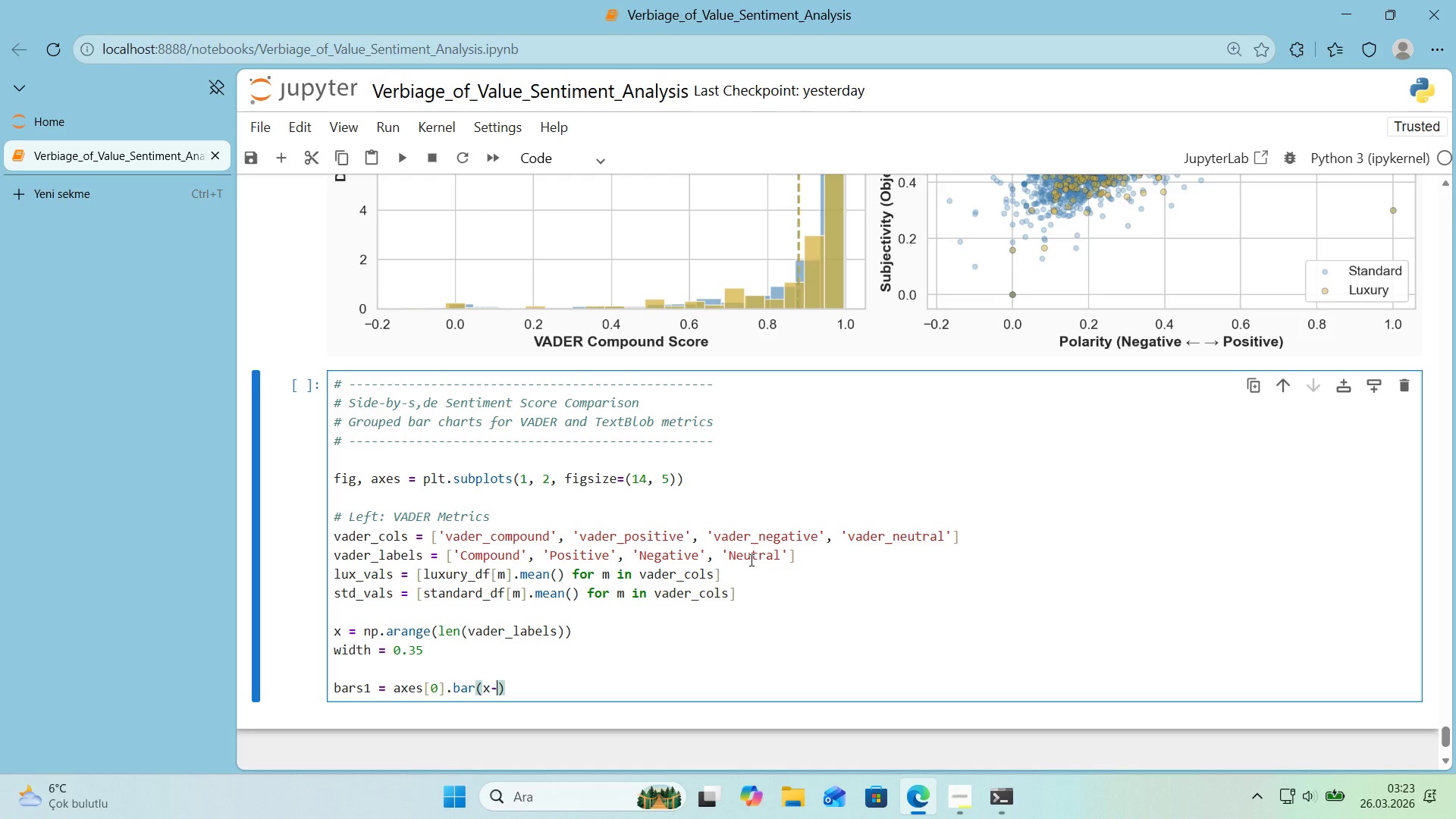 
key(NumpadSubtract)
 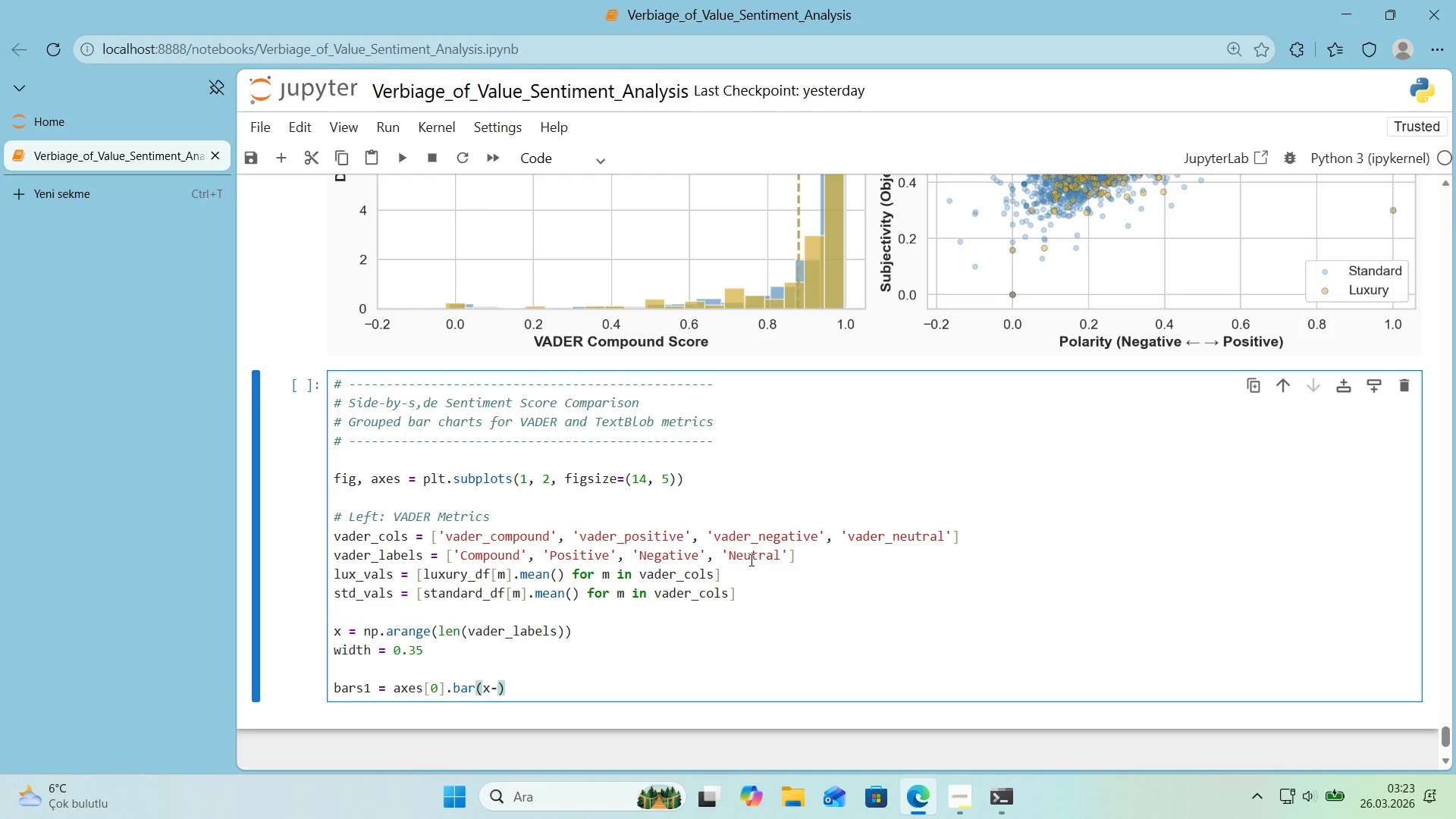 
key(ArrowLeft)
 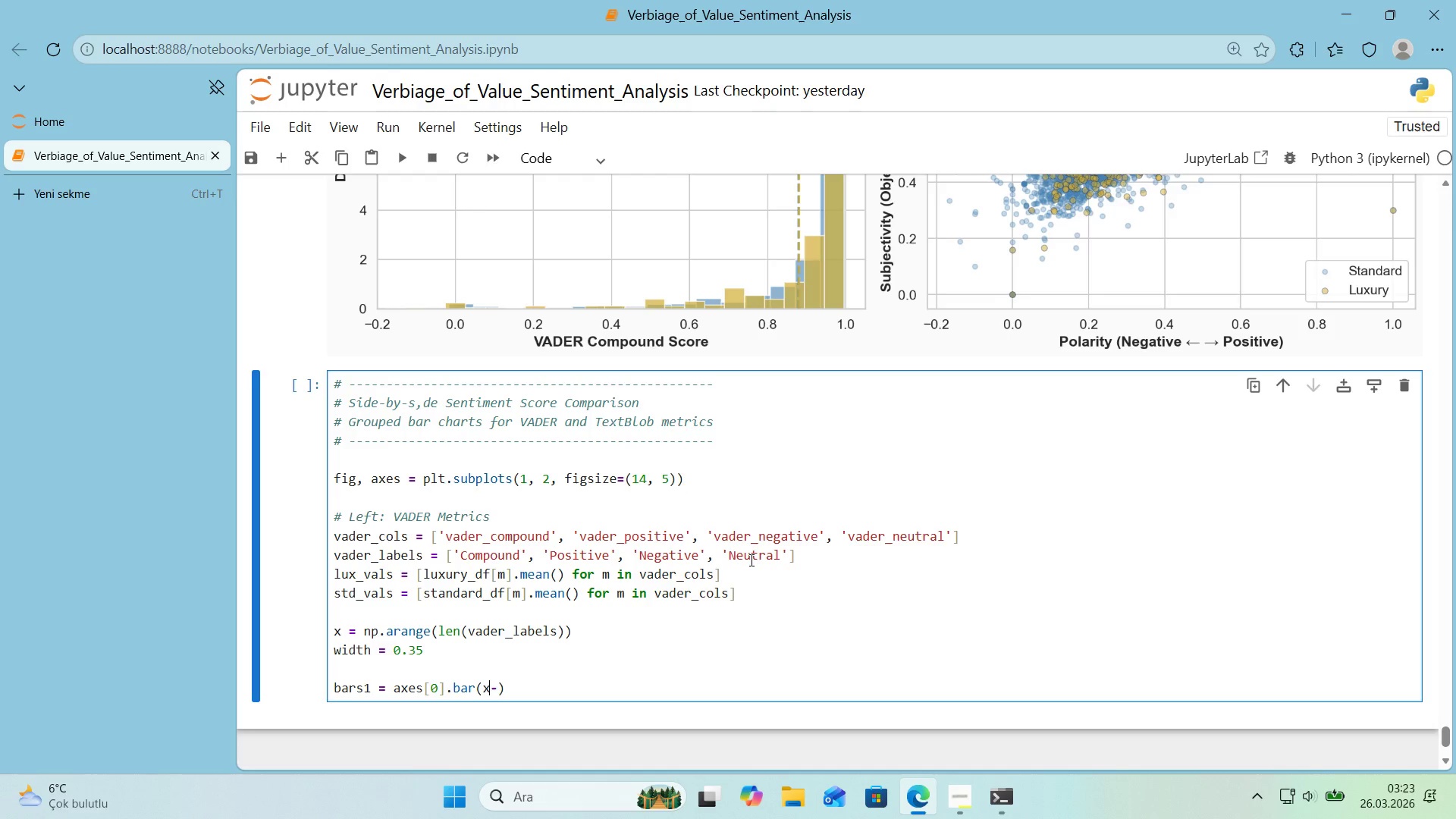 
key(ArrowRight)
 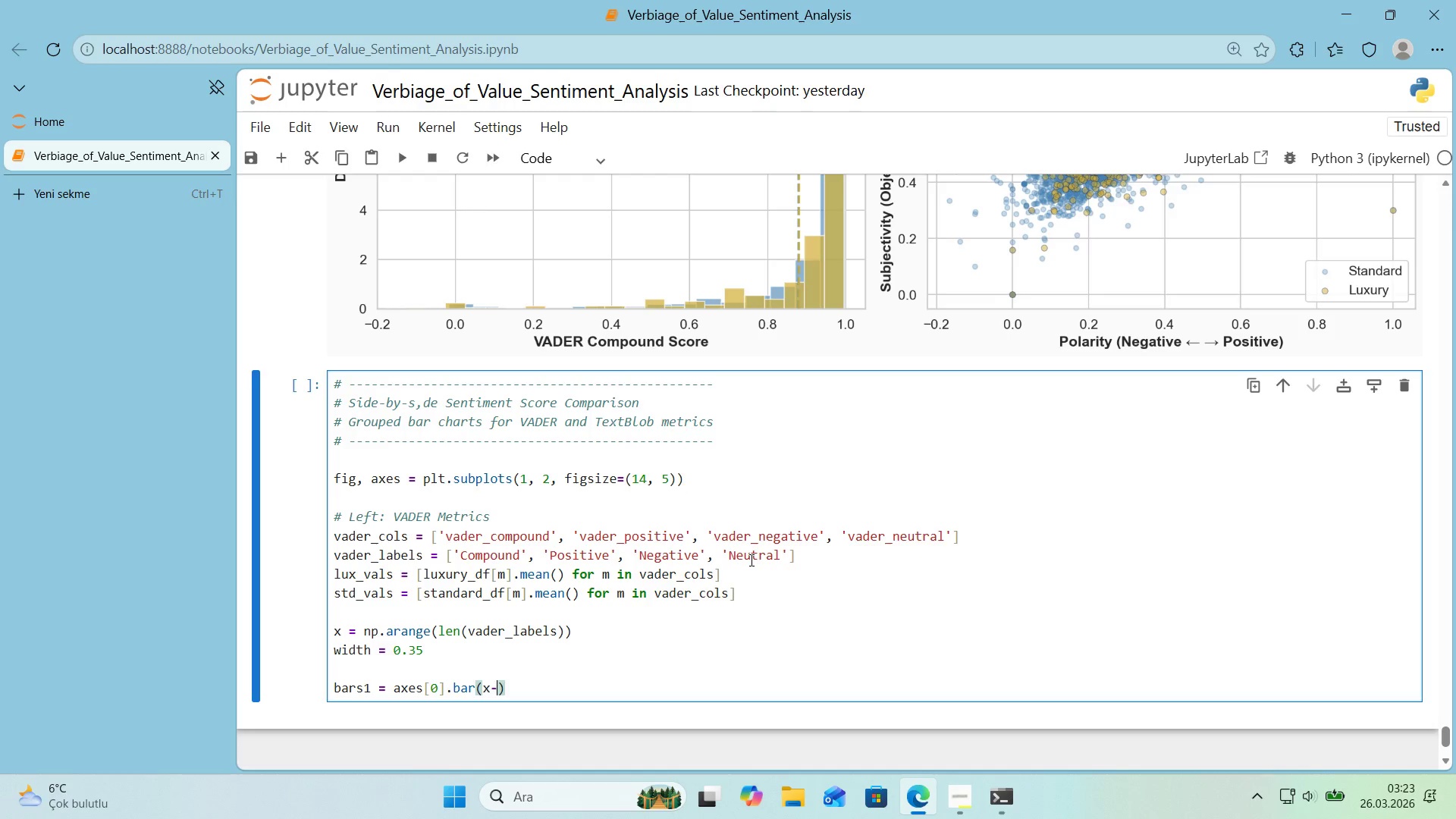 
key(ArrowLeft)
 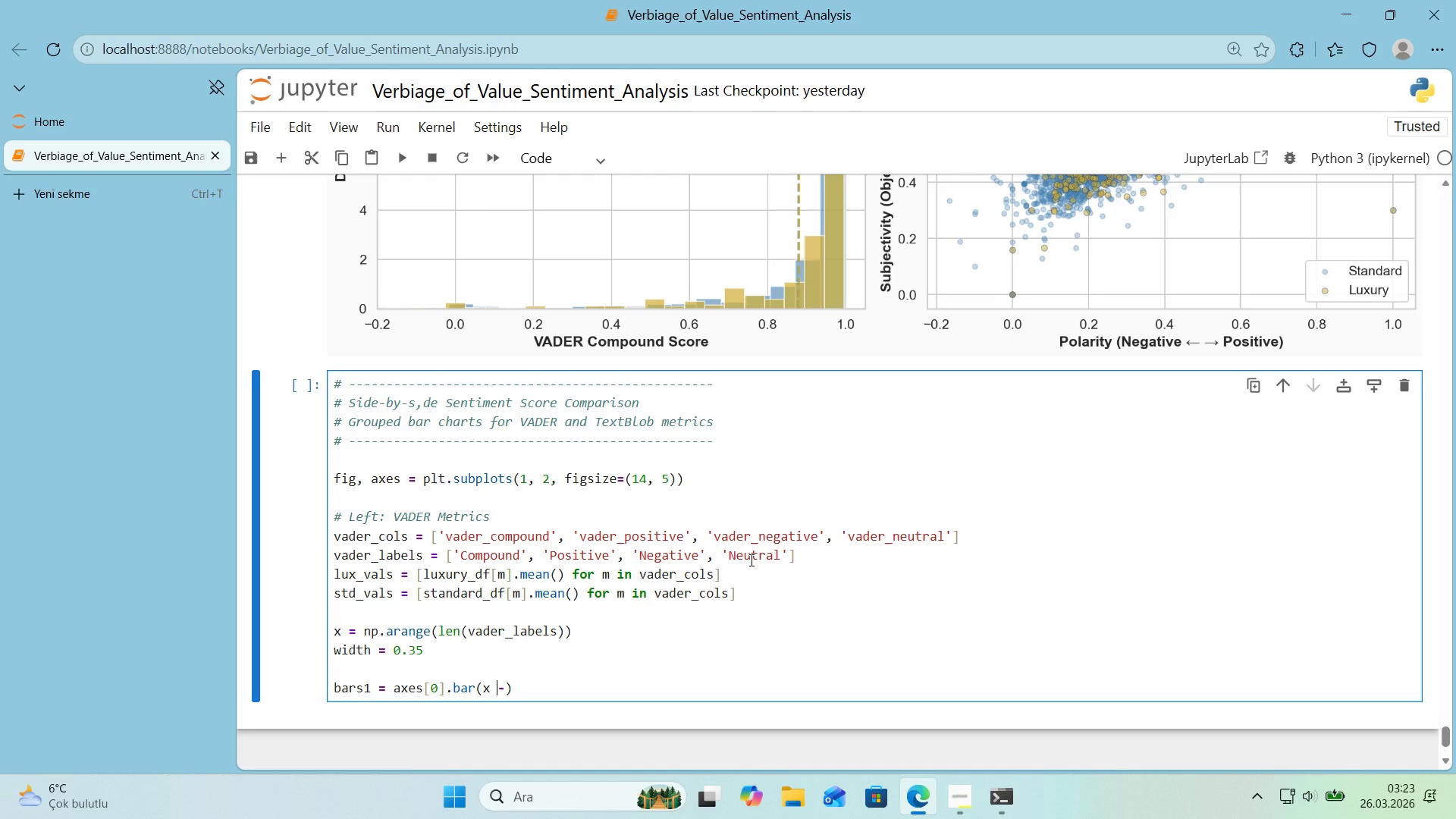 
key(Space)
 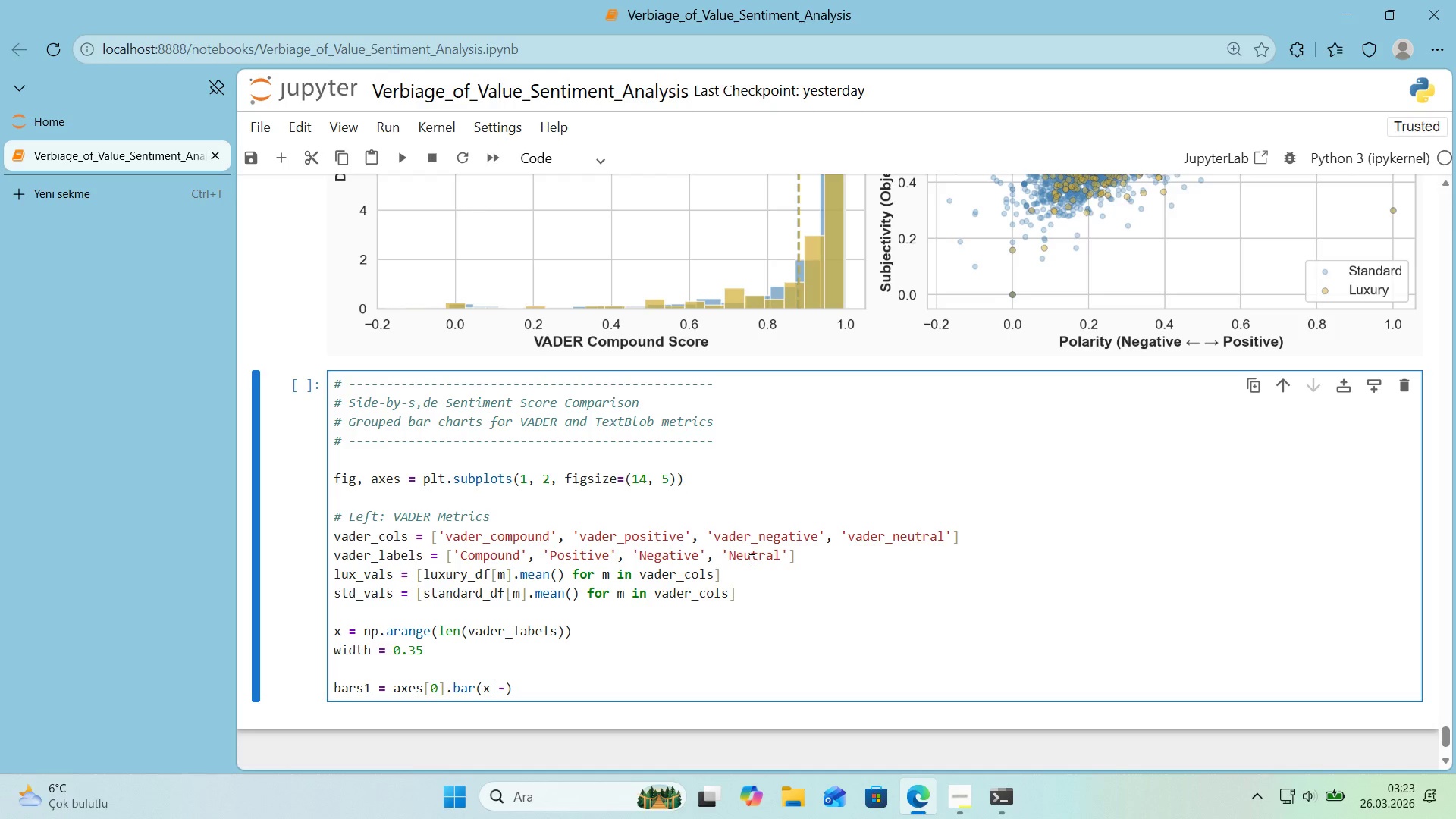 
key(ArrowRight)
 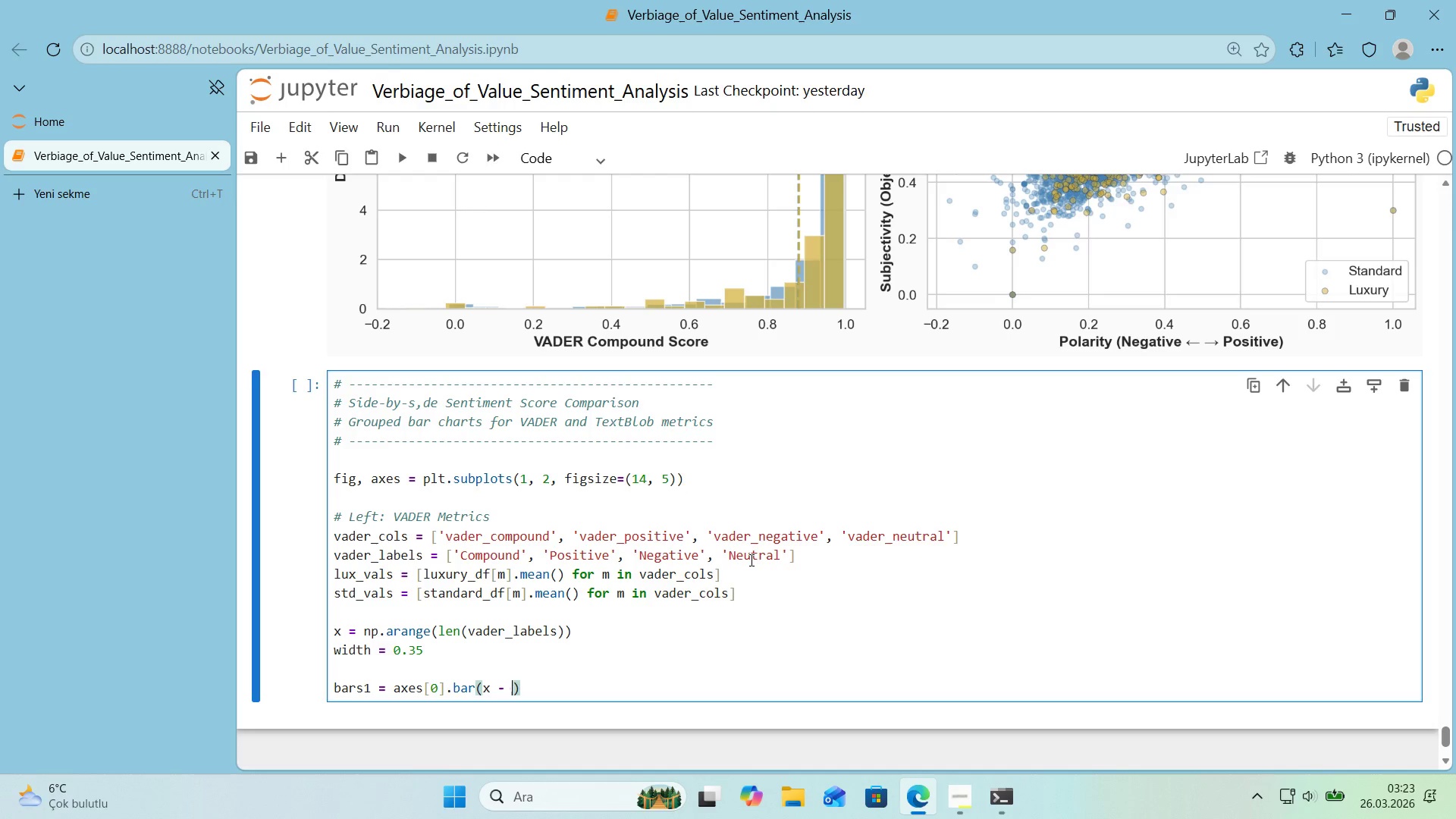 
type( w'dth2)
key(Backspace)
type(/2 )
key(Backspace)
type(, lux_vals)
 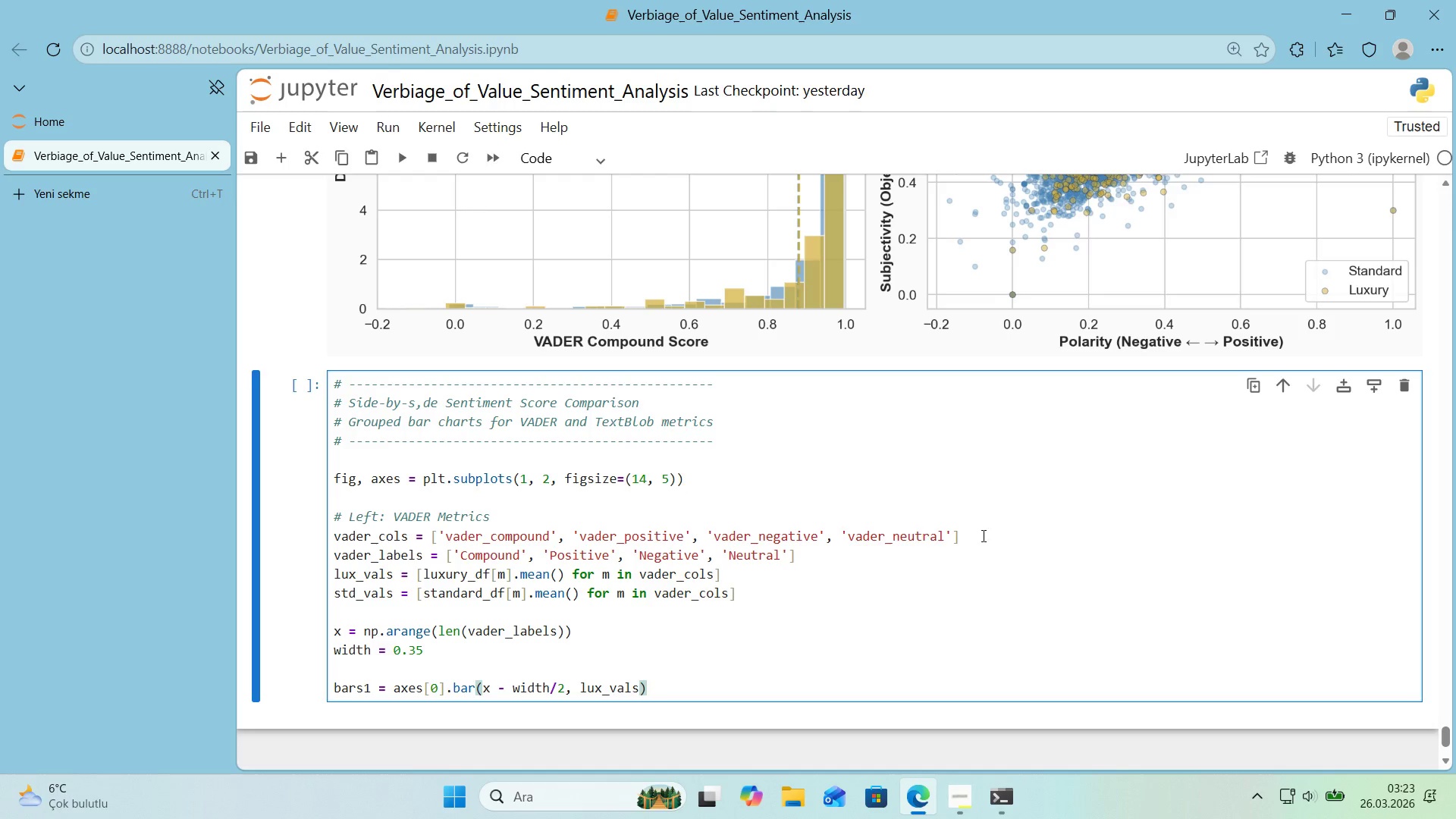 
scroll: coordinate [1041, 537], scroll_direction: down, amount: 1.0
 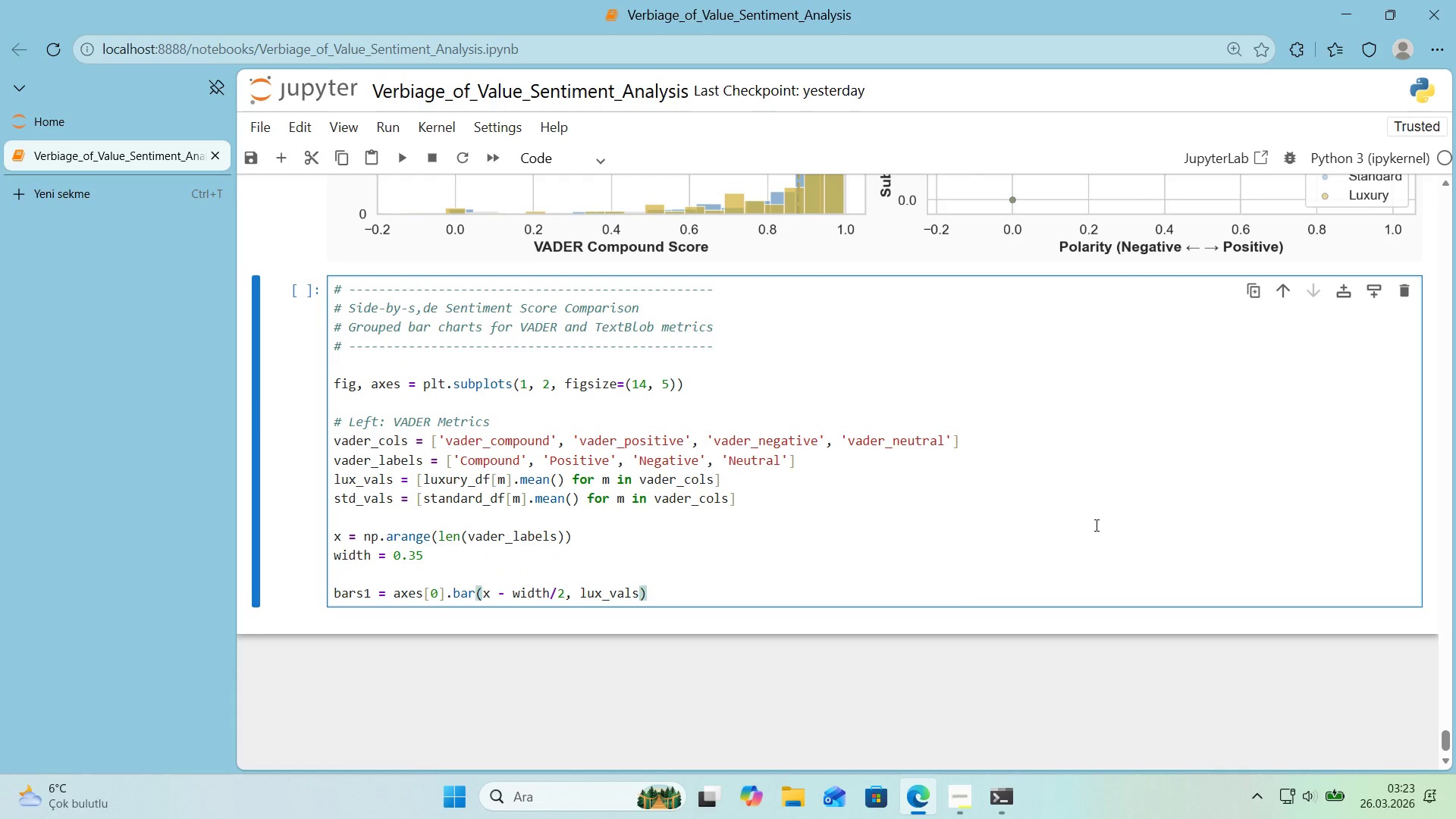 
type( )
key(Backspace)
type(' w)
key(Backspace)
key(Backspace)
key(Backspace)
type(')
key(Backspace)
type(, w;)
key(Backspace)
type('dth, label) @@)
 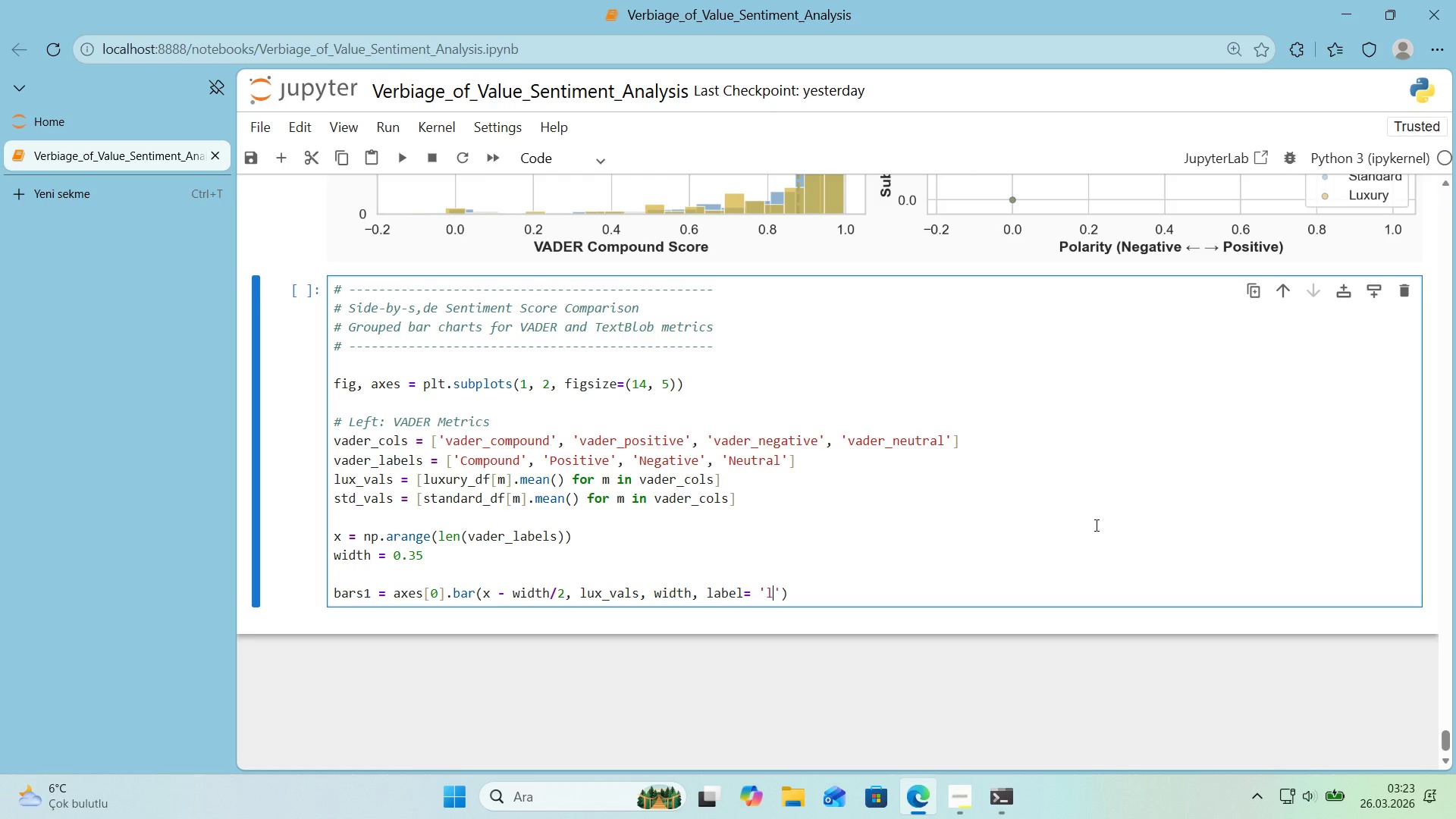 
 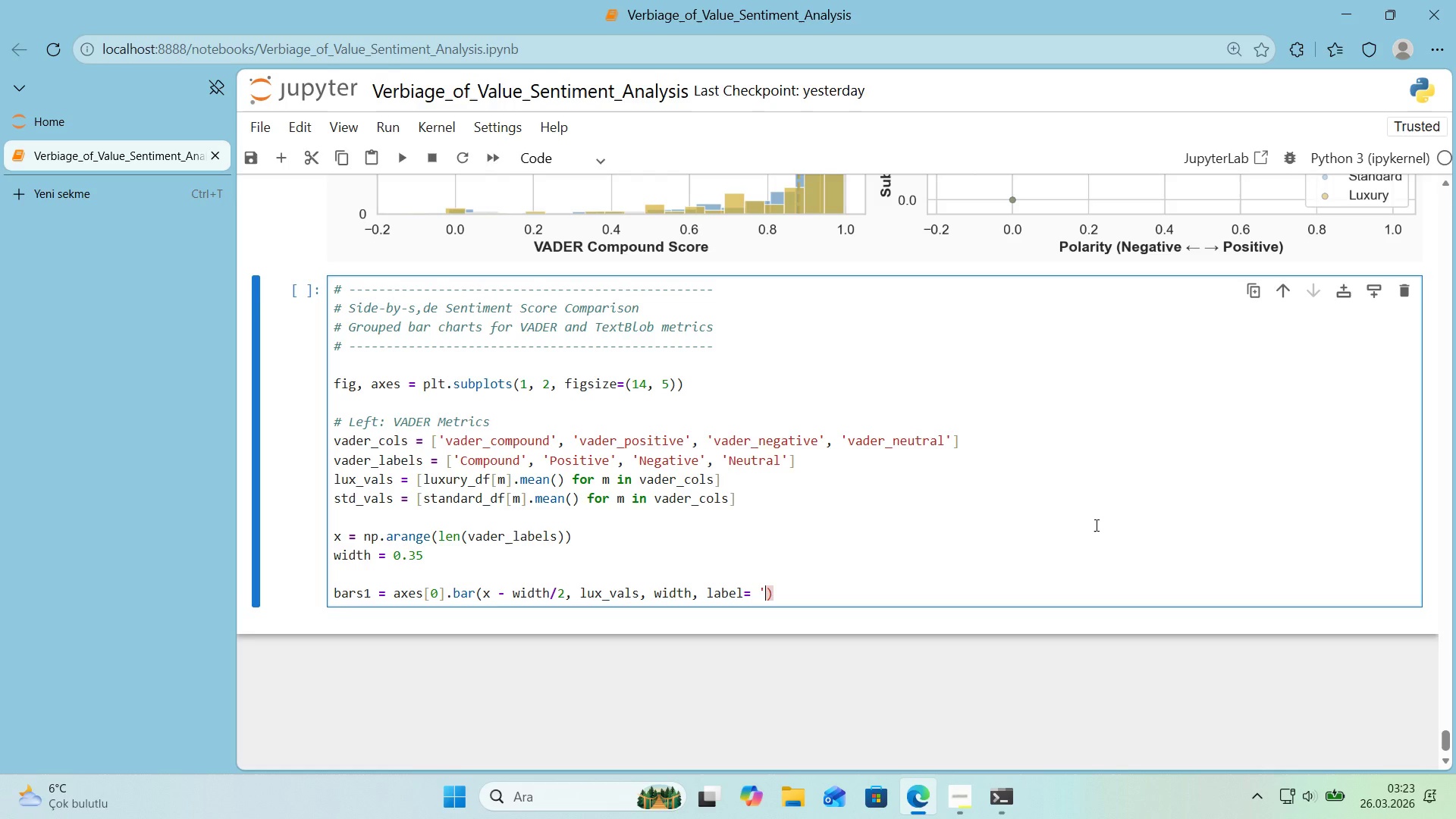 
key(ArrowLeft)
 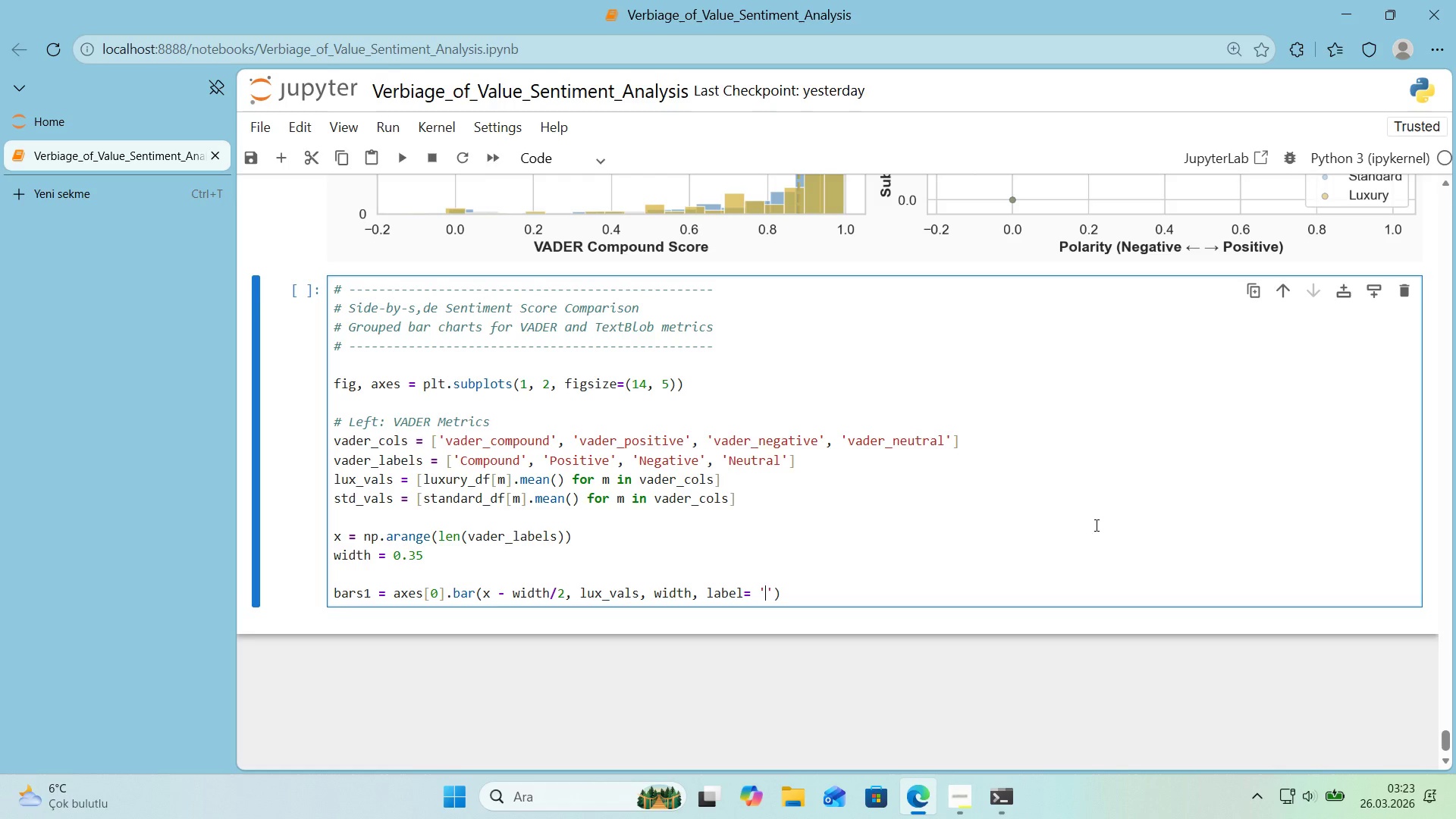 
type(luxury)
 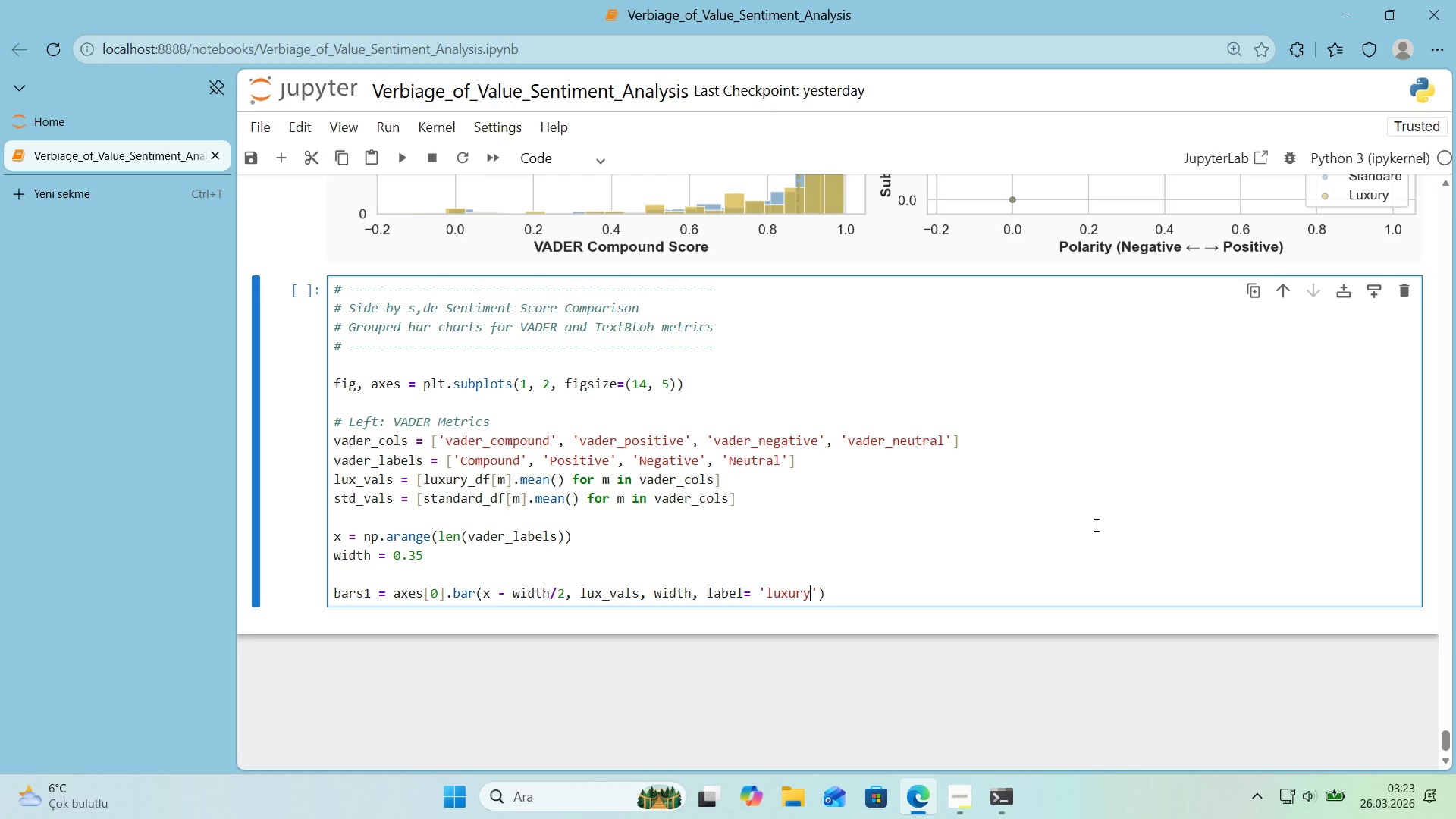 
key(ArrowRight)
 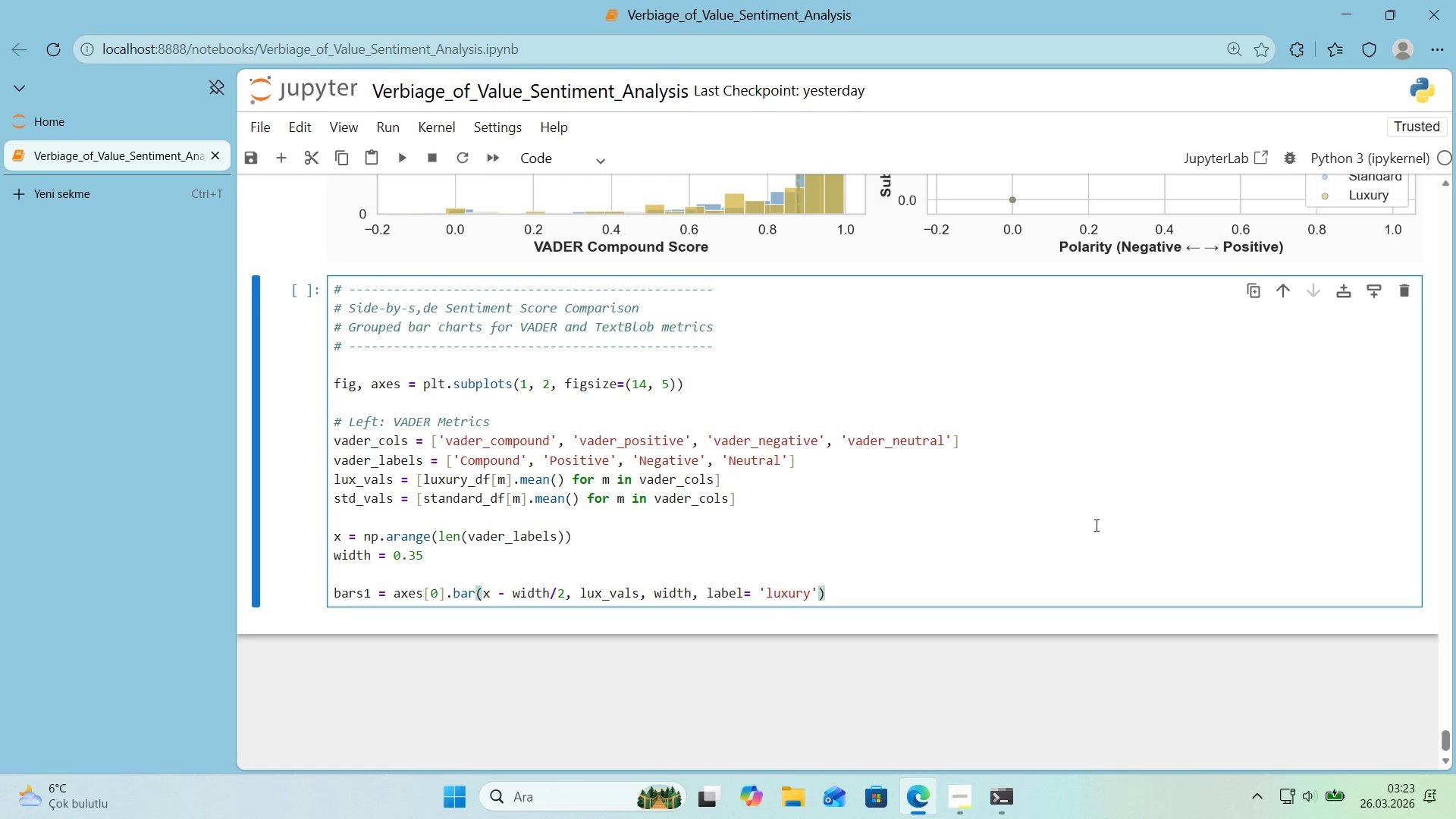 
key(ArrowLeft)
 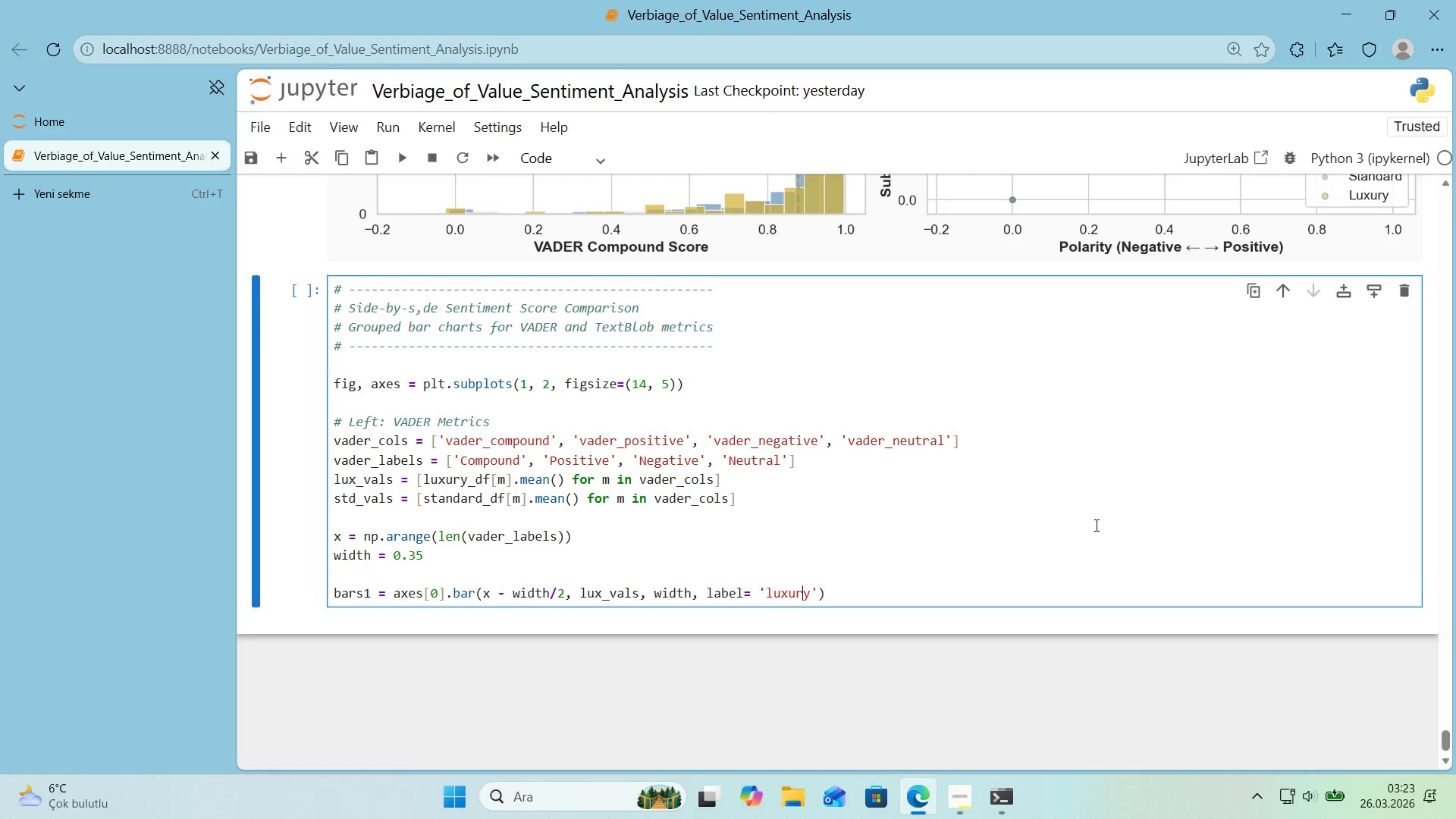 
key(ArrowLeft)
 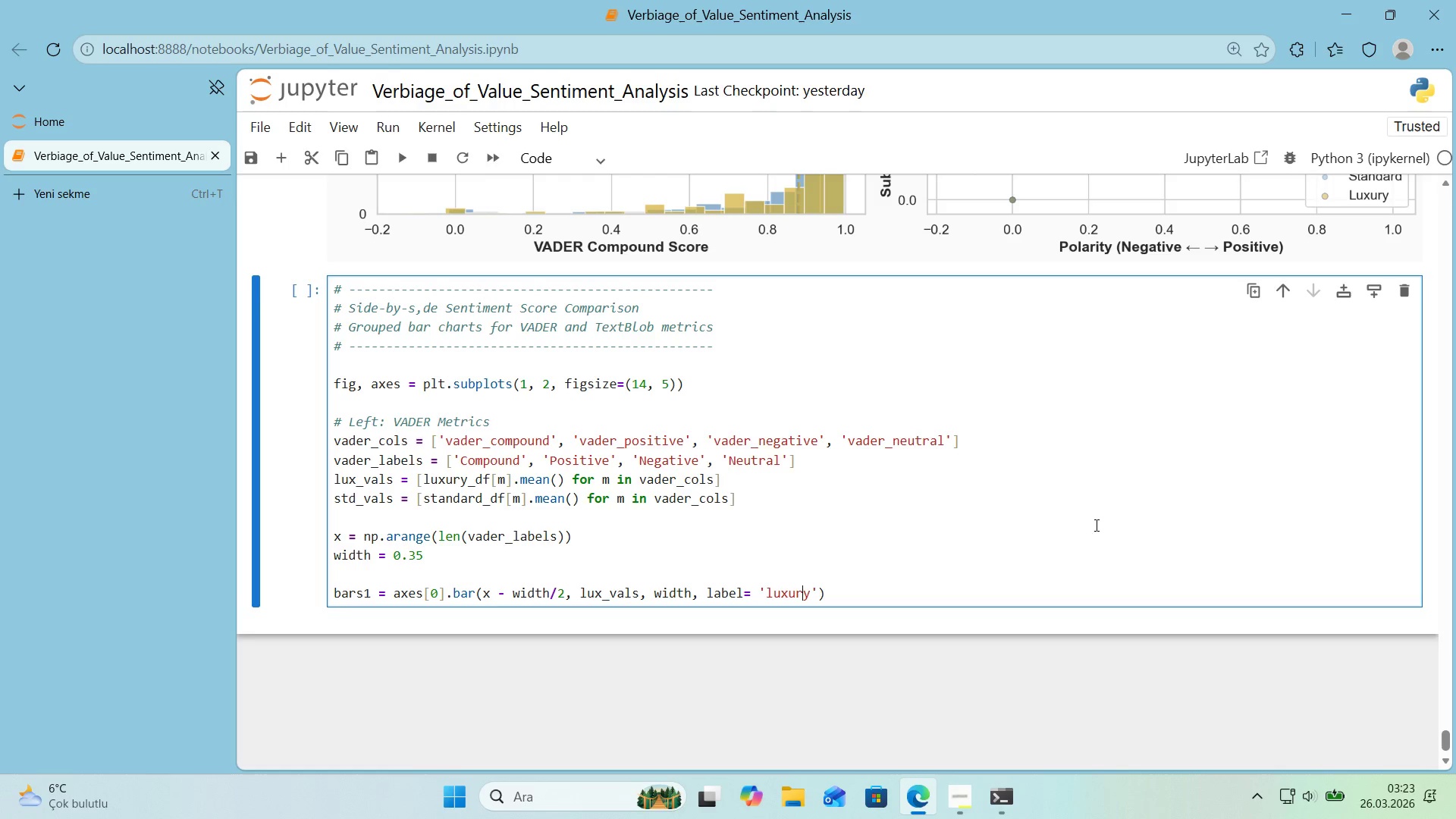 
key(ArrowLeft)
 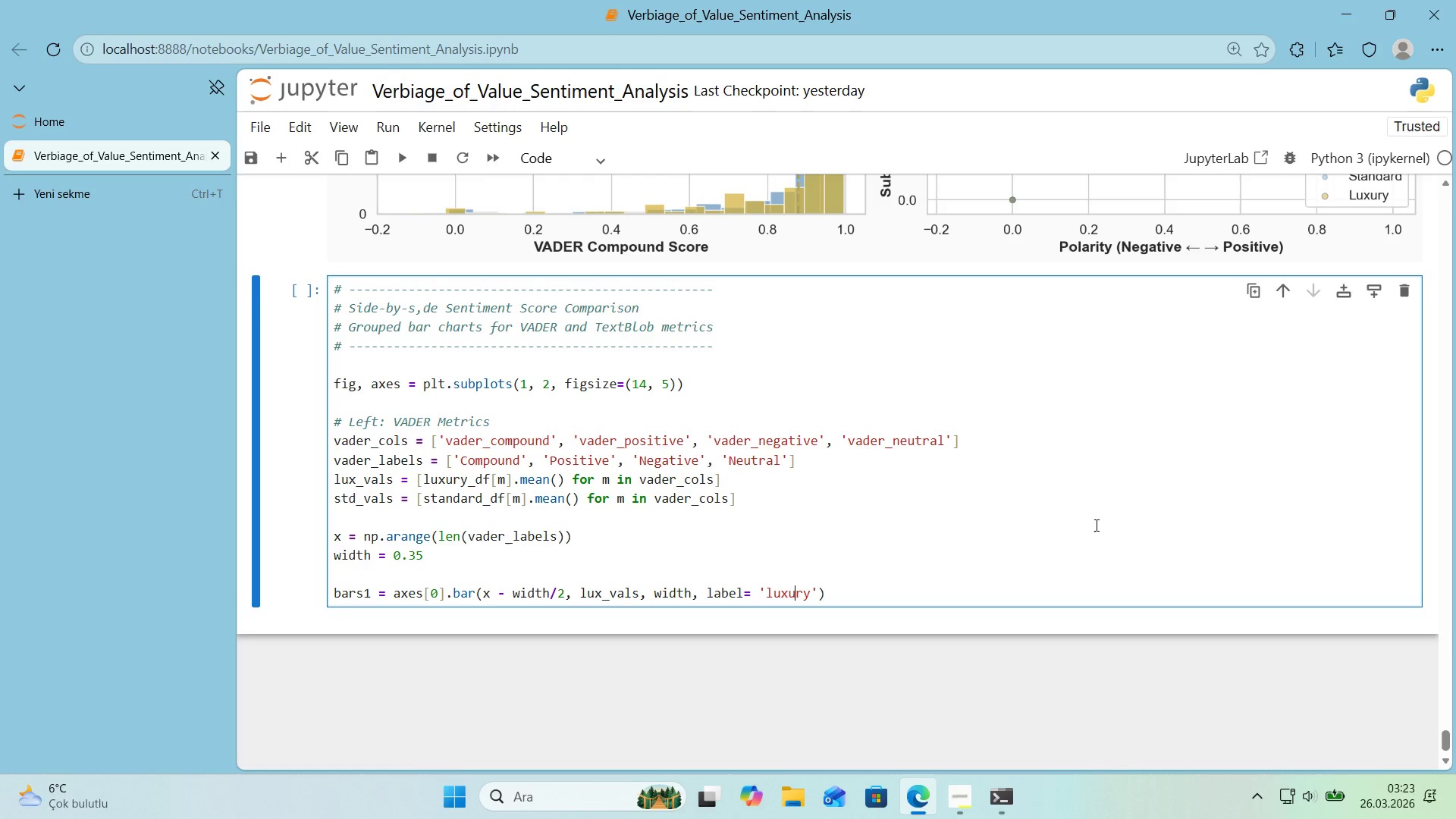 
key(ArrowLeft)
 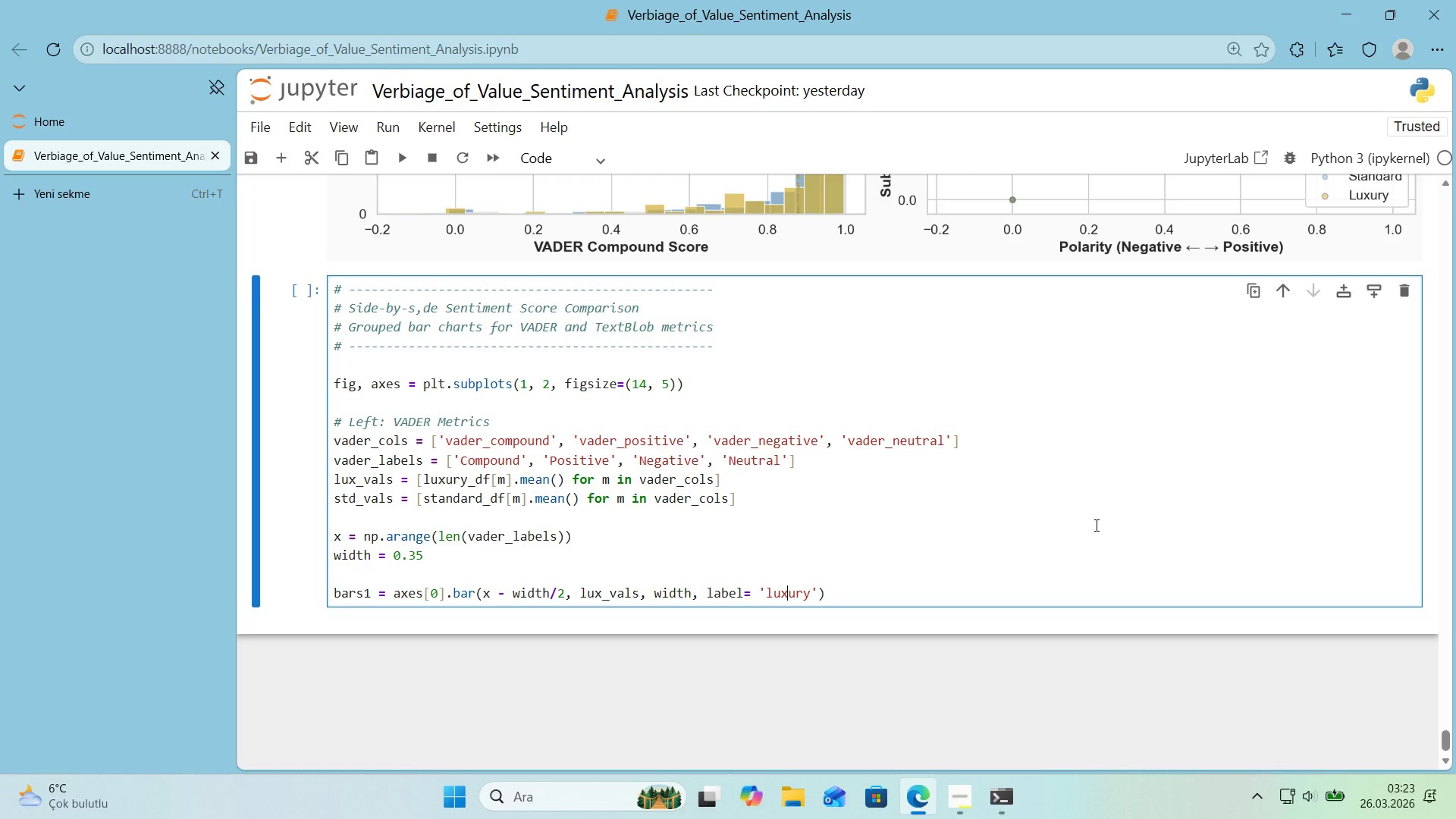 
key(ArrowLeft)
 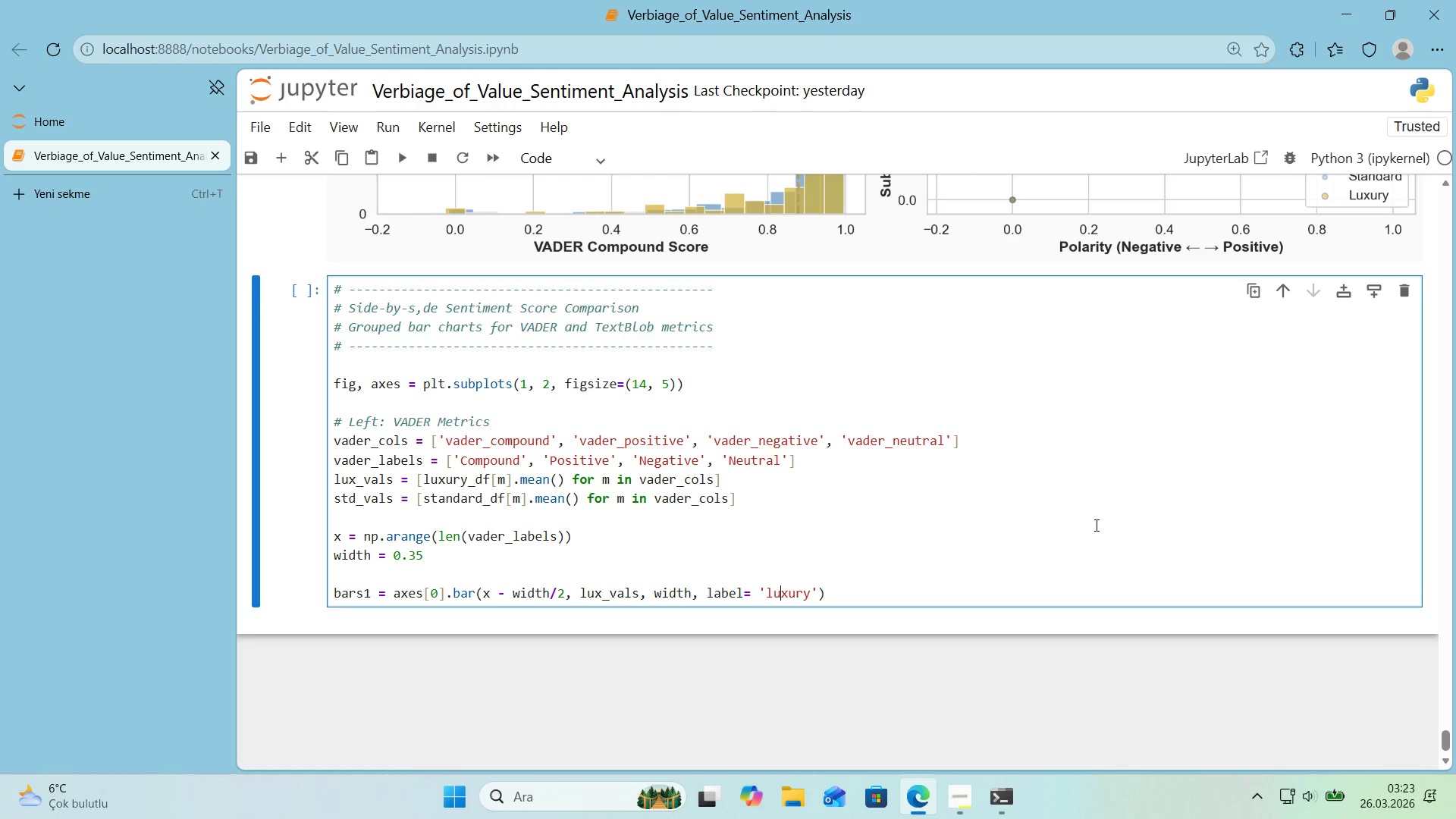 
key(ArrowLeft)
 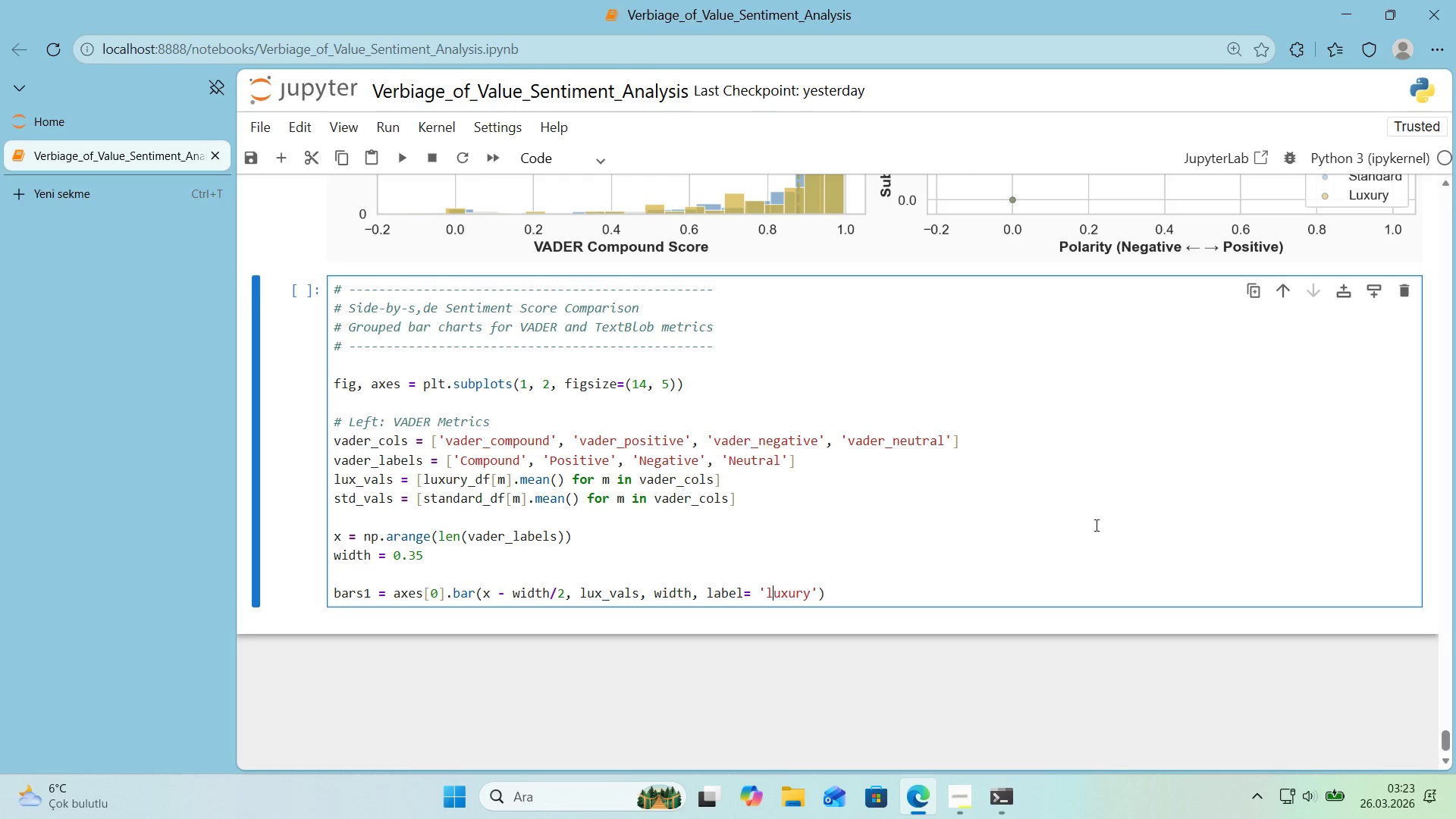 
key(CapsLock)
 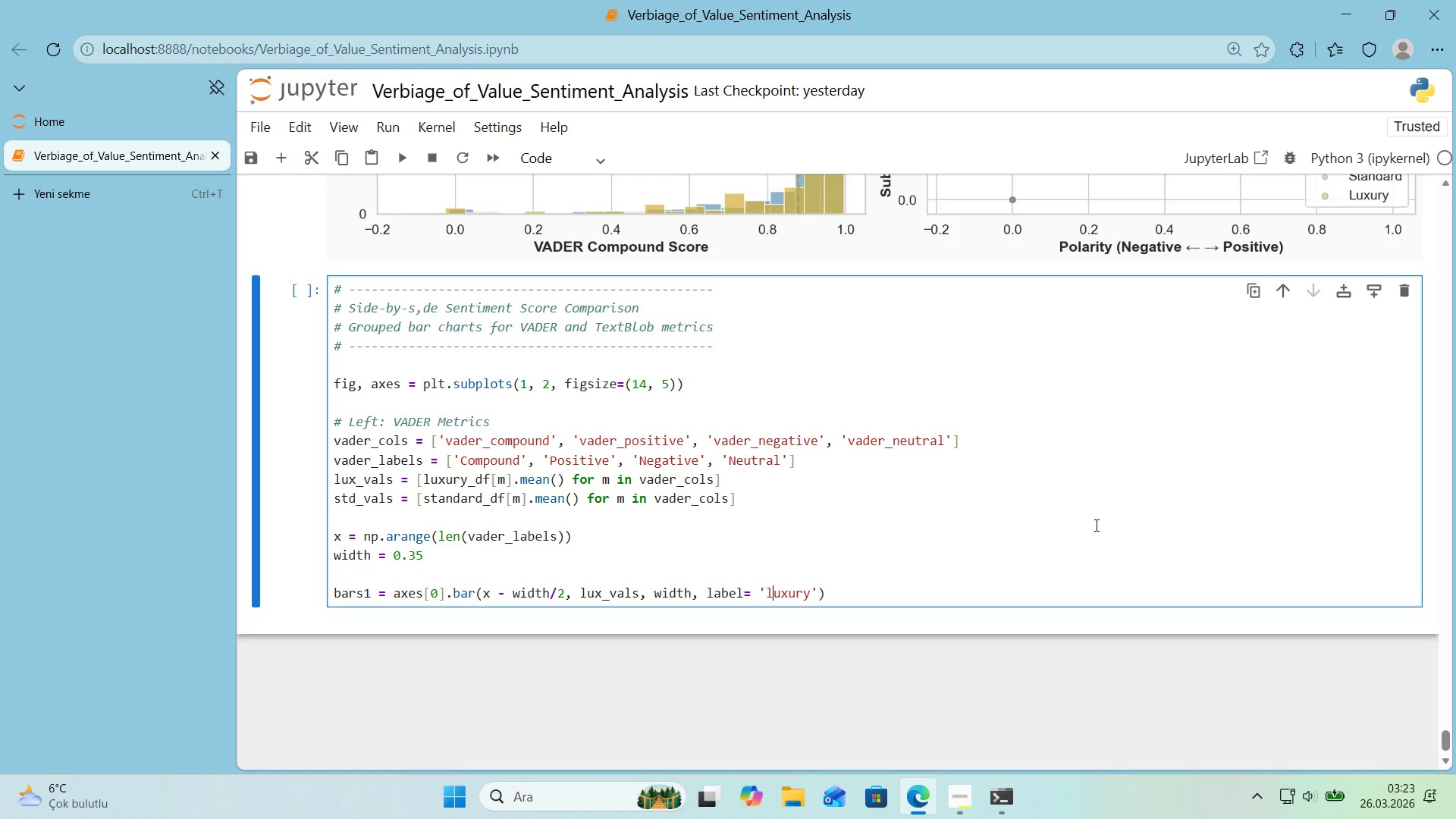 
key(Backspace)
 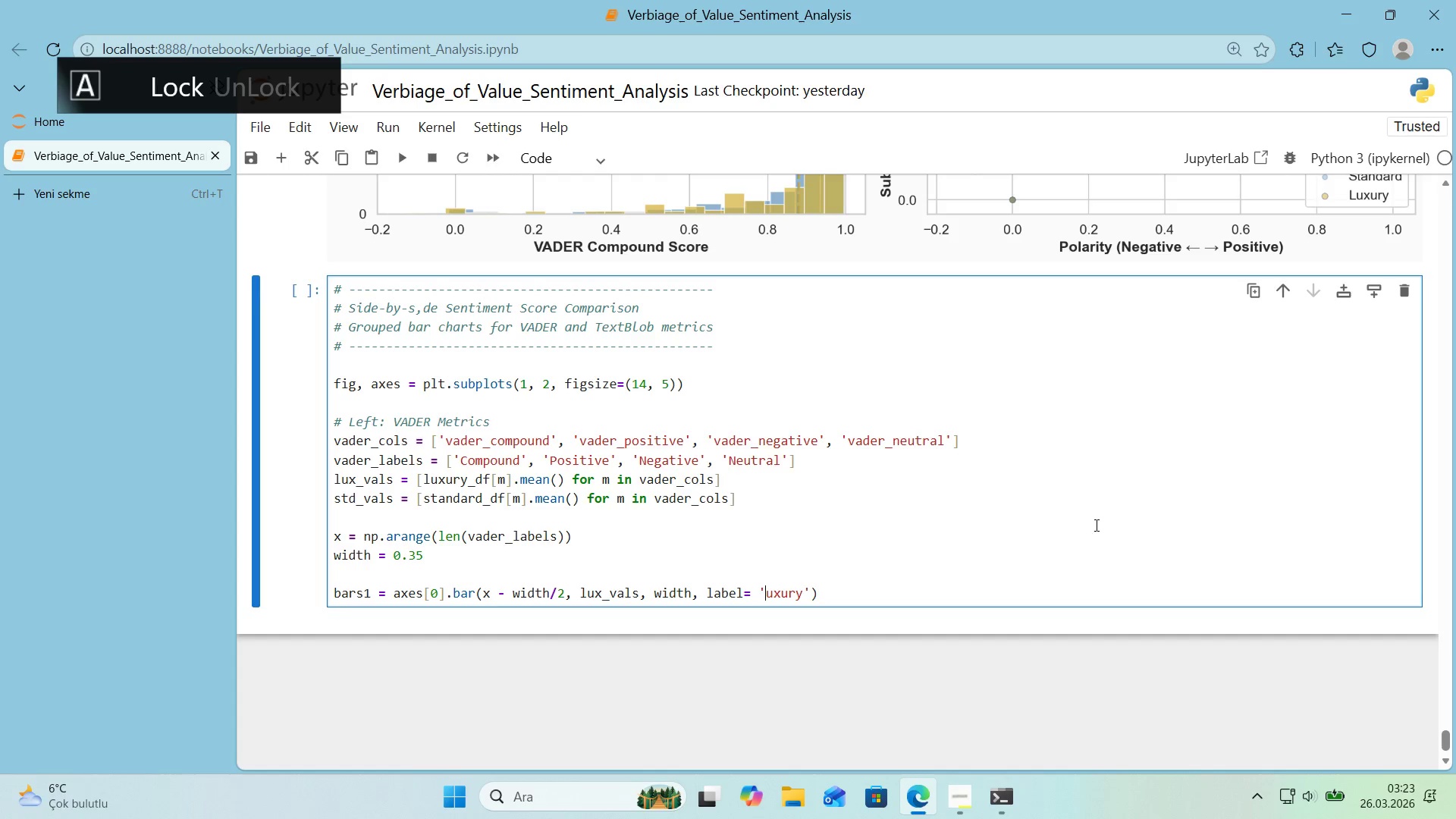 
key(L)
 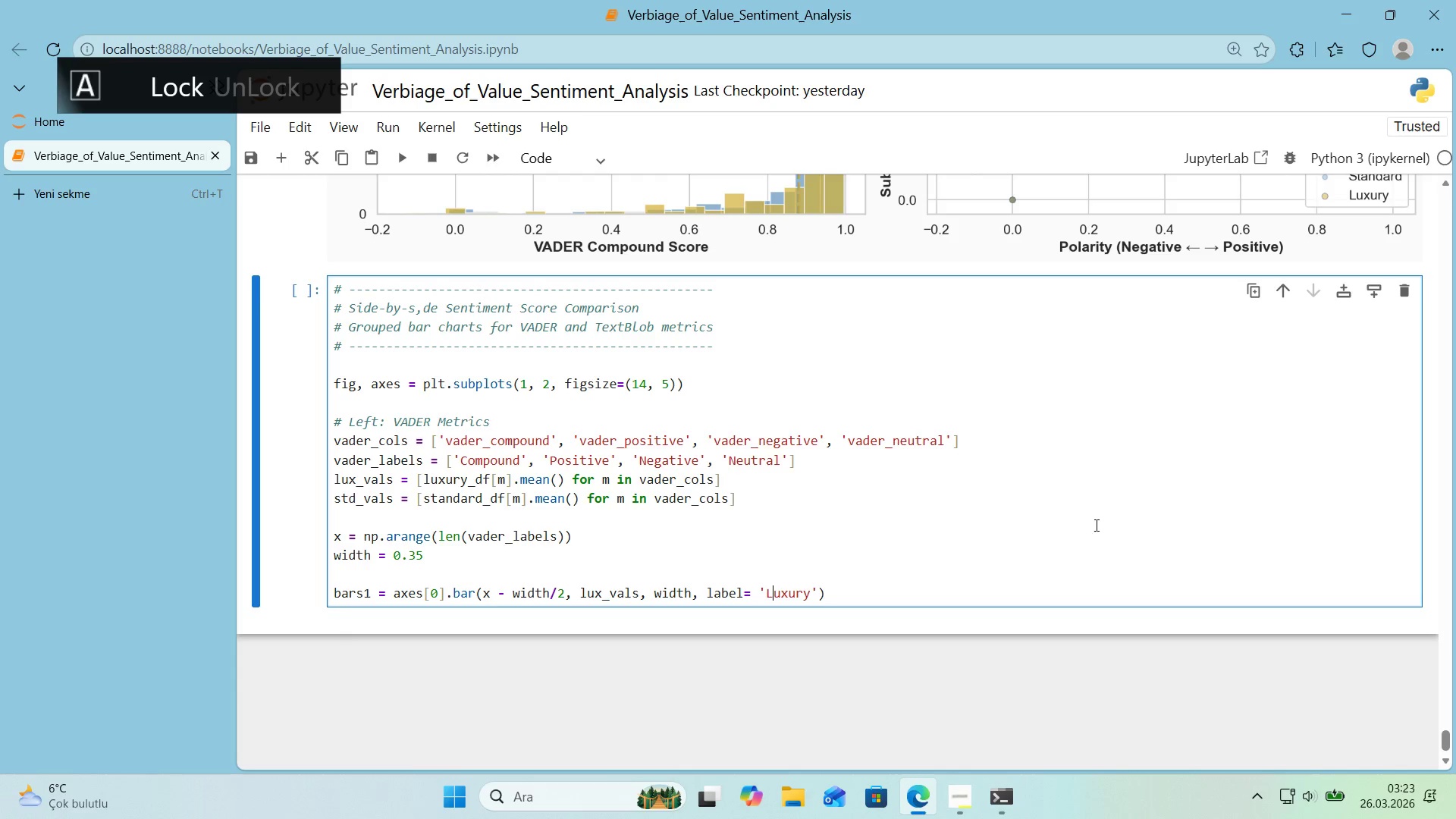 
key(CapsLock)
 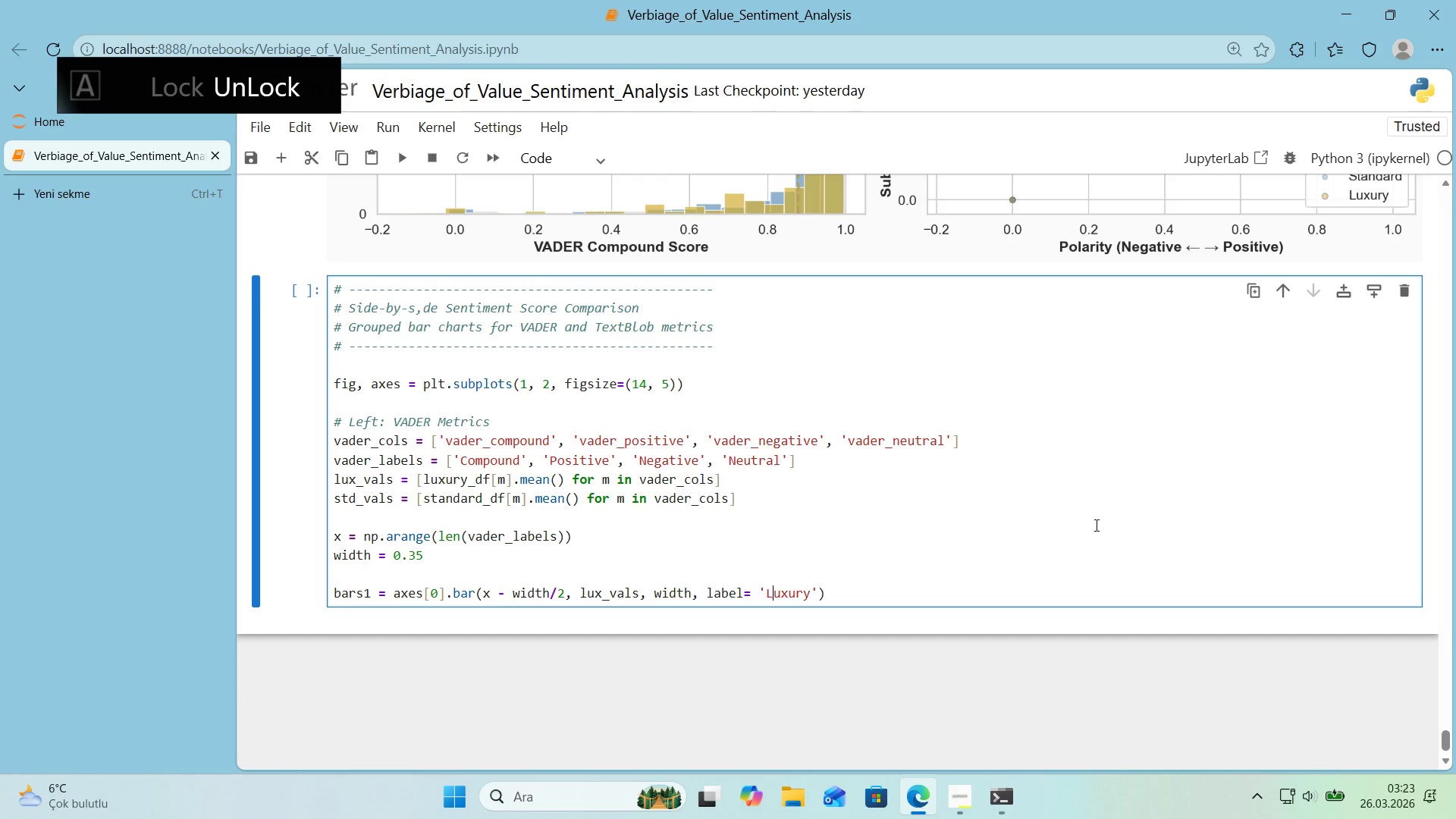 
key(ArrowRight)
 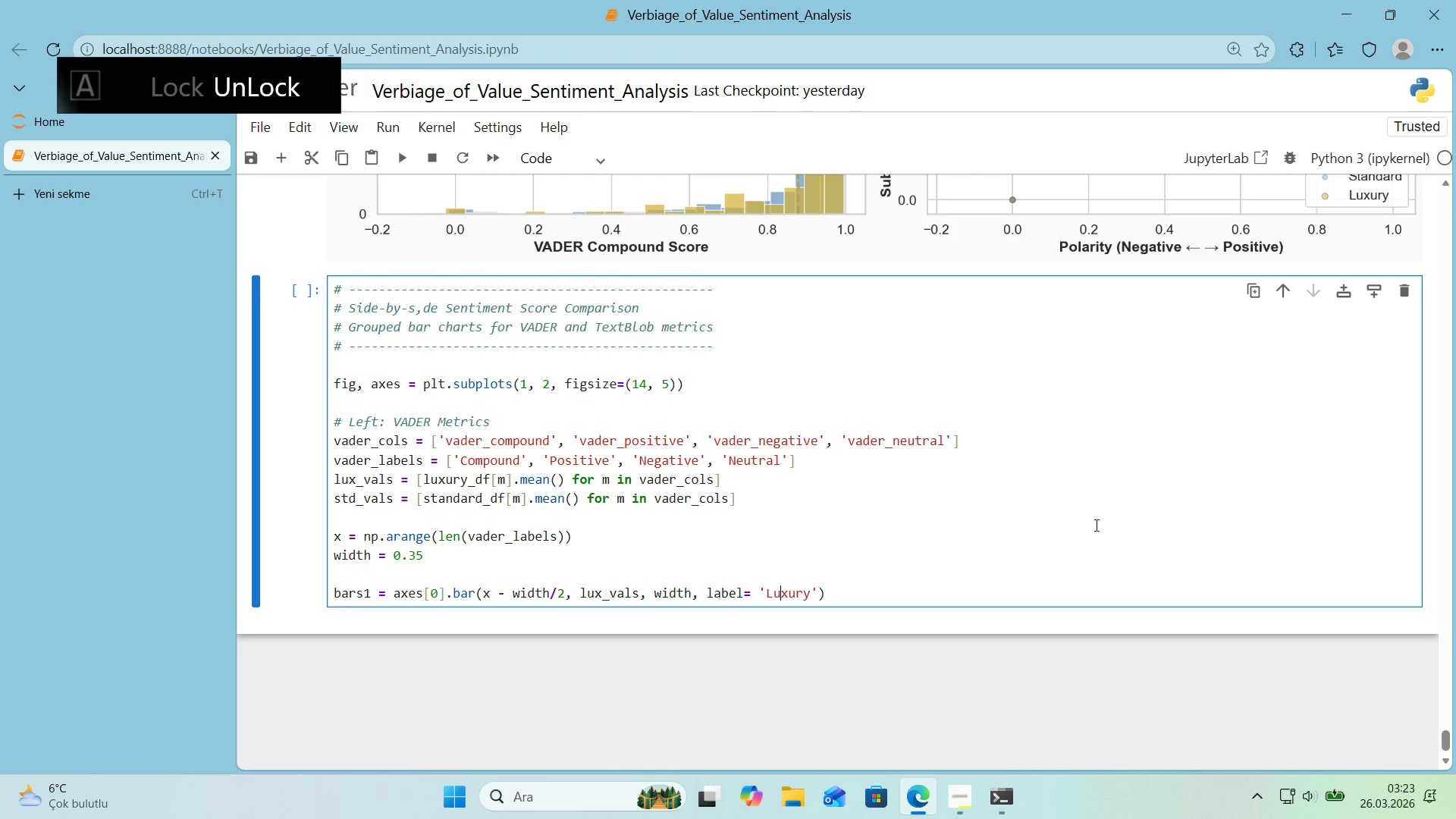 
key(ArrowRight)
 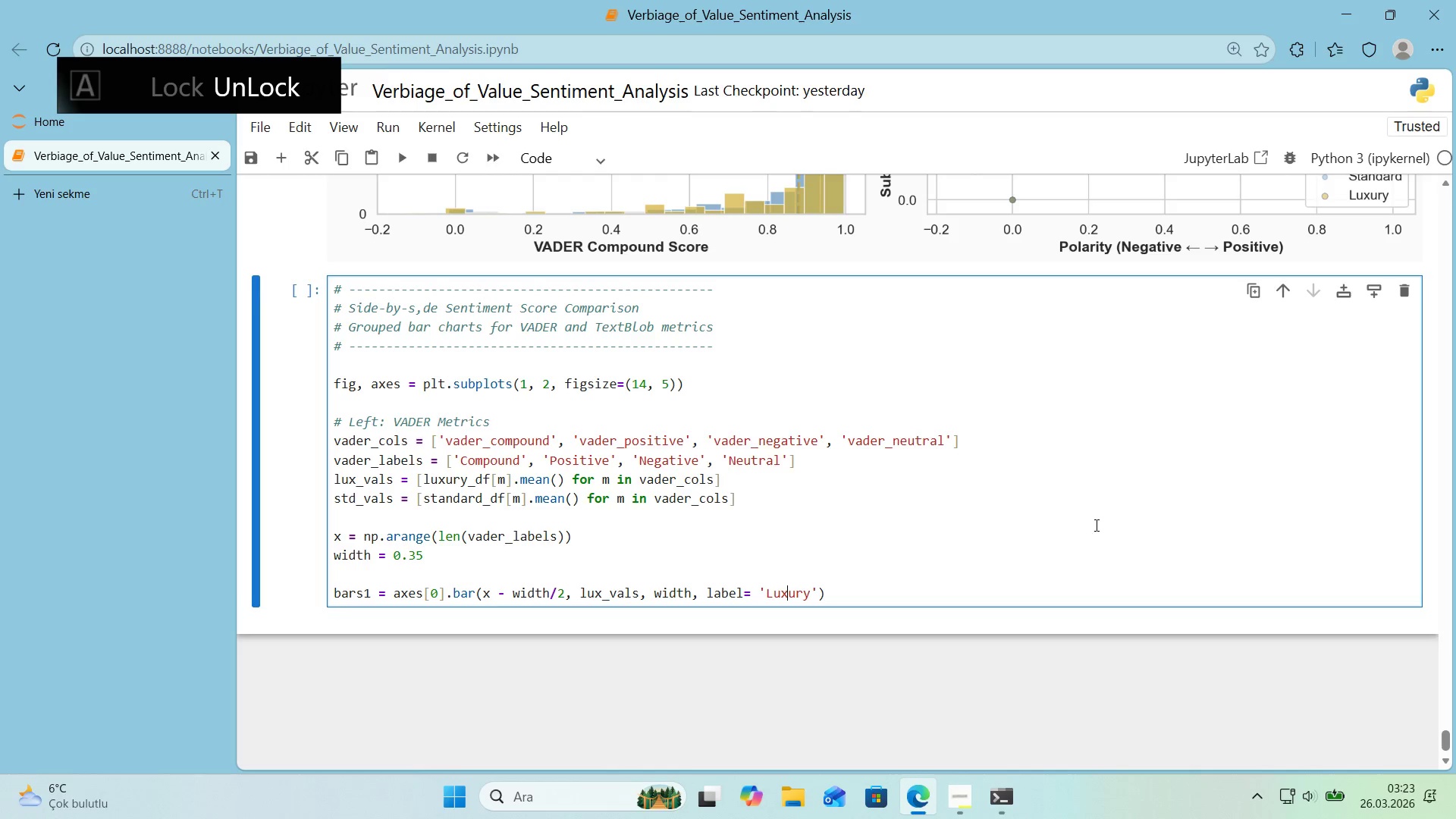 
key(ArrowRight)
 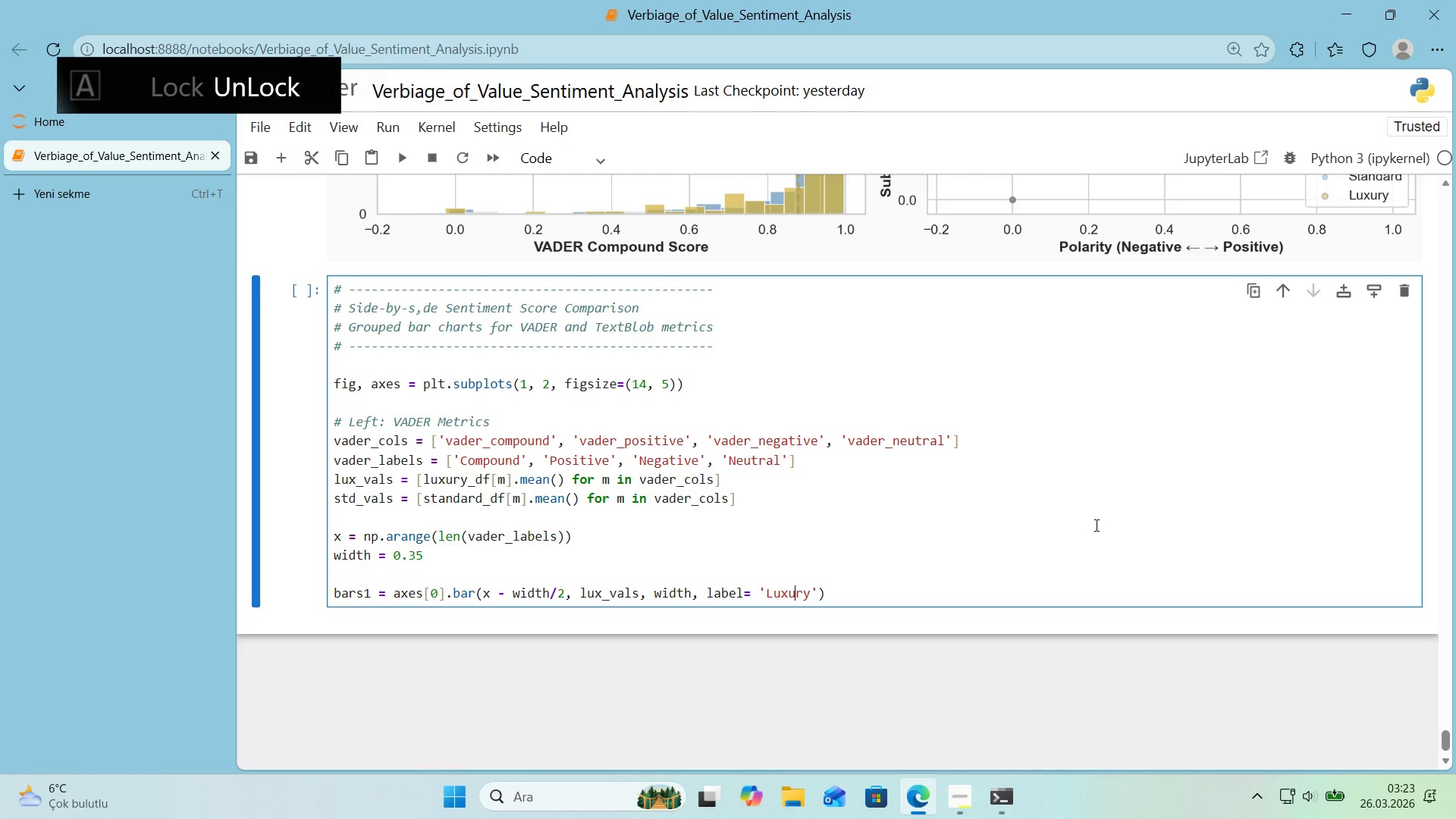 
key(ArrowRight)
 